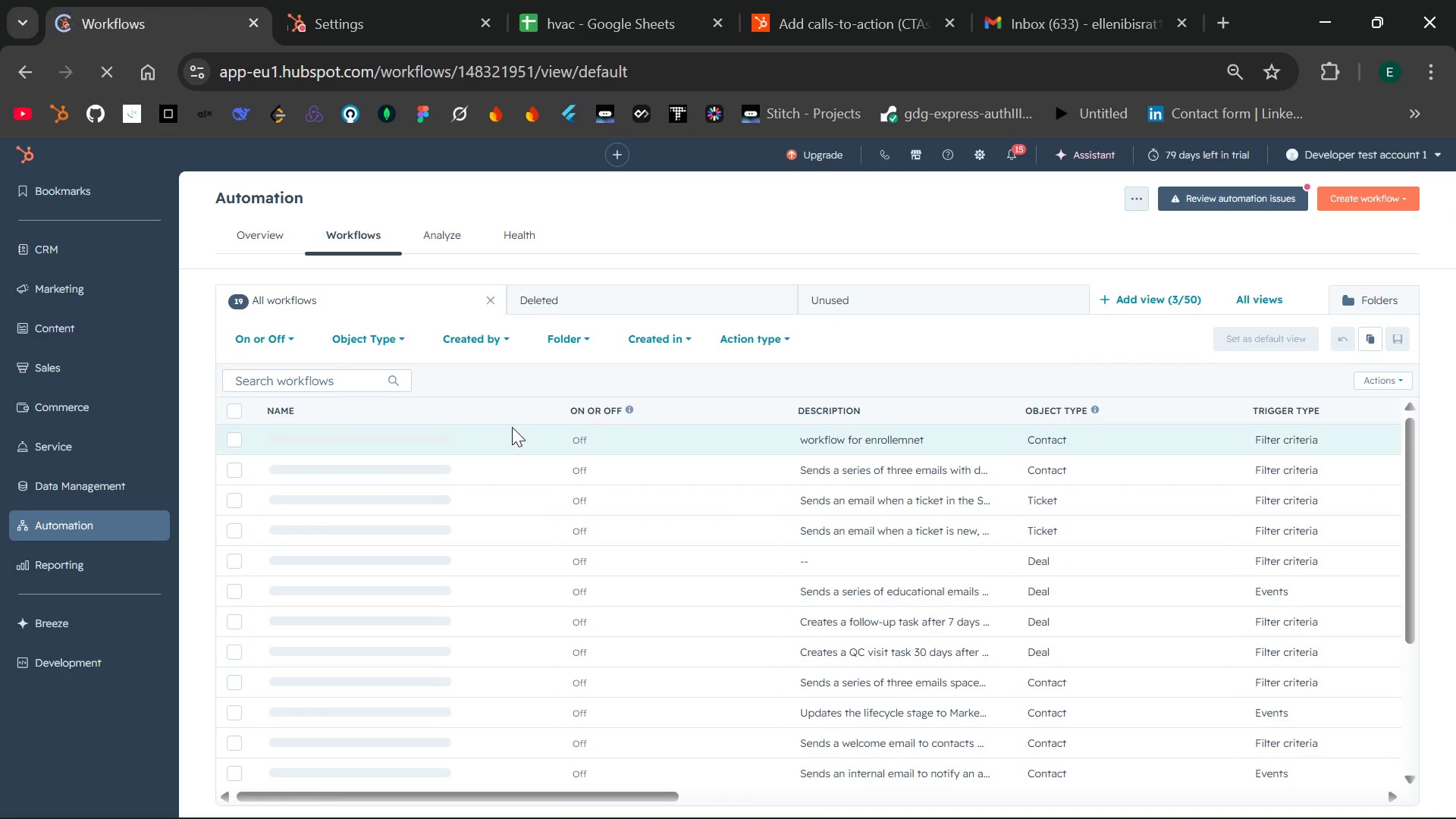 
wait(12.5)
 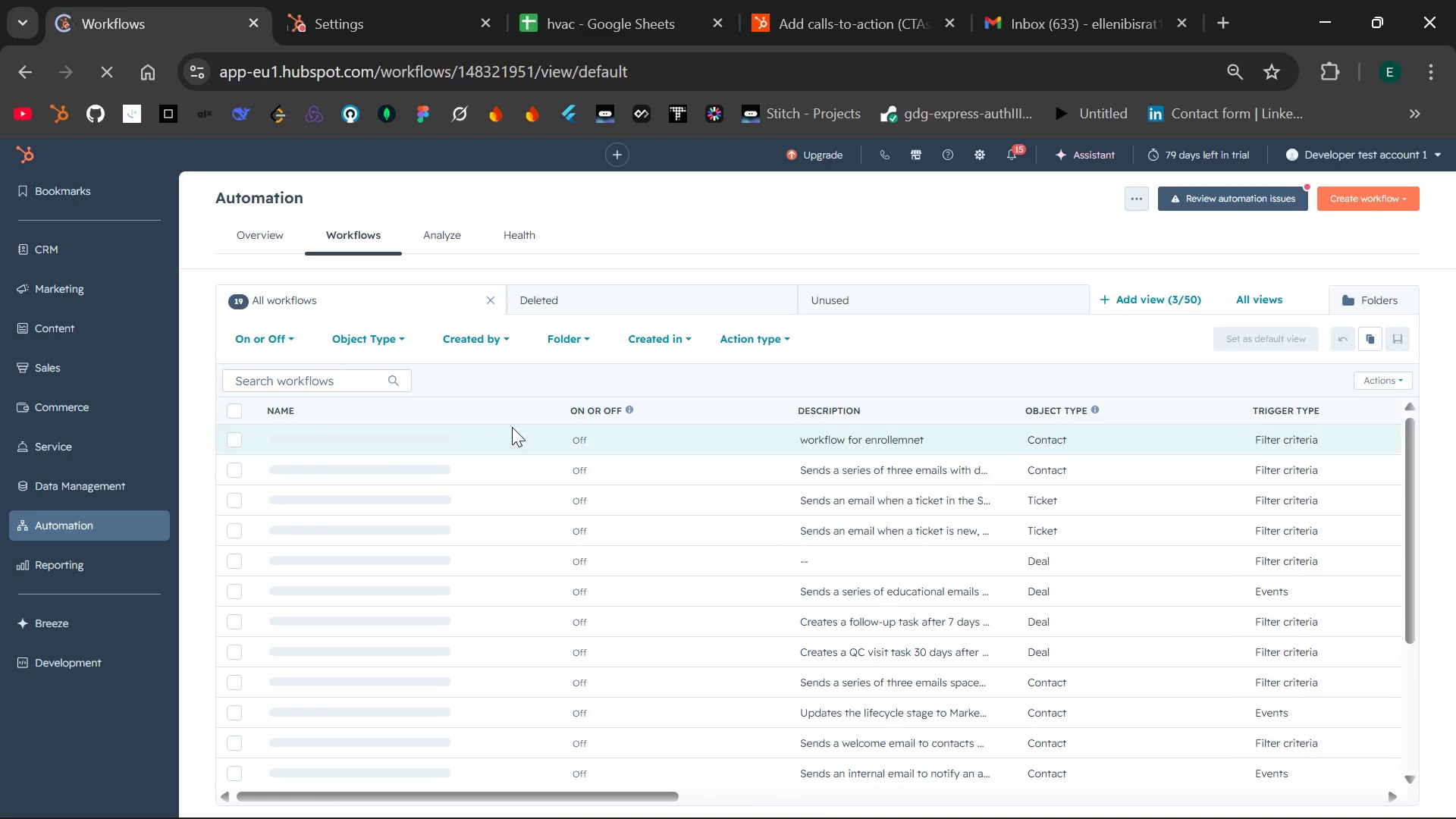 
left_click([1363, 191])
 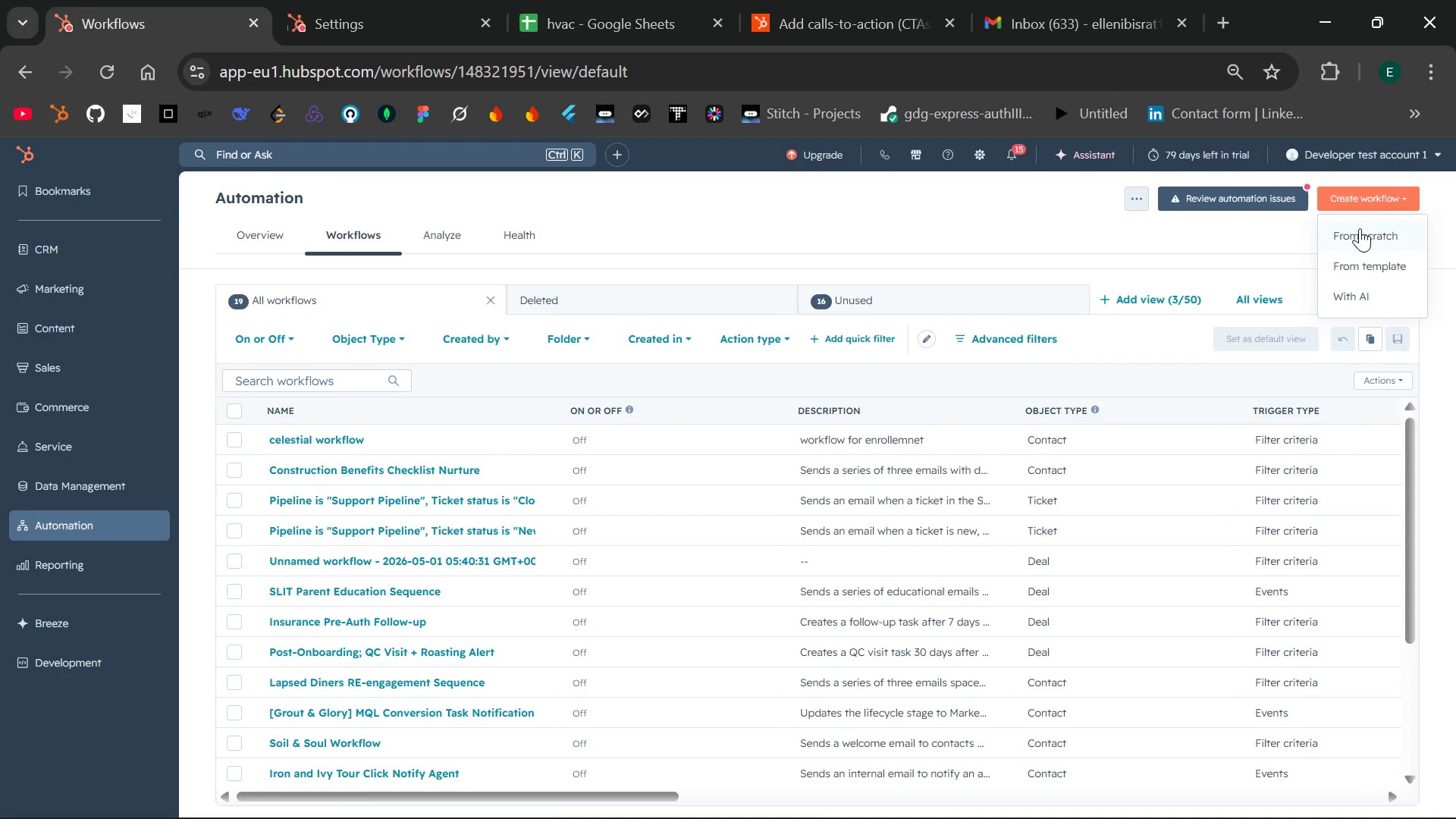 
left_click([1360, 230])
 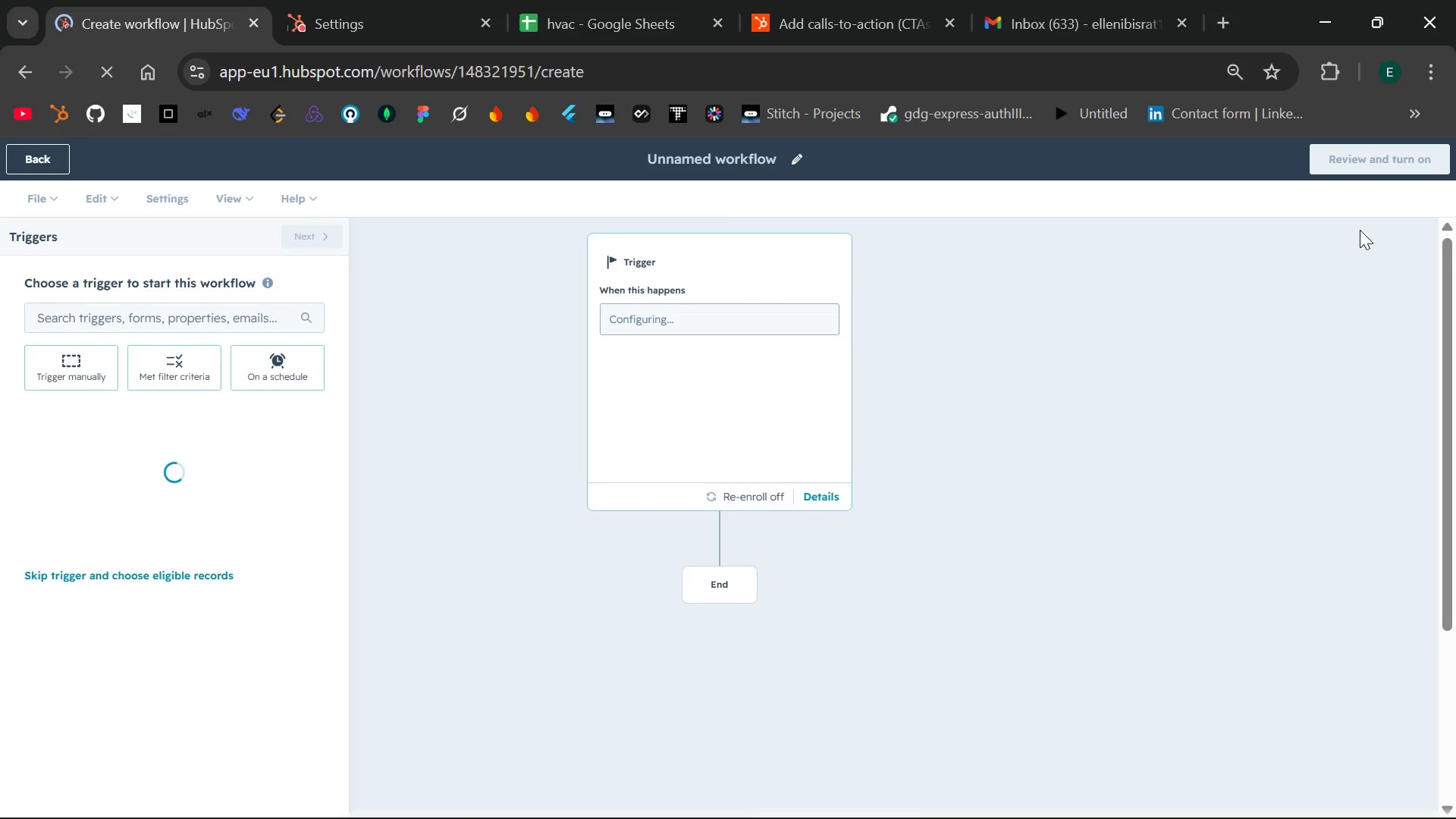 
wait(8.59)
 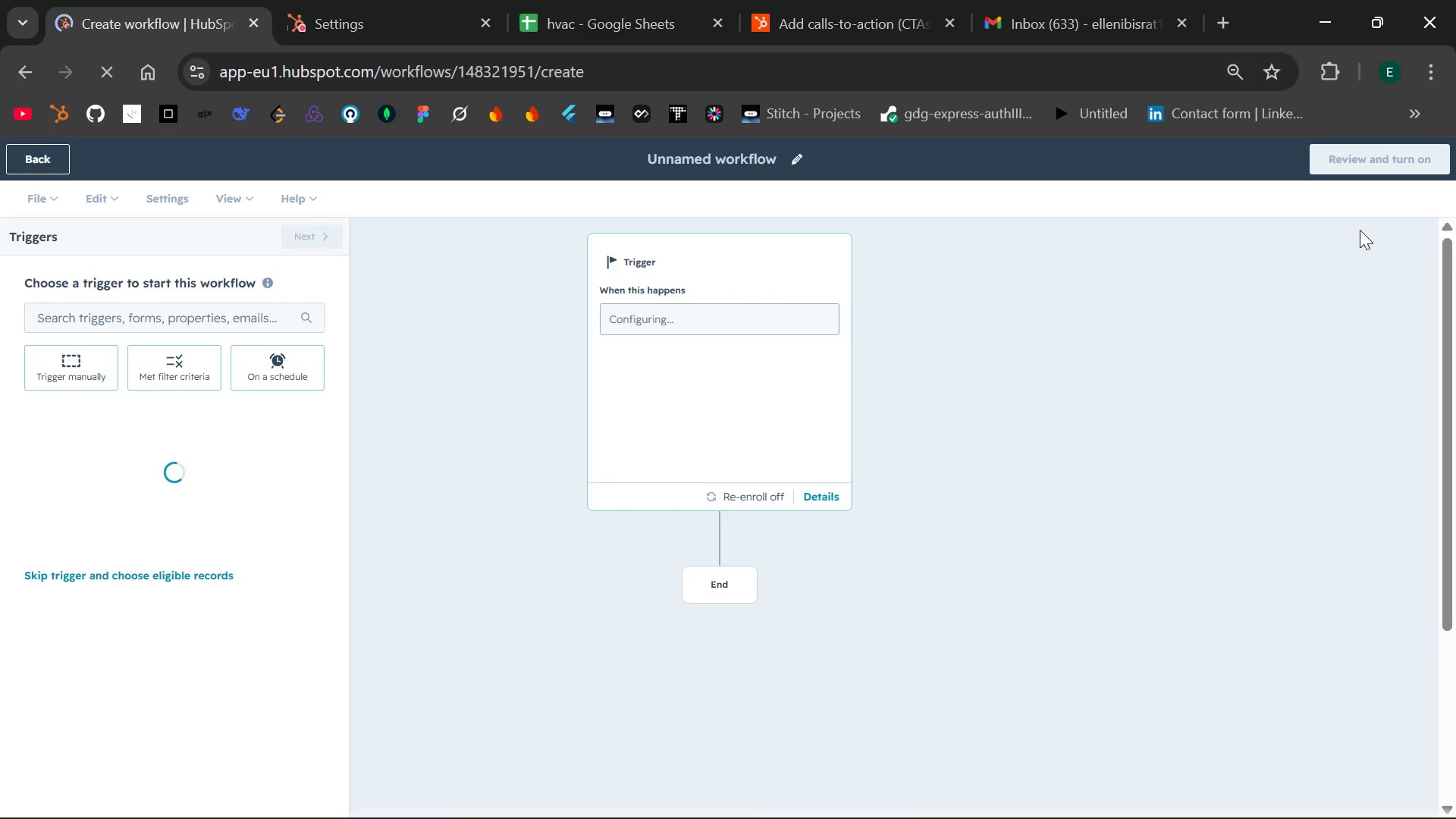 
left_click([780, 152])
 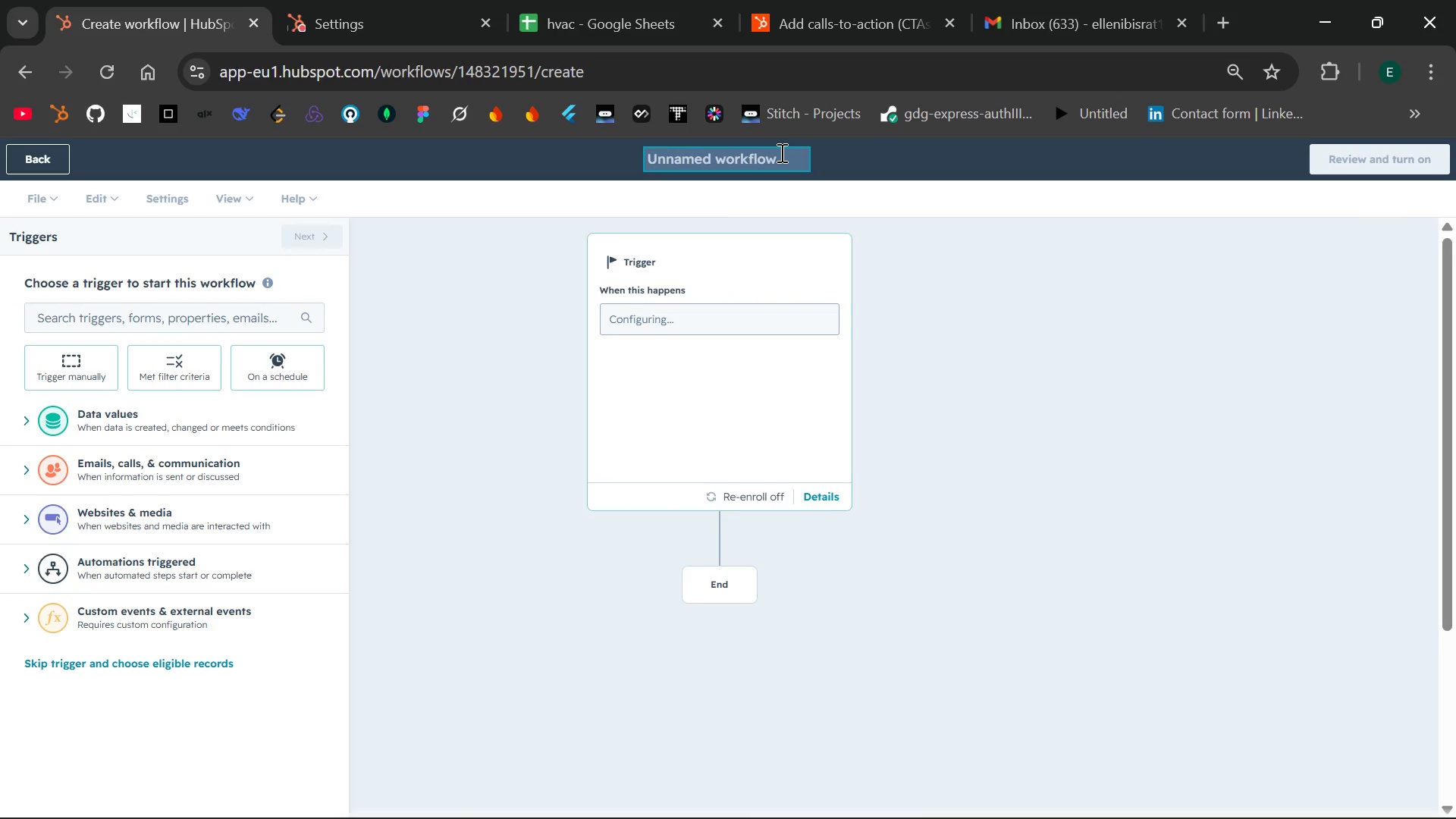 
type(HVAC Re-engagement Inteest )
 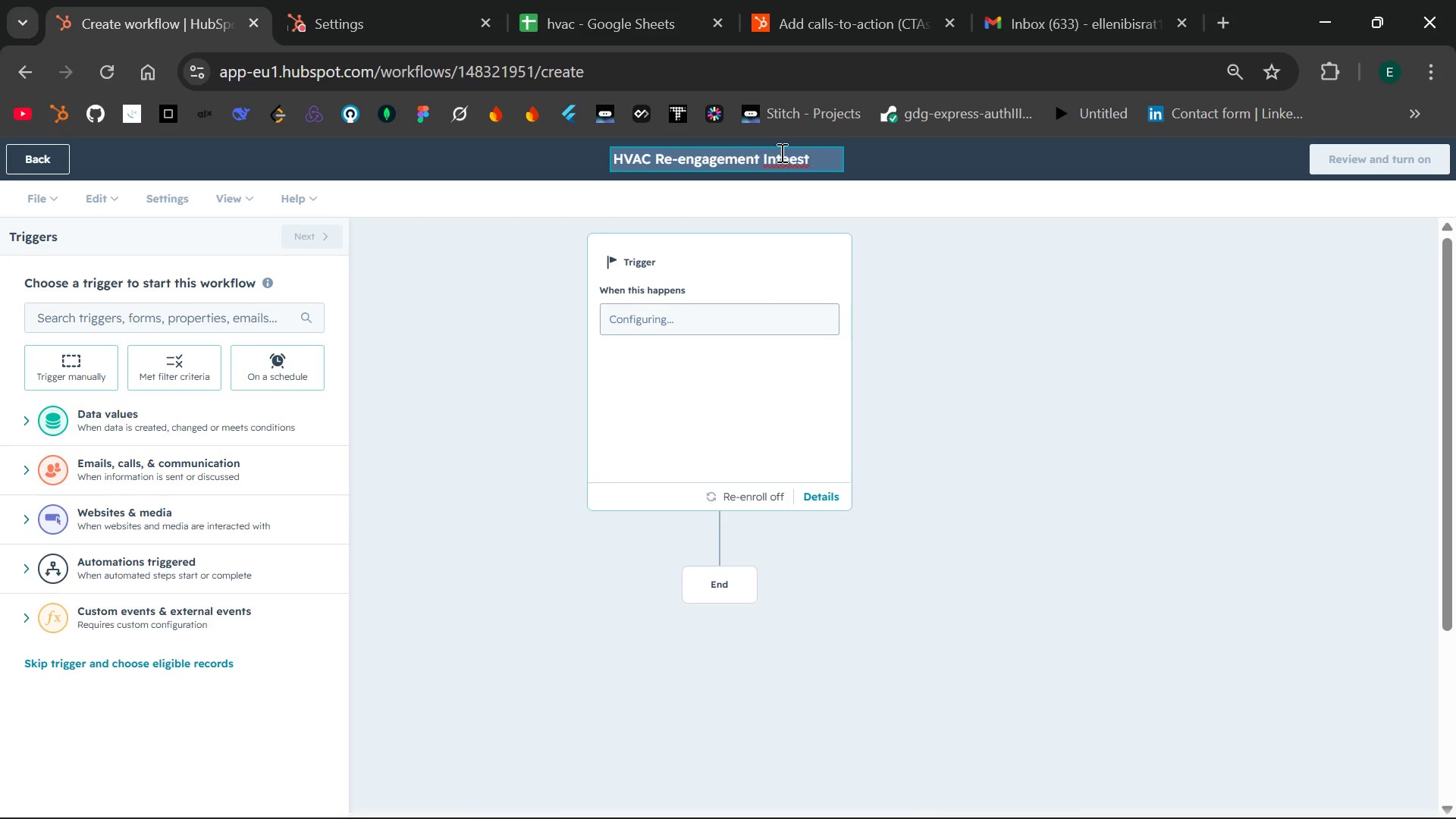 
double_click([786, 154])
 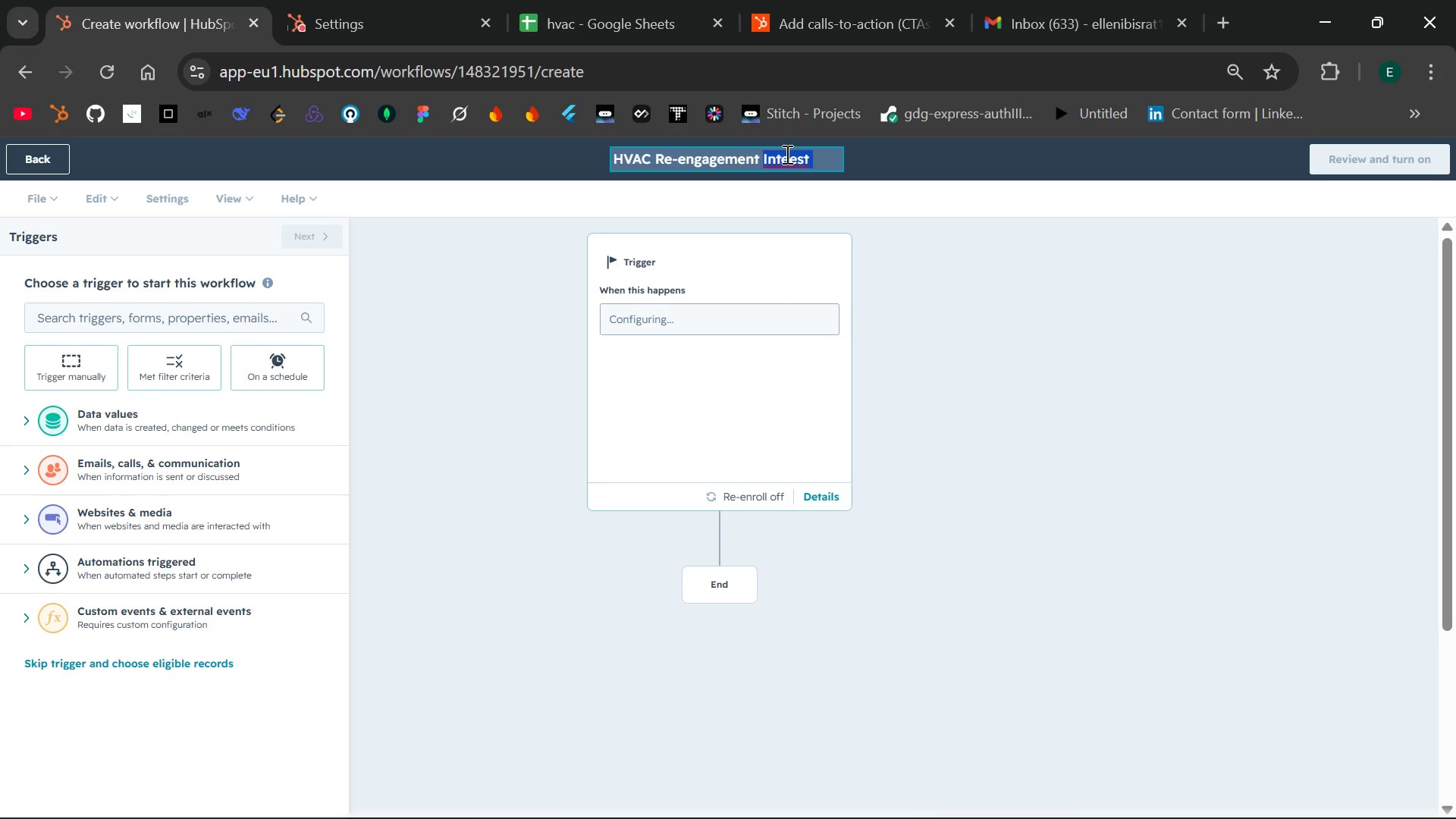 
type(Ineterst Trigger)
 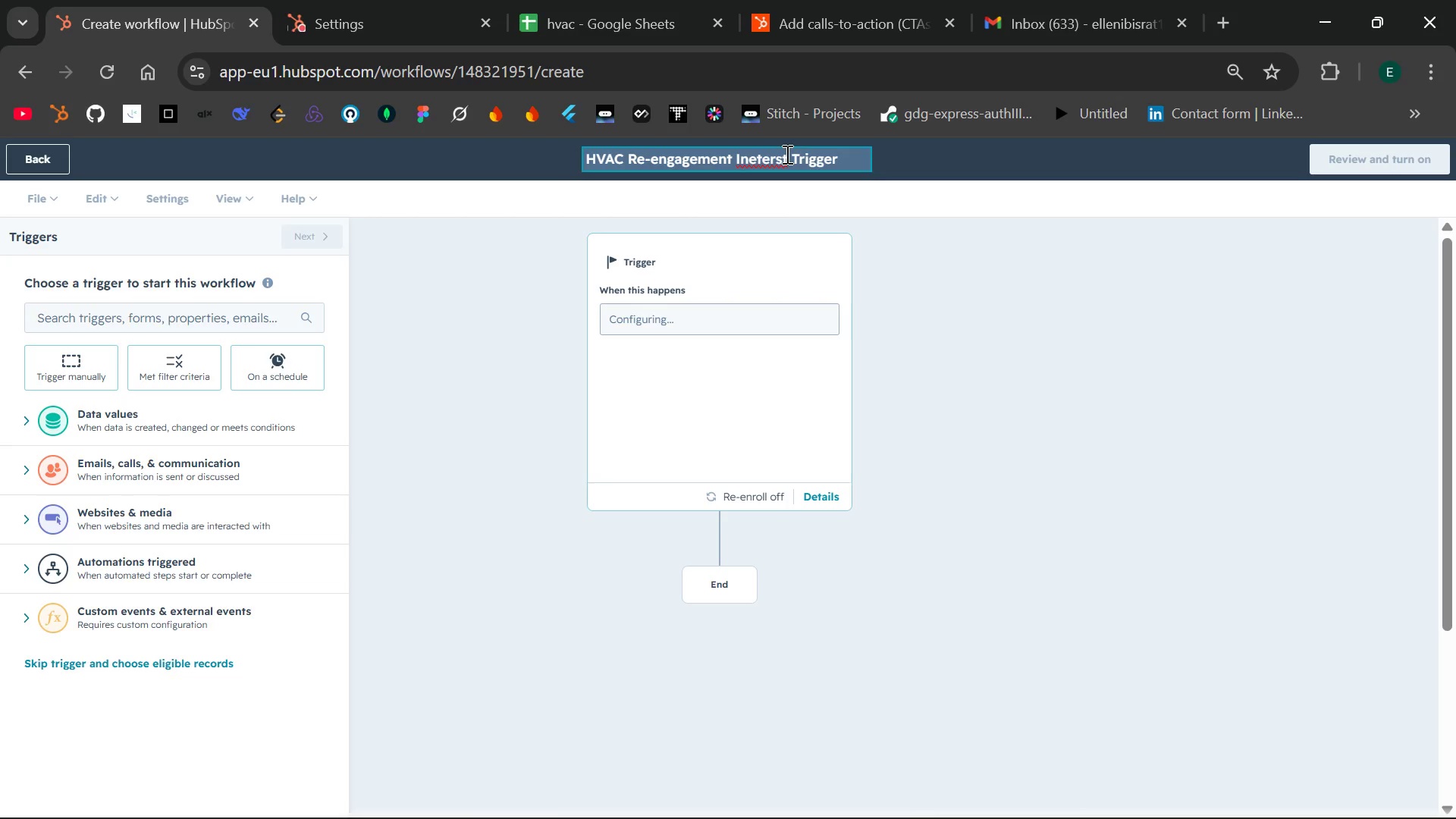 
double_click([760, 156])
 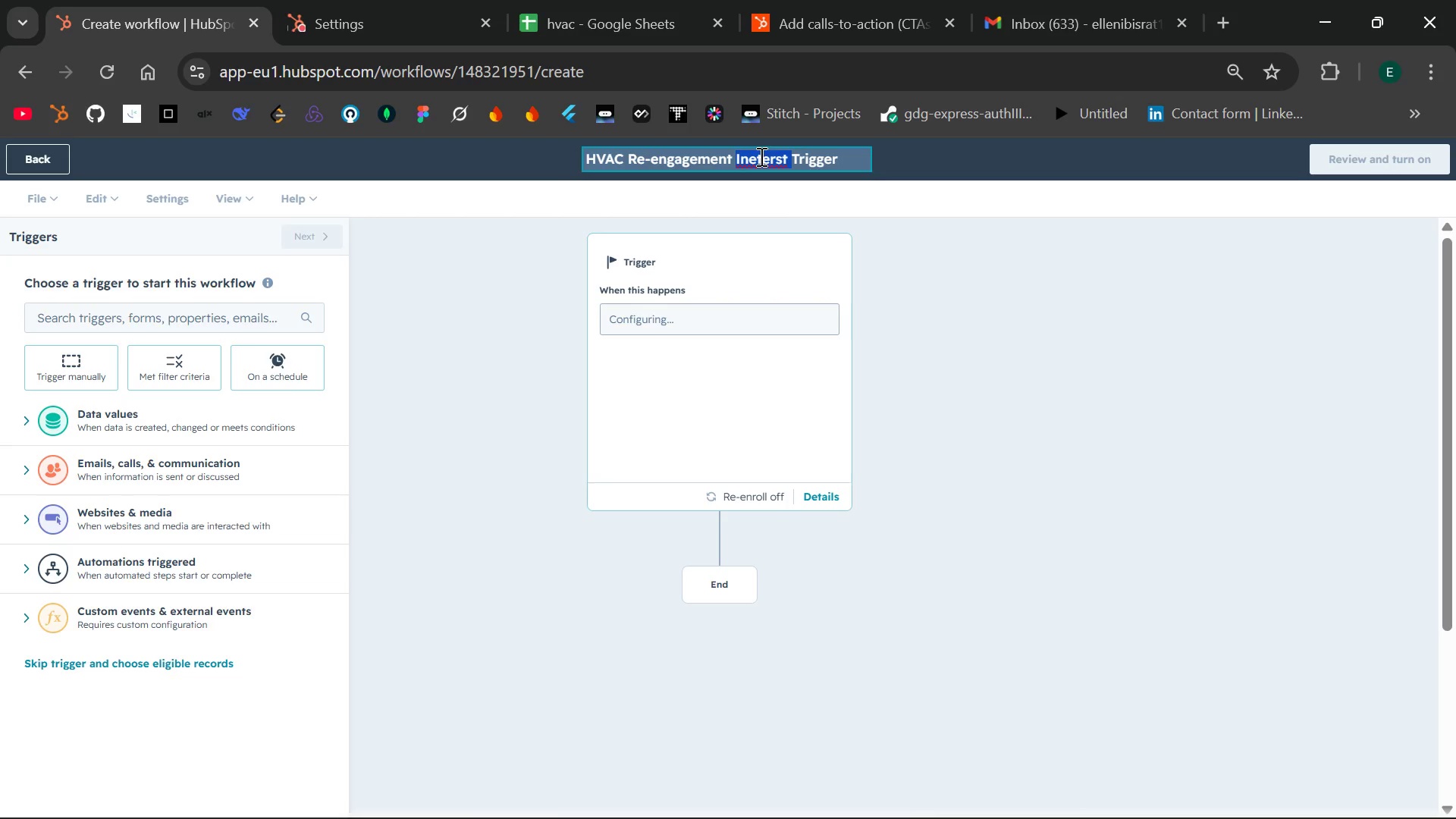 
type(Interest )
 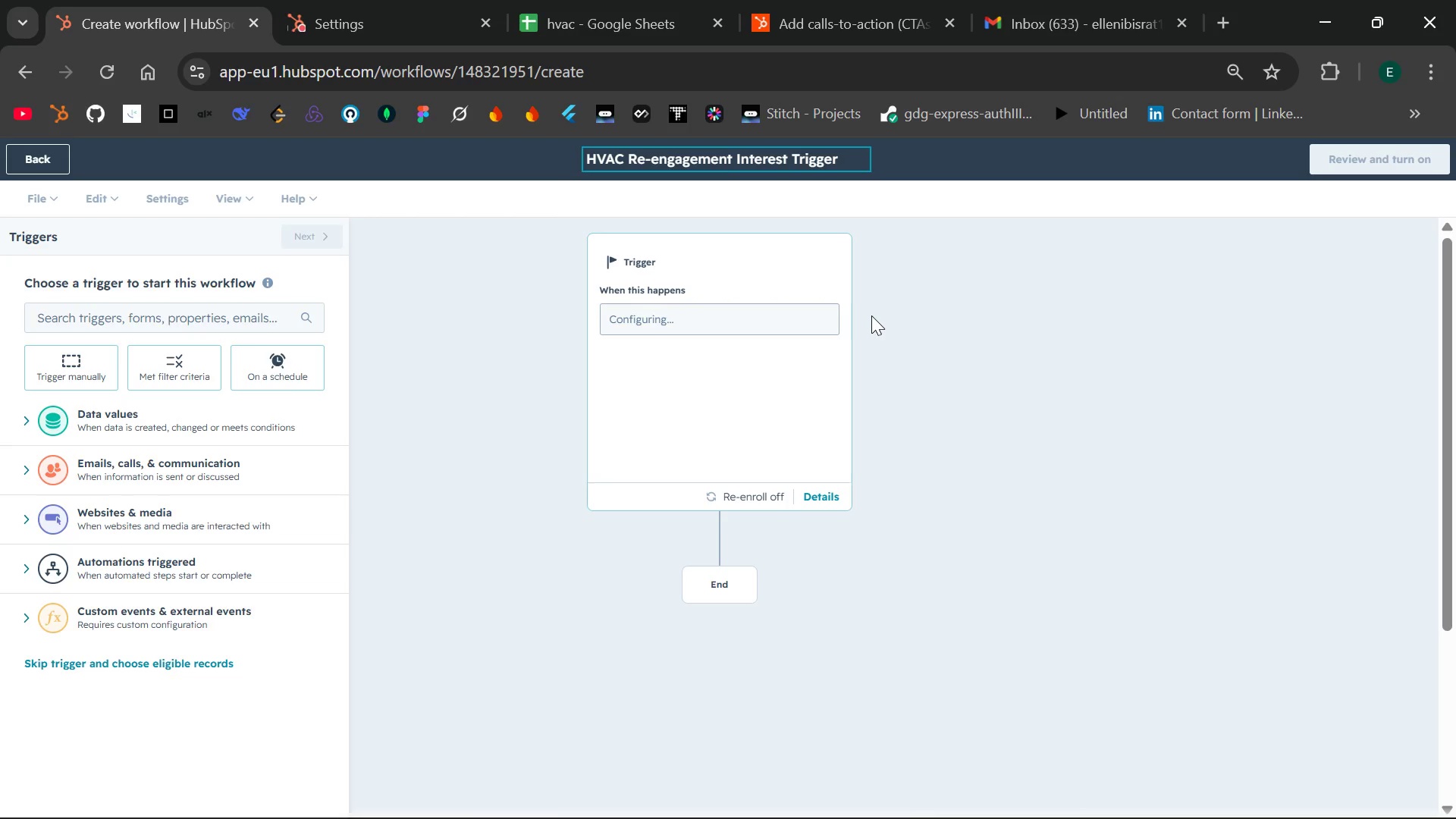 
left_click([871, 315])
 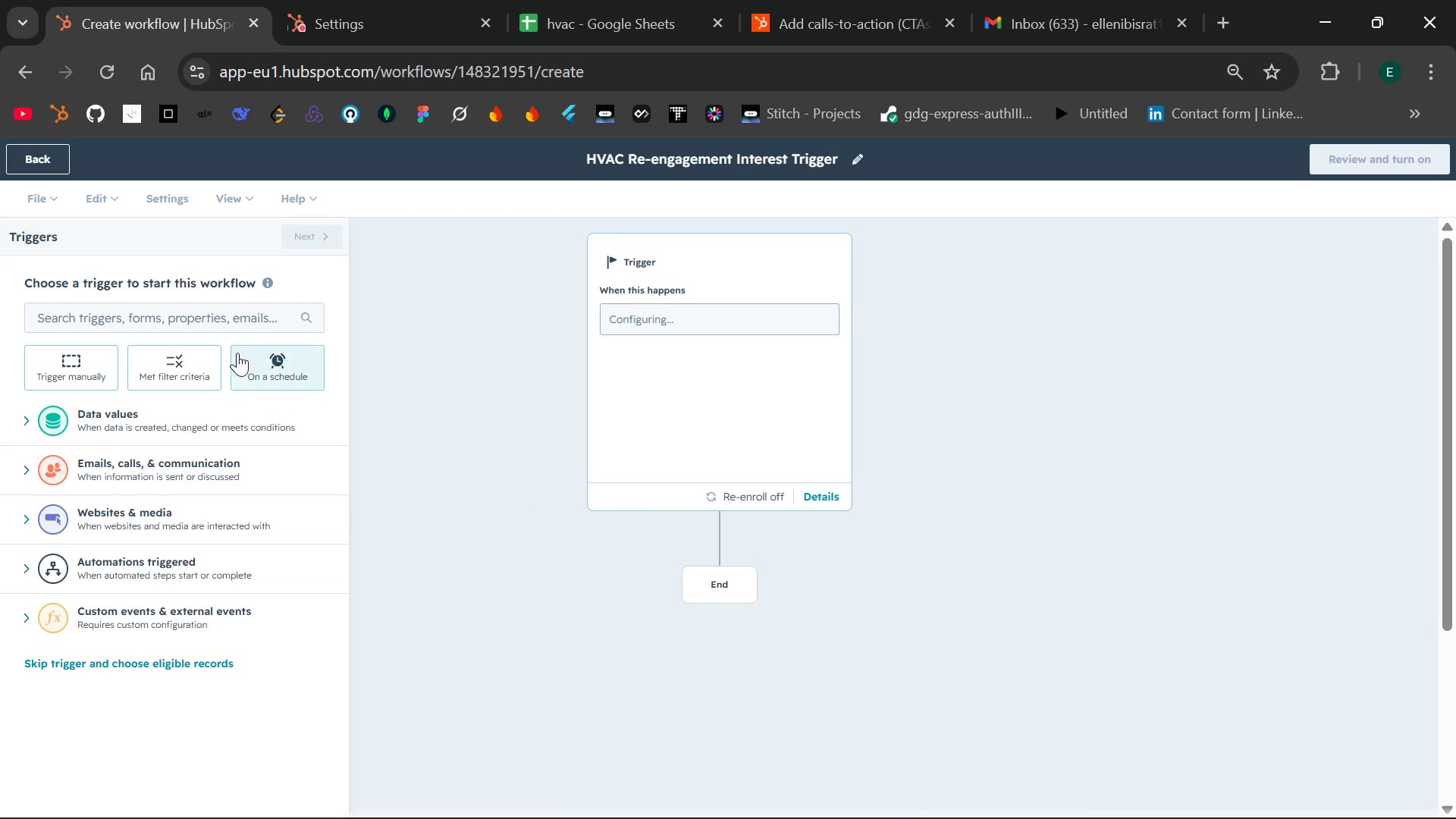 
left_click([162, 354])
 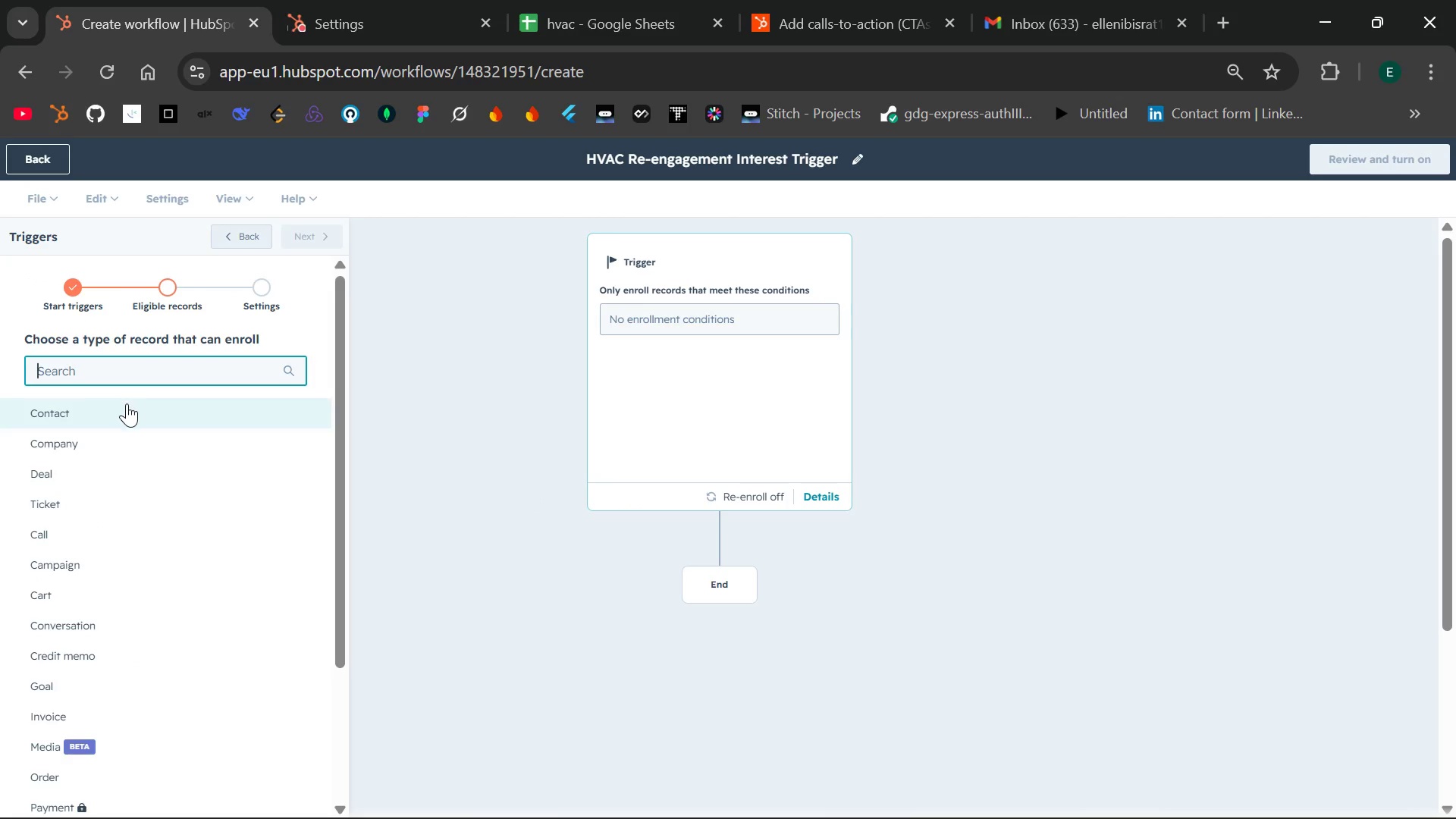 
left_click([109, 414])
 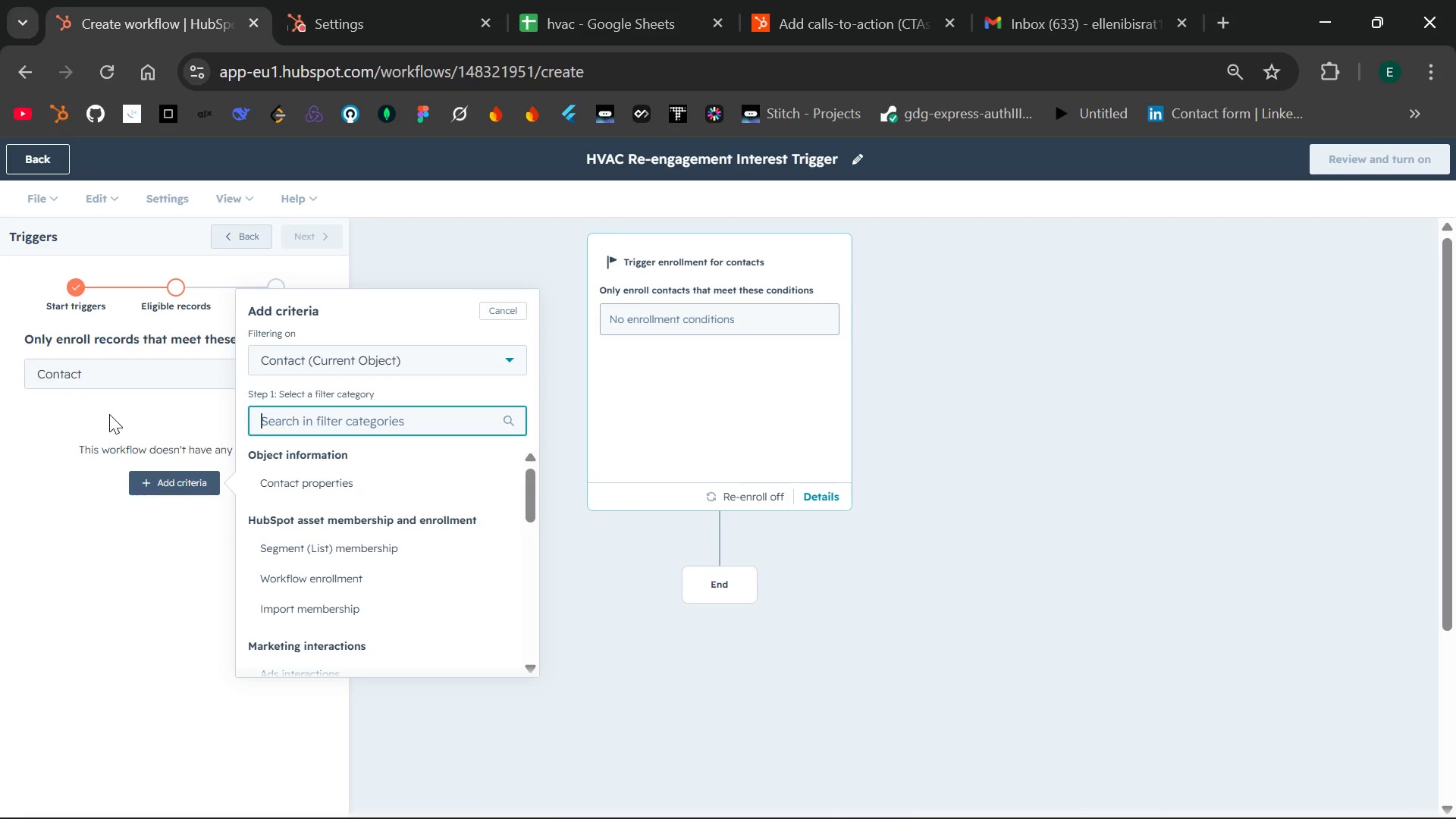 
wait(10.03)
 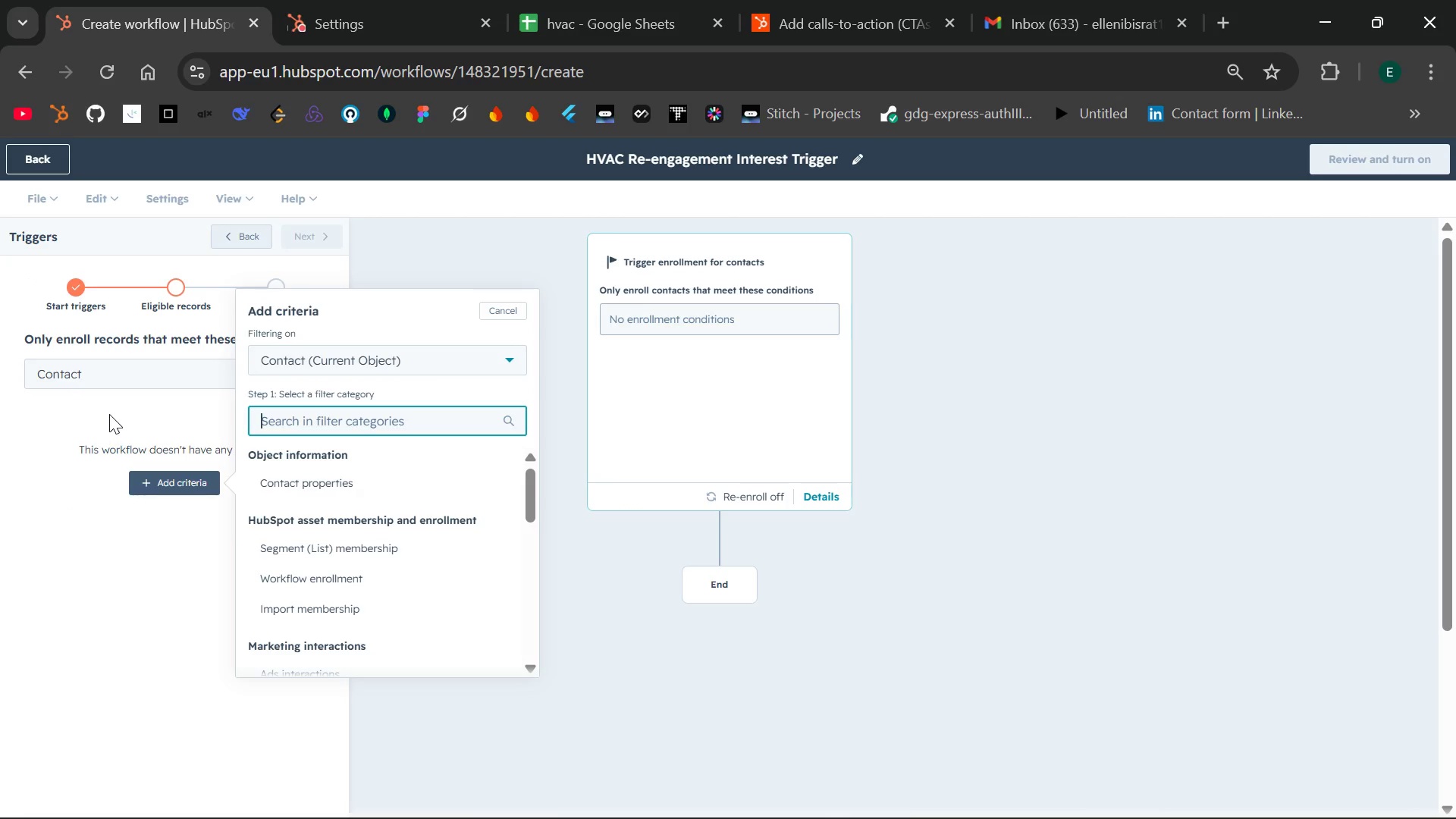 
type(mar)
 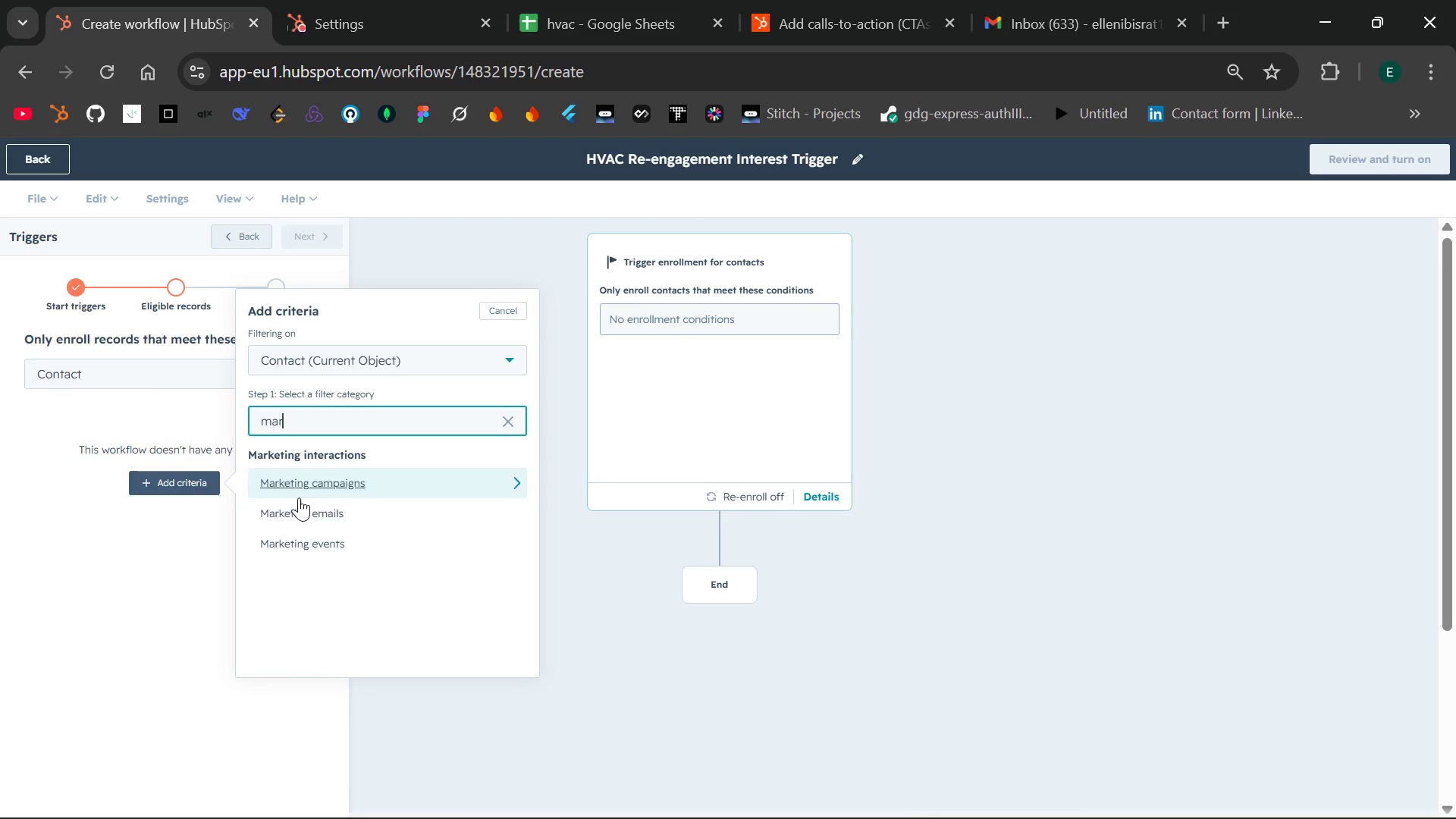 
left_click([309, 508])
 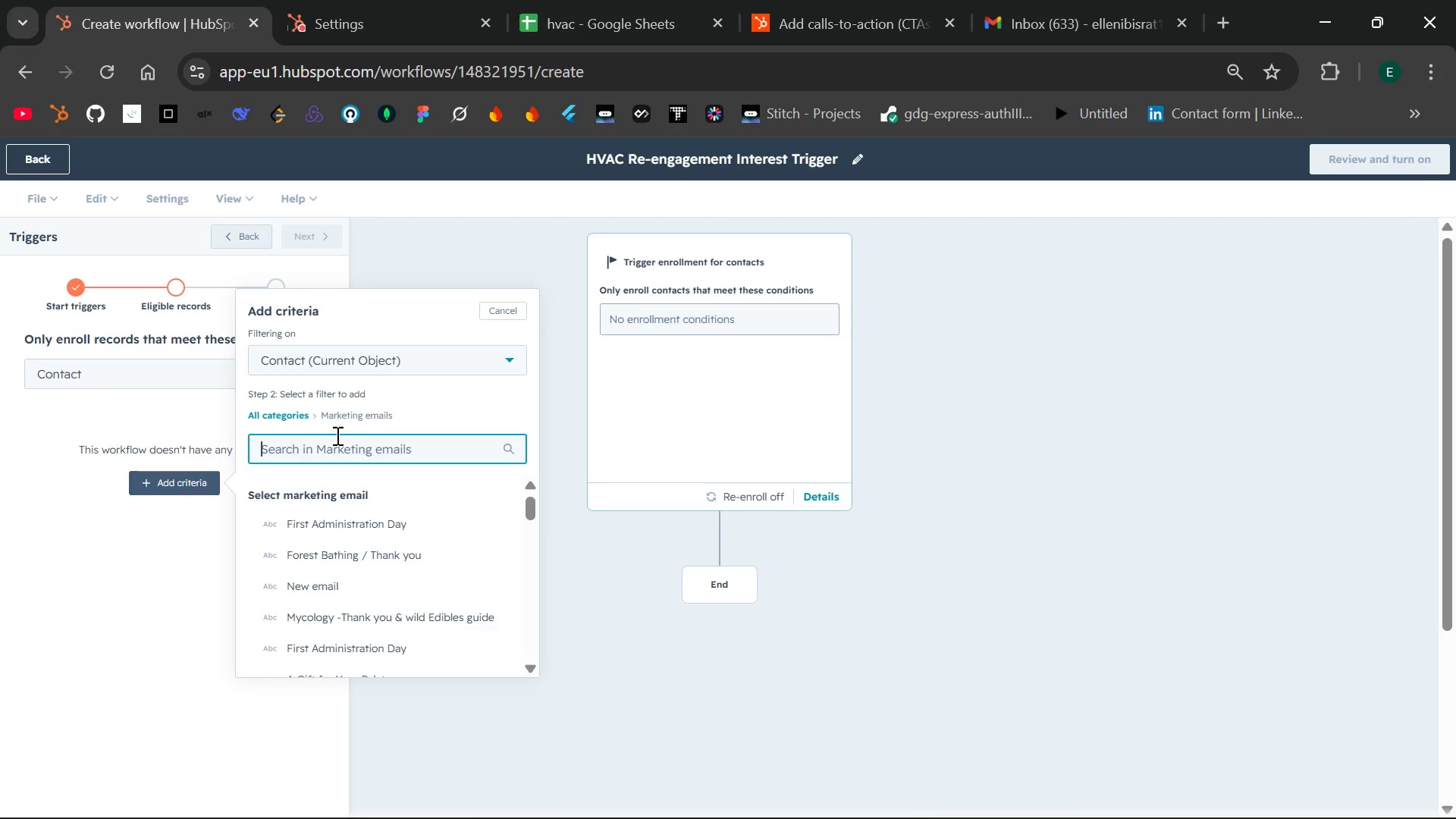 
wait(18.66)
 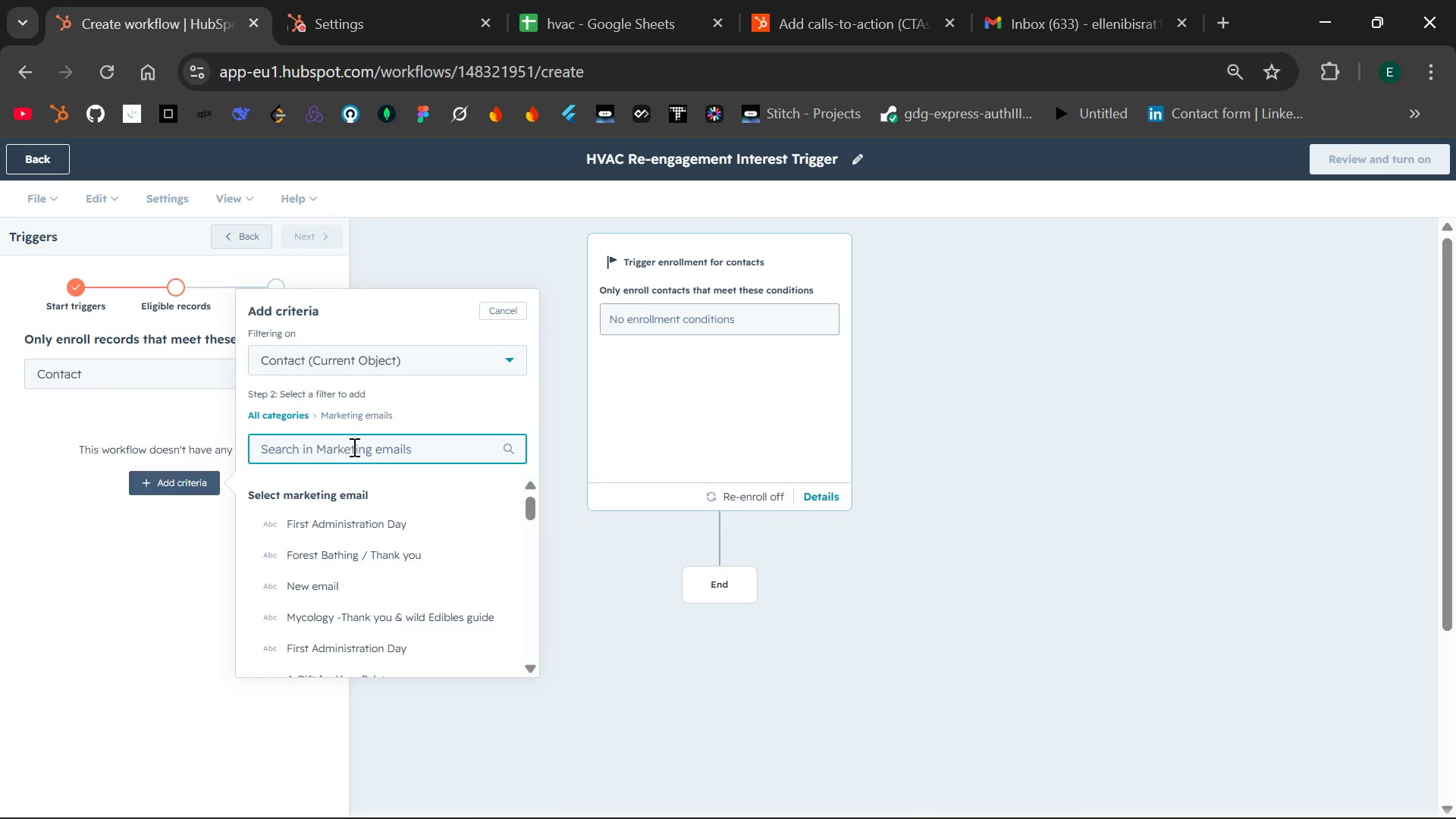 
type(HVA)
 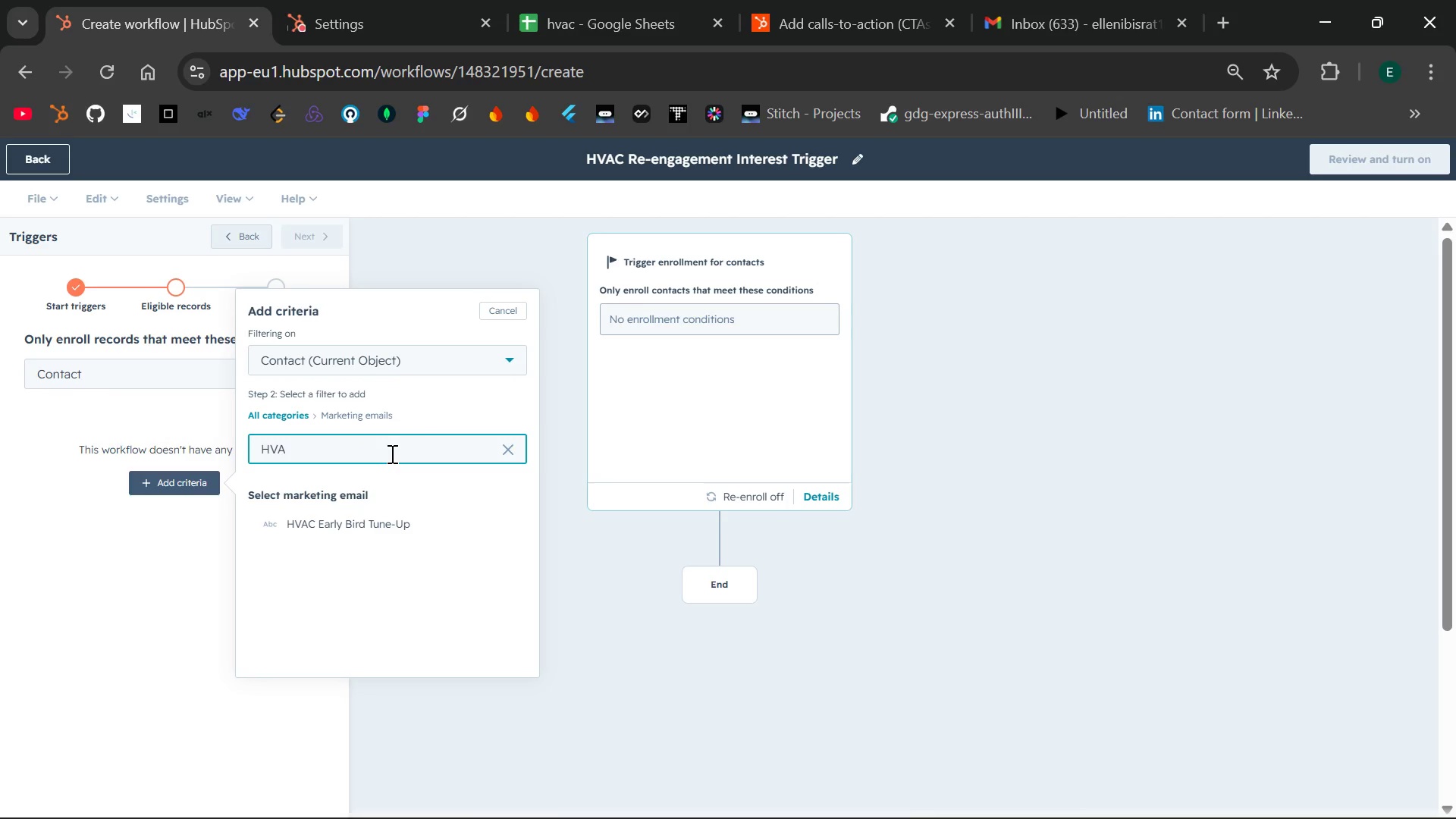 
wait(16.25)
 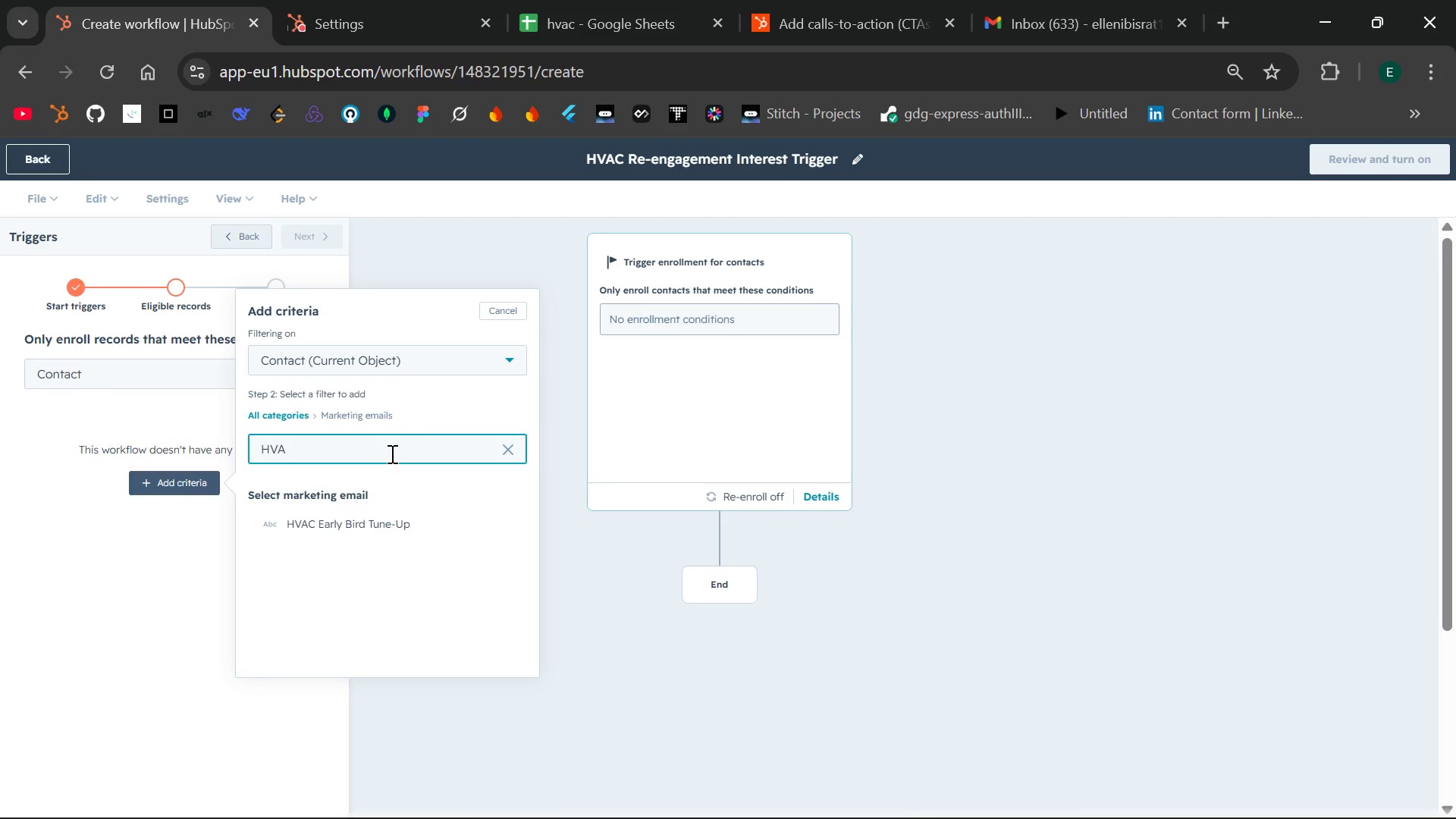 
left_click([361, 531])
 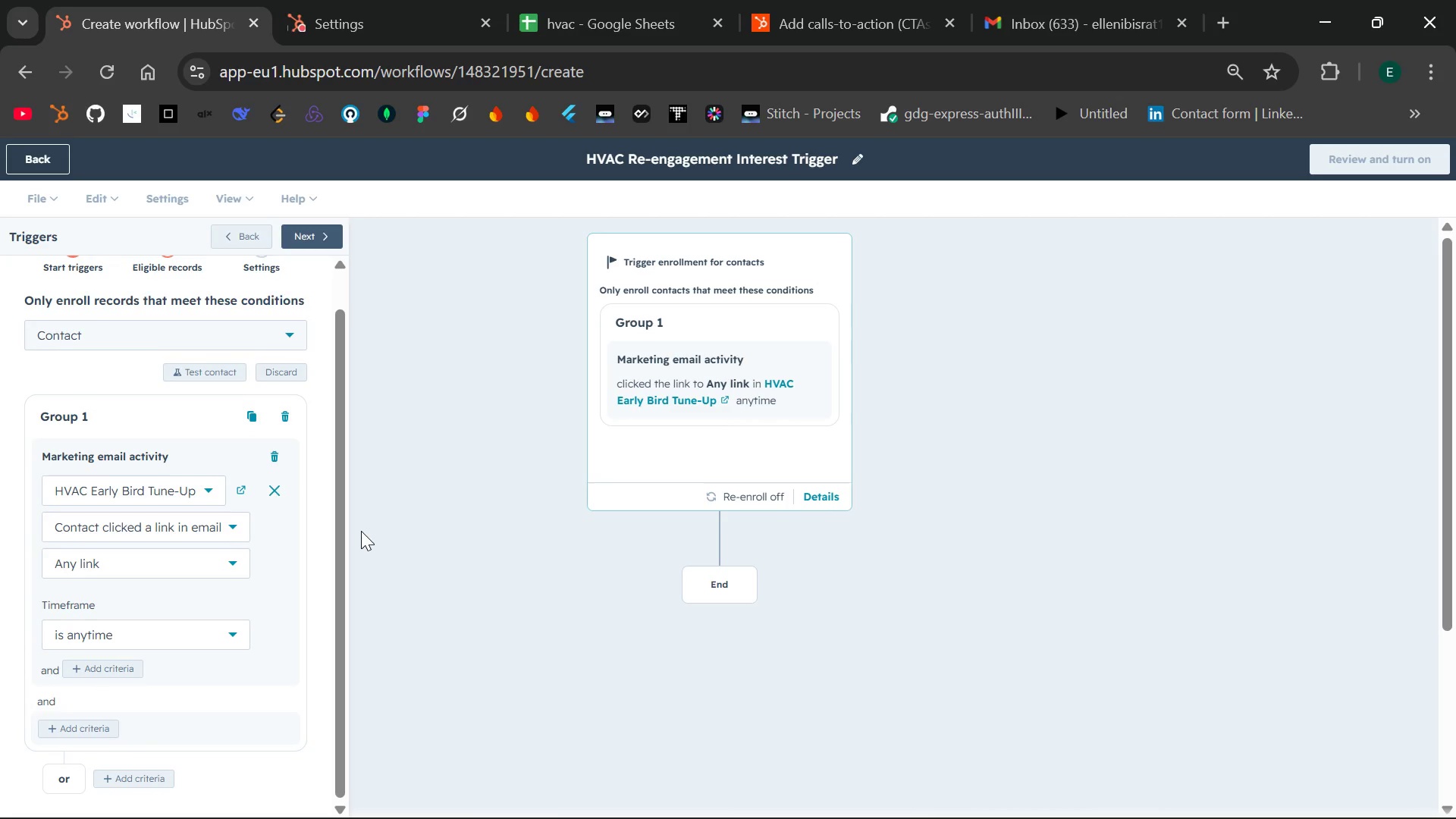 
wait(8.89)
 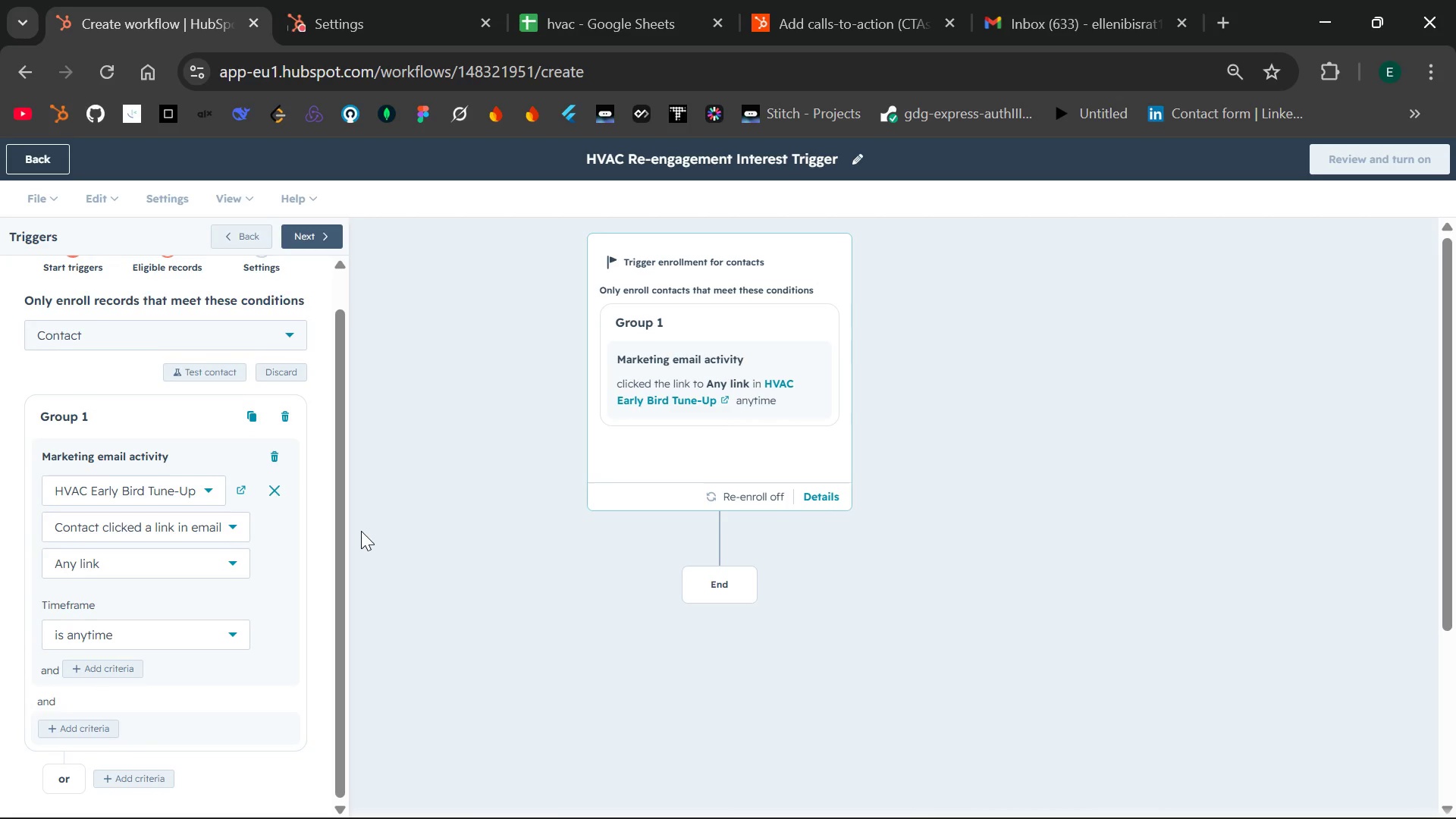 
left_click([275, 488])
 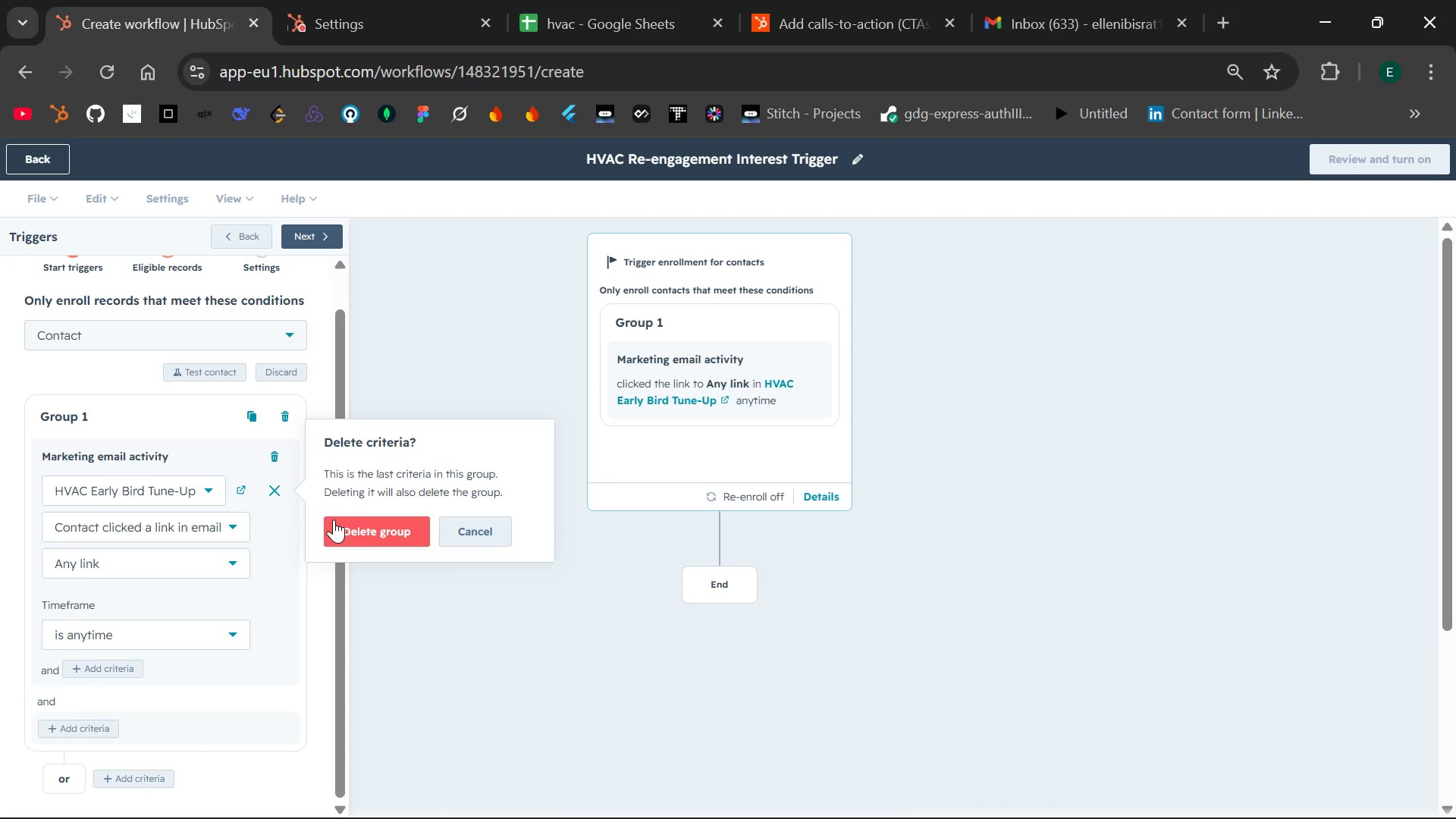 
left_click([337, 522])
 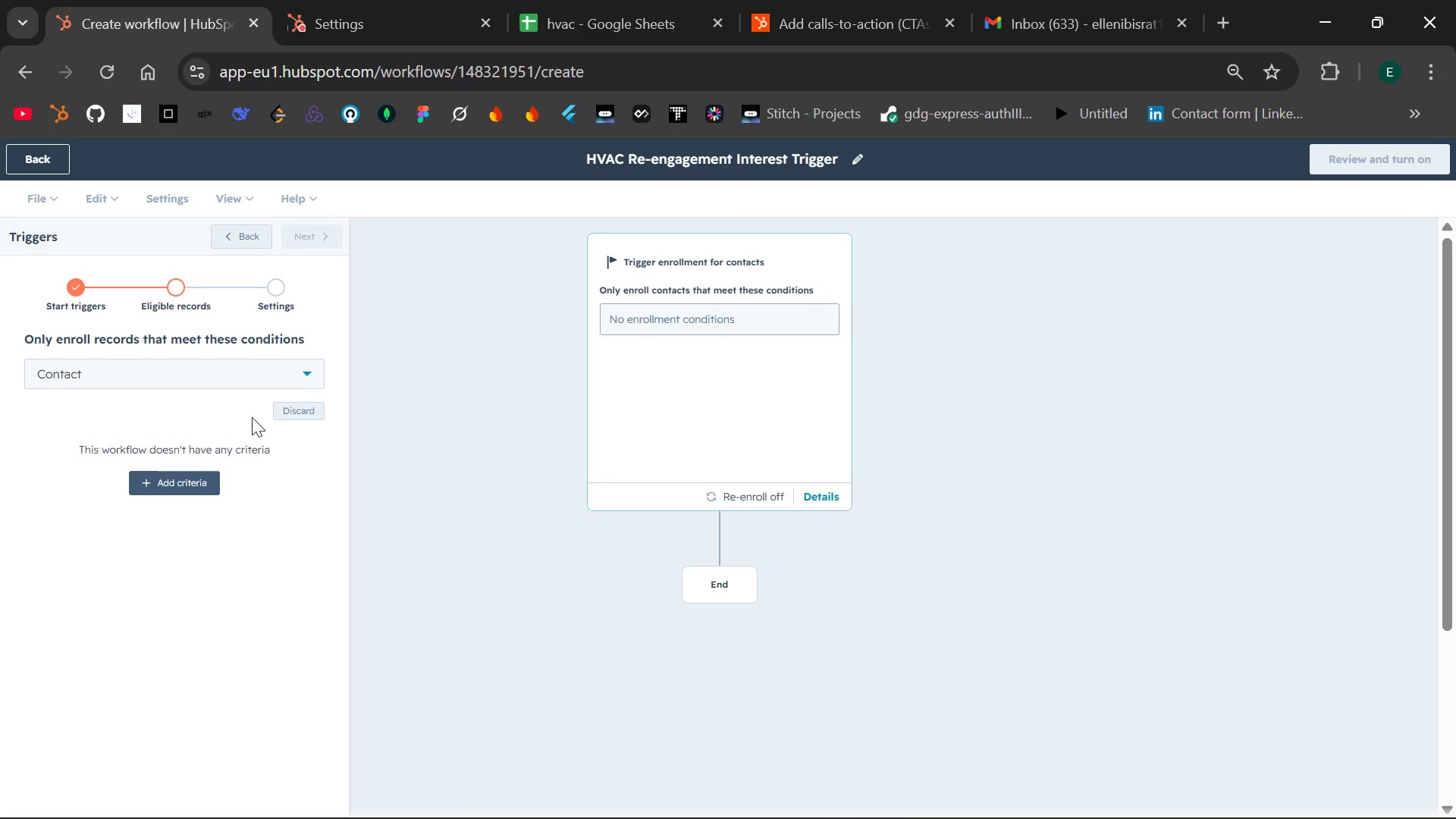 
left_click([185, 485])
 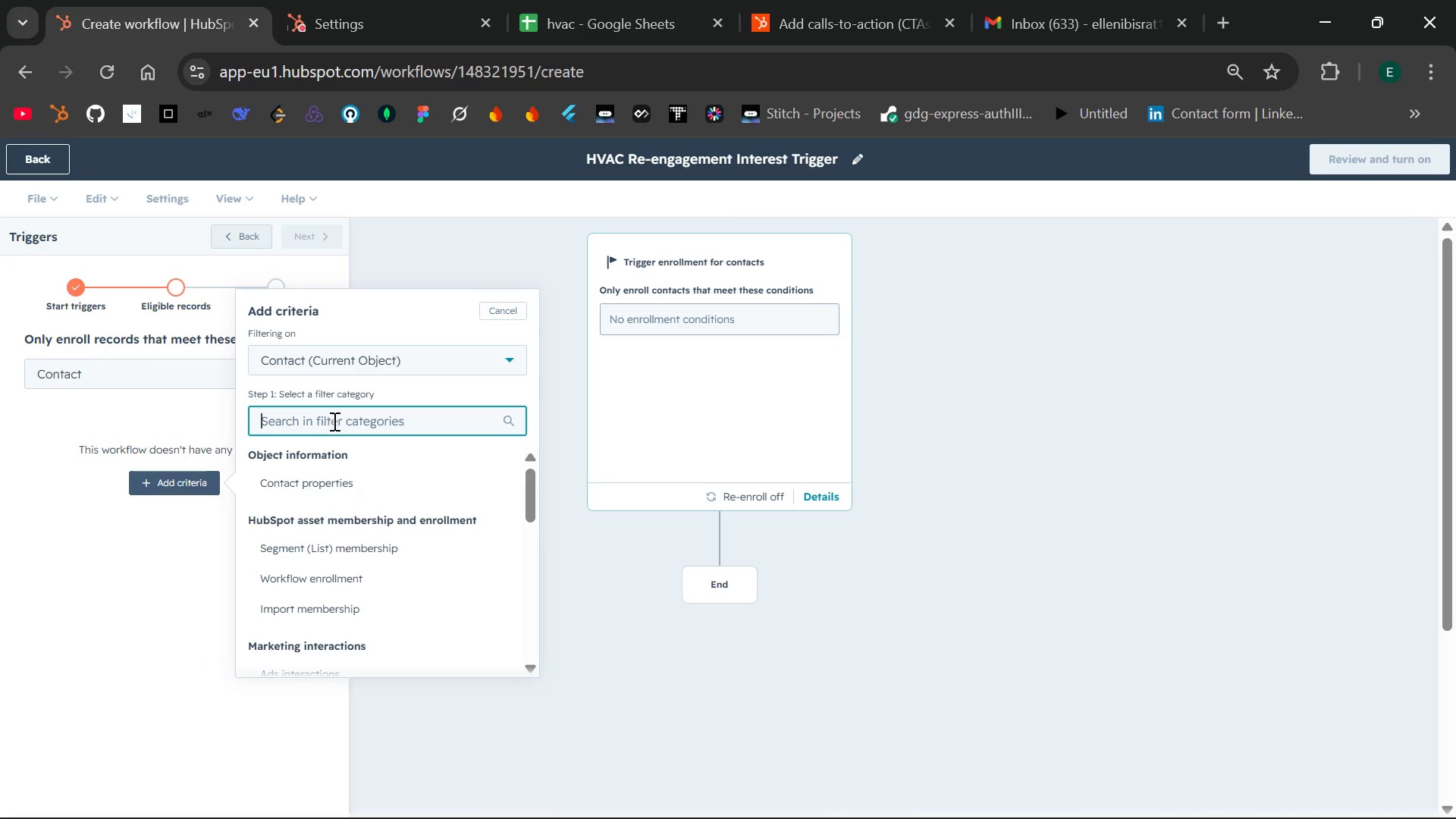 
type(CTA)
 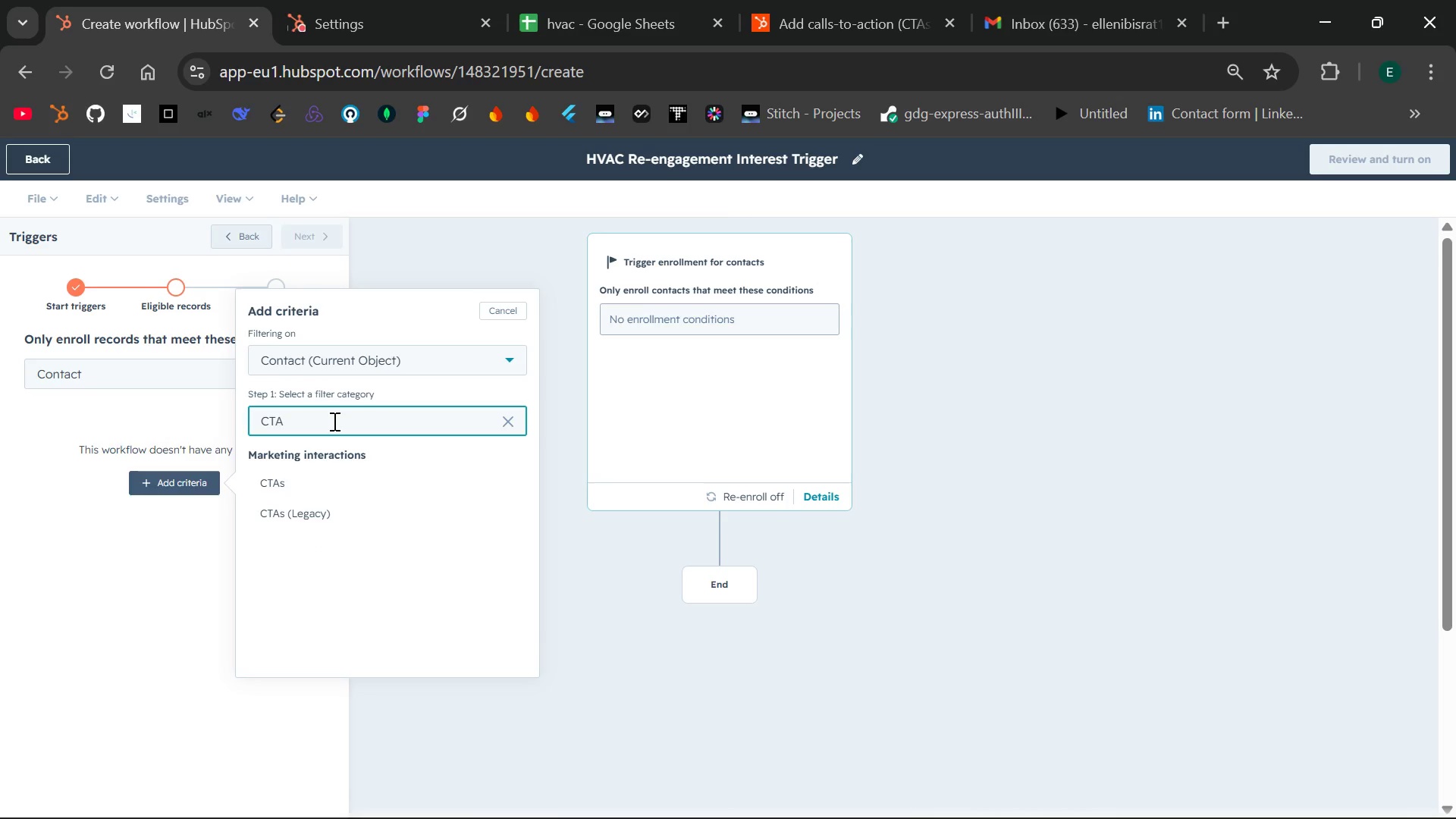 
left_click([315, 479])
 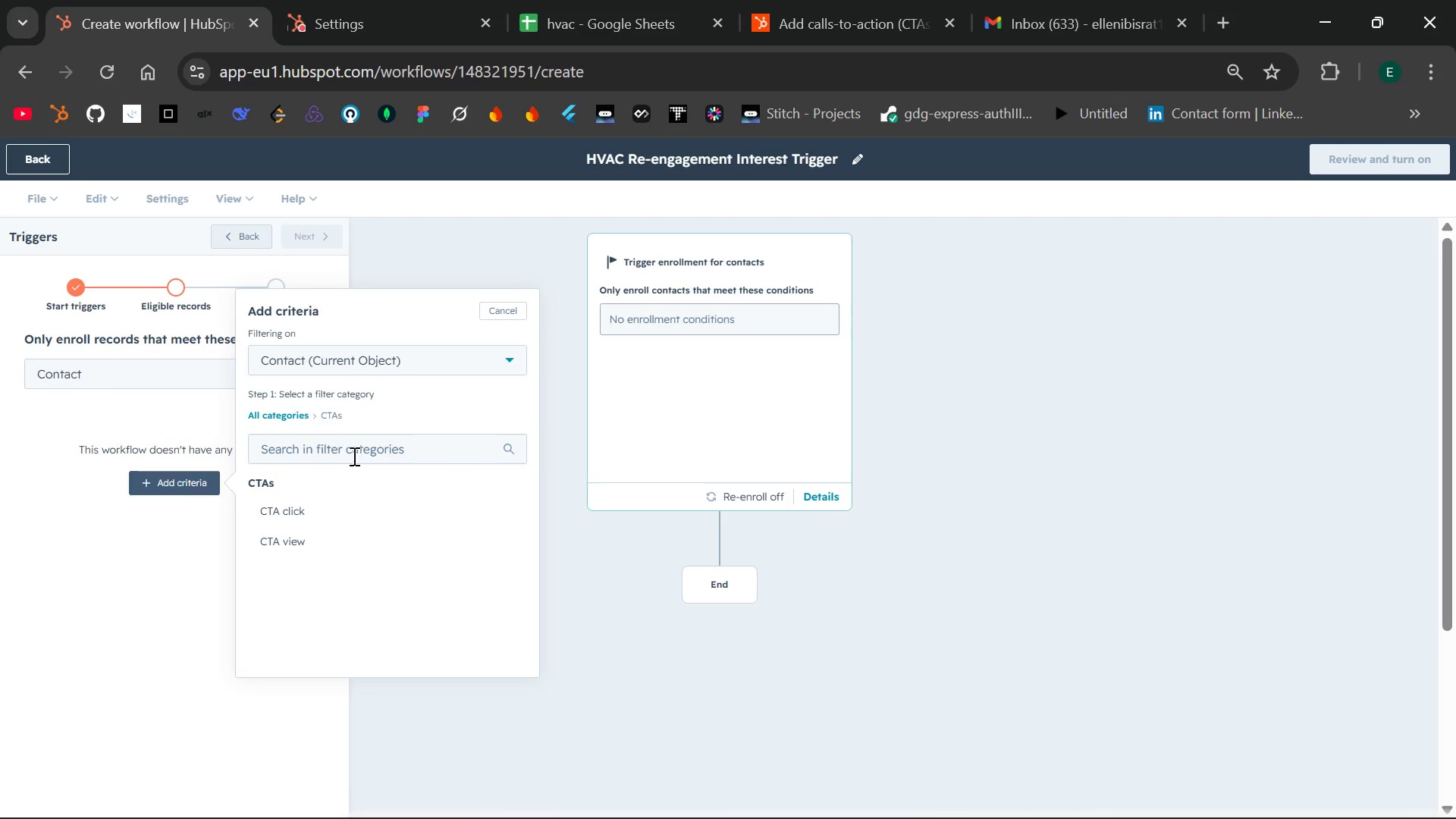 
left_click([354, 454])
 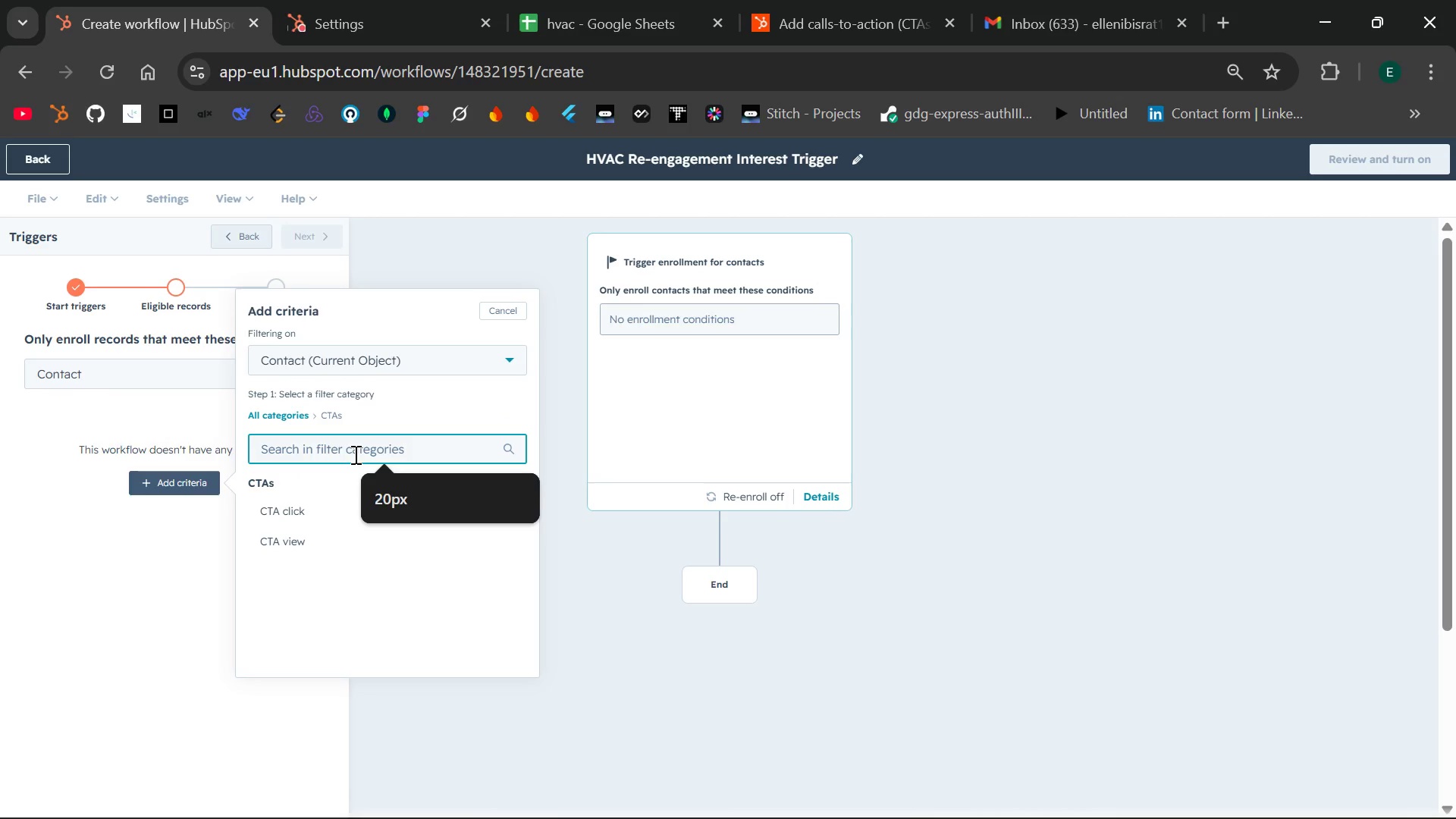 
key(Shift+H)
 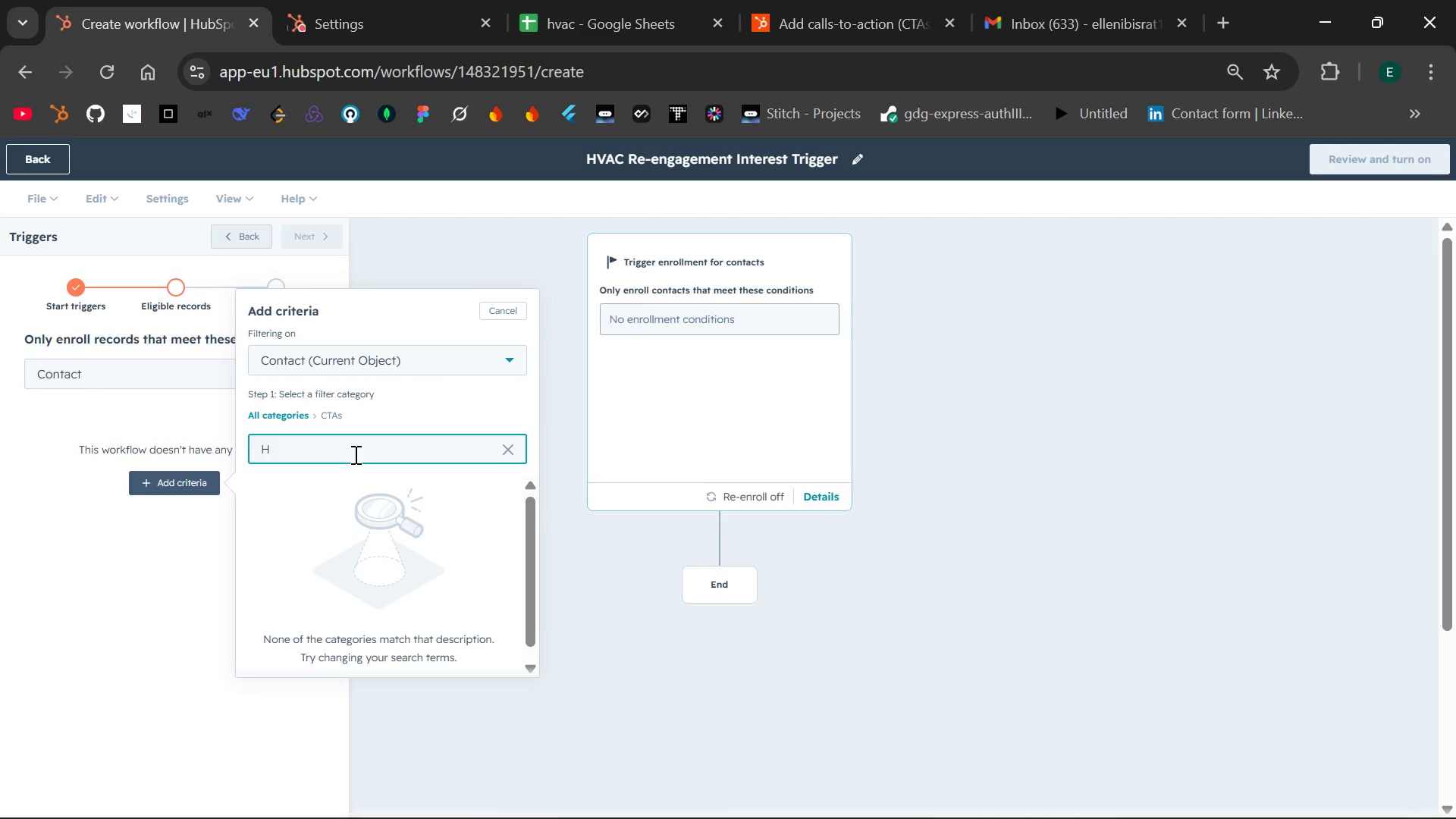 
key(Backspace)
 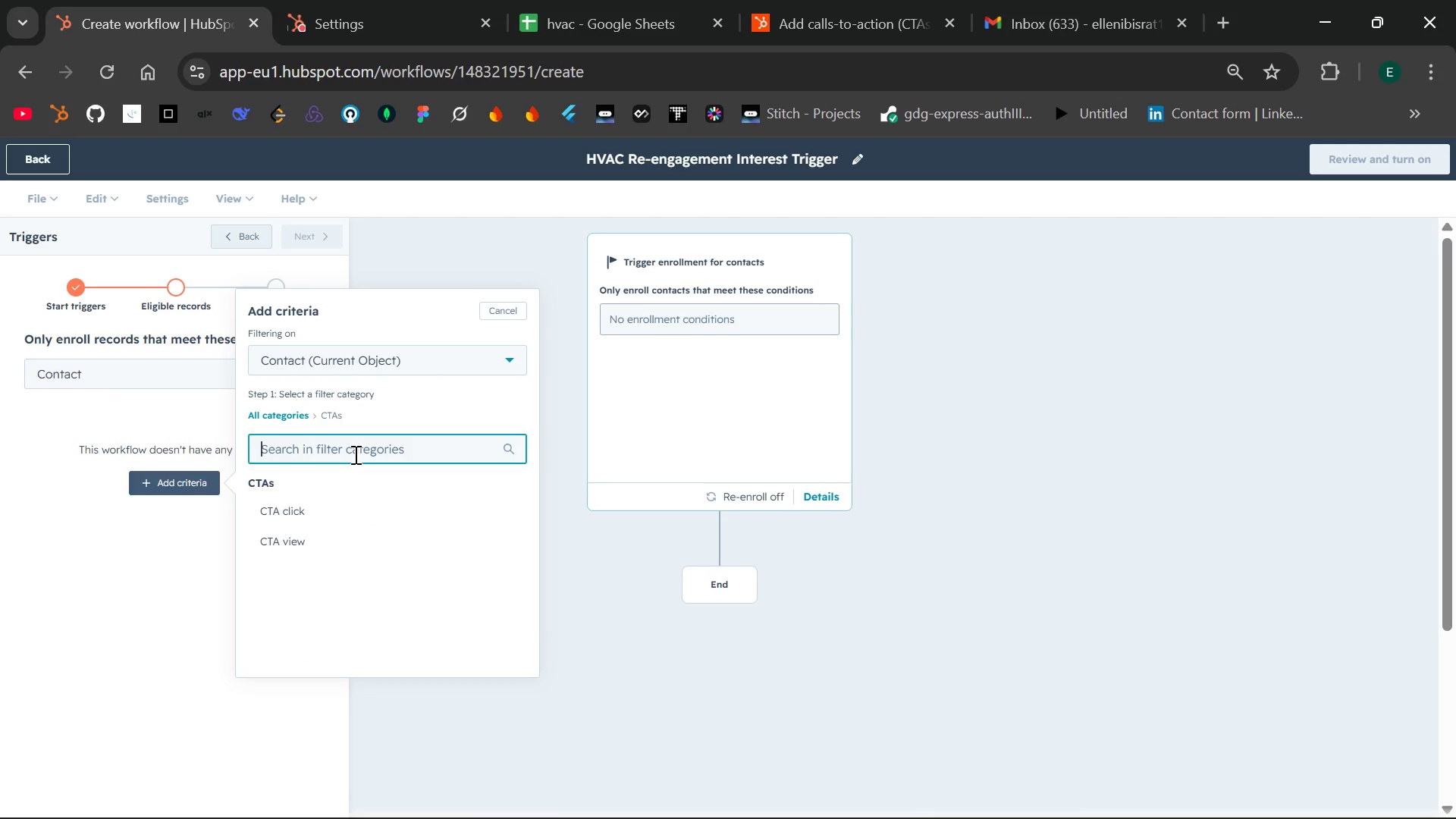 
key(Backspace)
 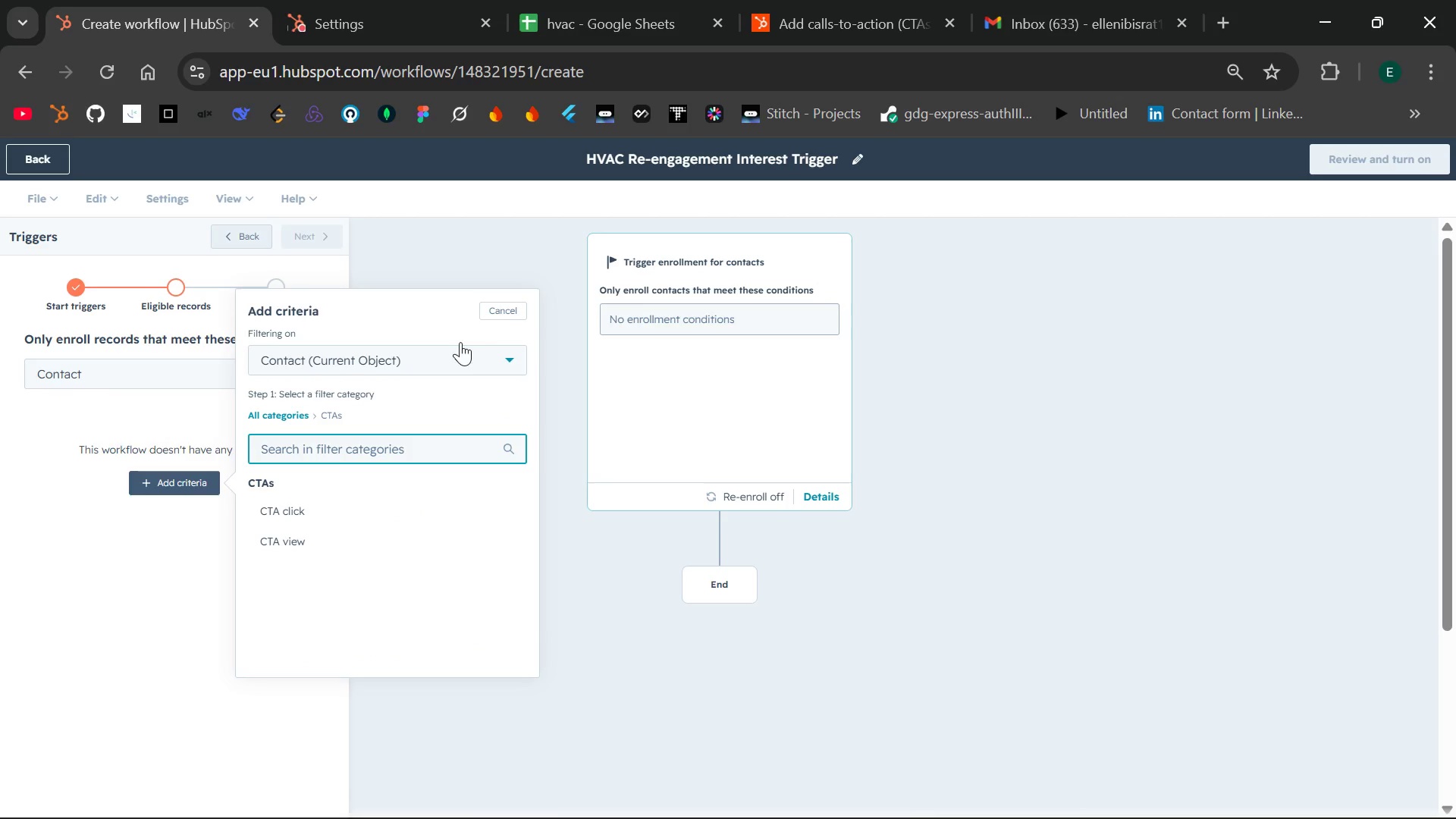 
left_click([512, 315])
 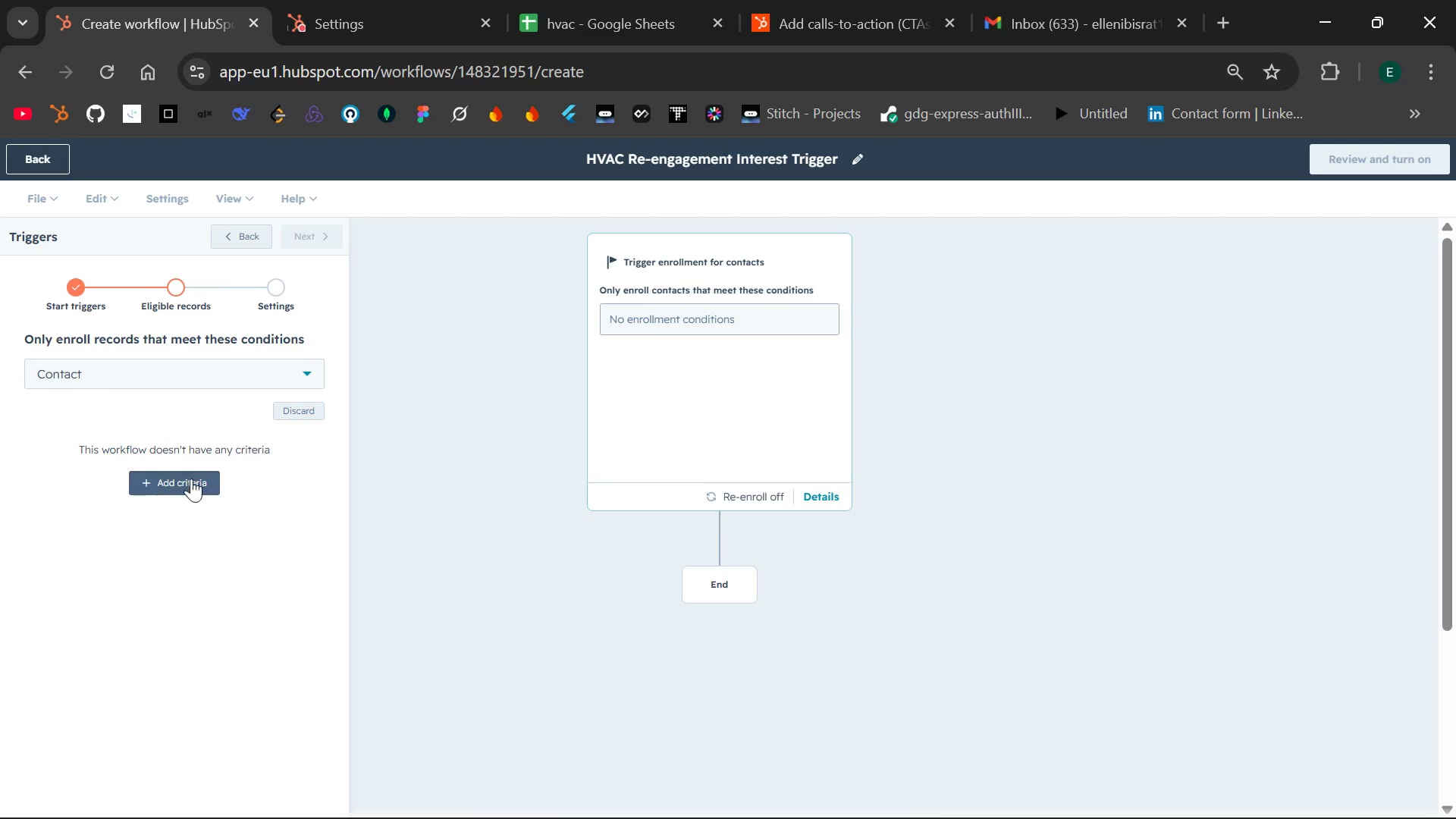 
left_click([179, 494])
 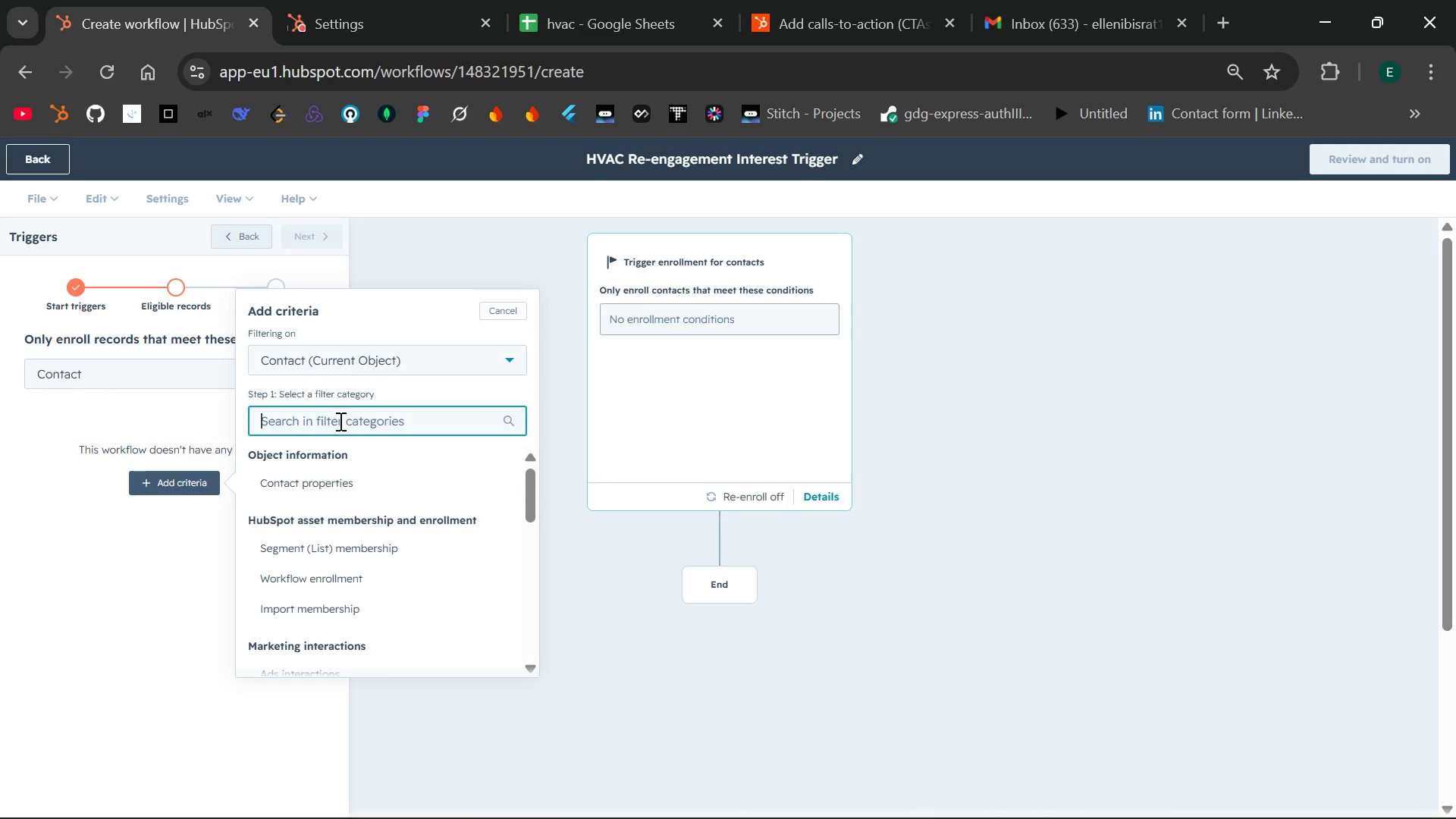 
type(Mar)
 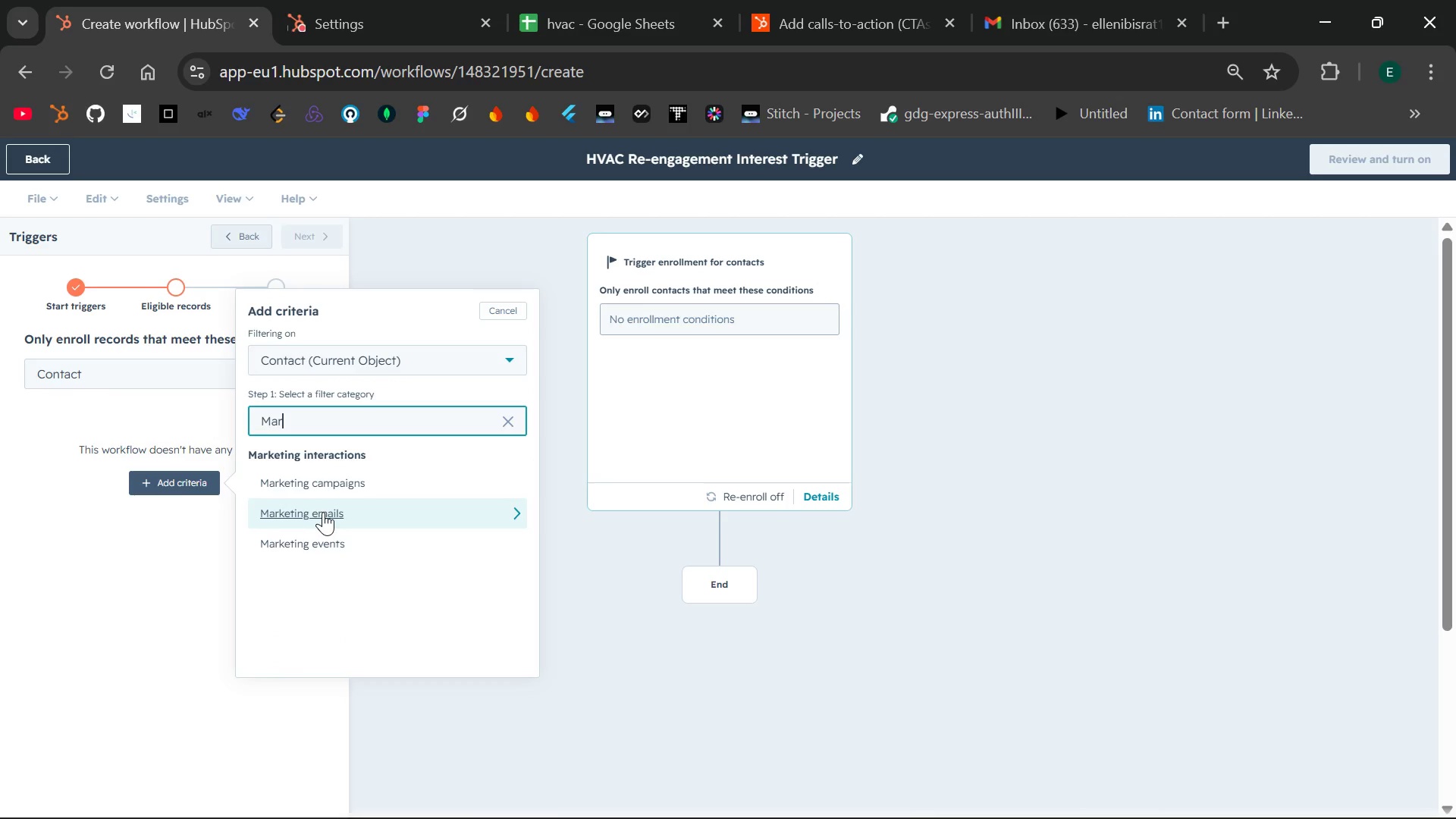 
wait(7.19)
 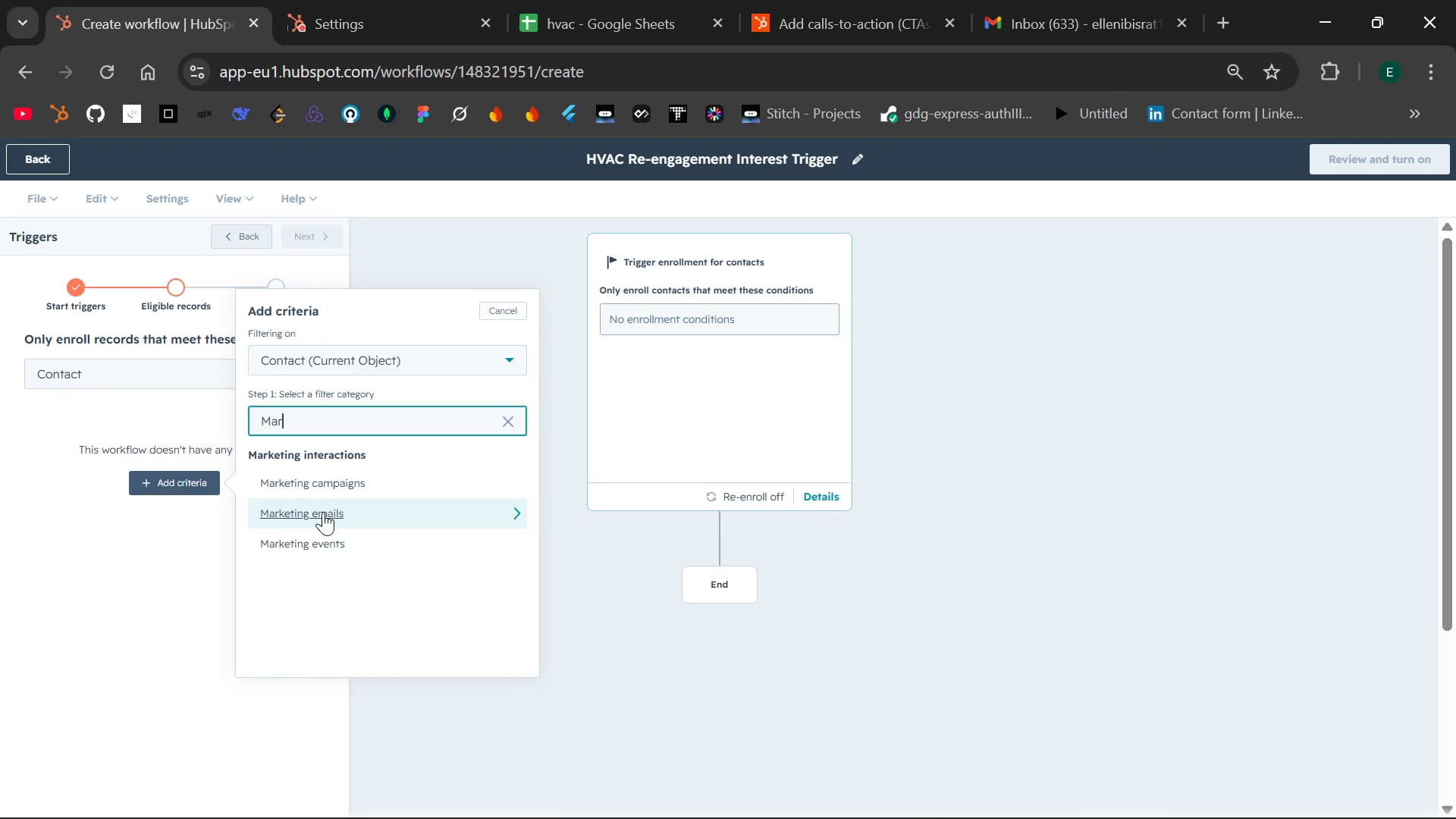 
key(Backspace)
key(Backspace)
key(Backspace)
type(Clic)
key(Backspace)
key(Backspace)
key(Backspace)
key(Backspace)
type(Mar)
 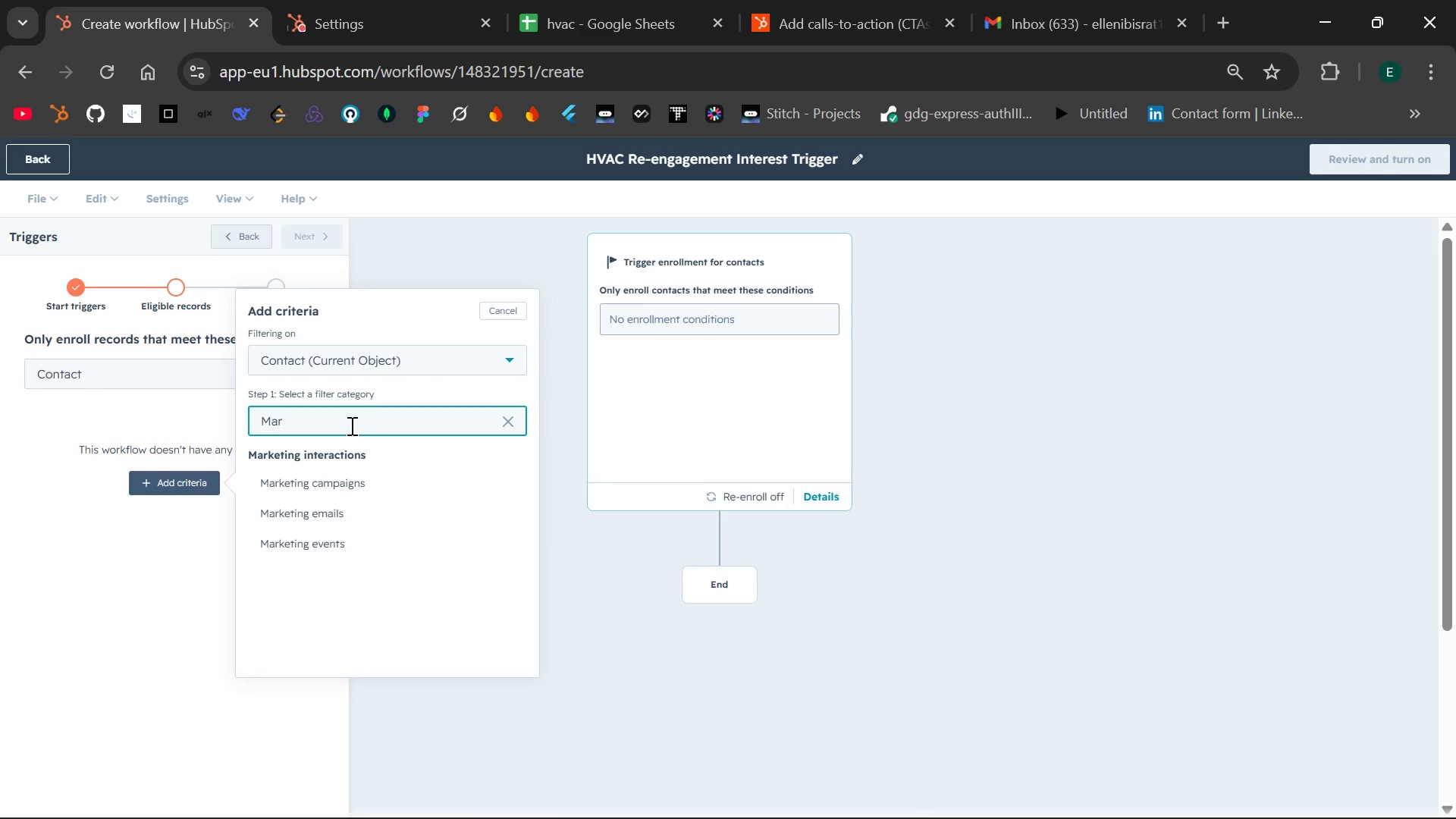 
left_click([319, 507])
 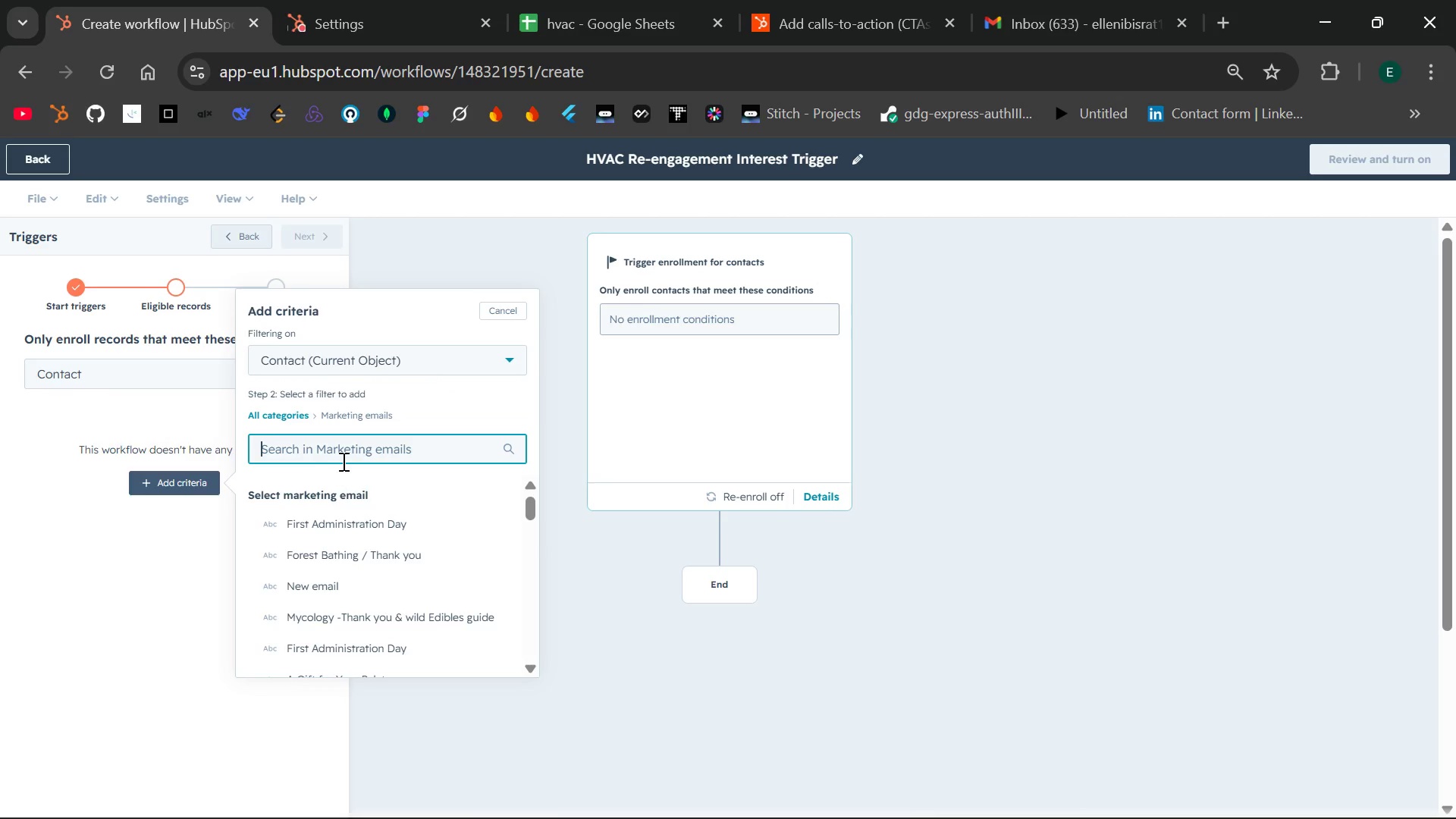 
type(Click)
key(Backspace)
key(Backspace)
key(Backspace)
key(Backspace)
key(Backspace)
key(Backspace)
 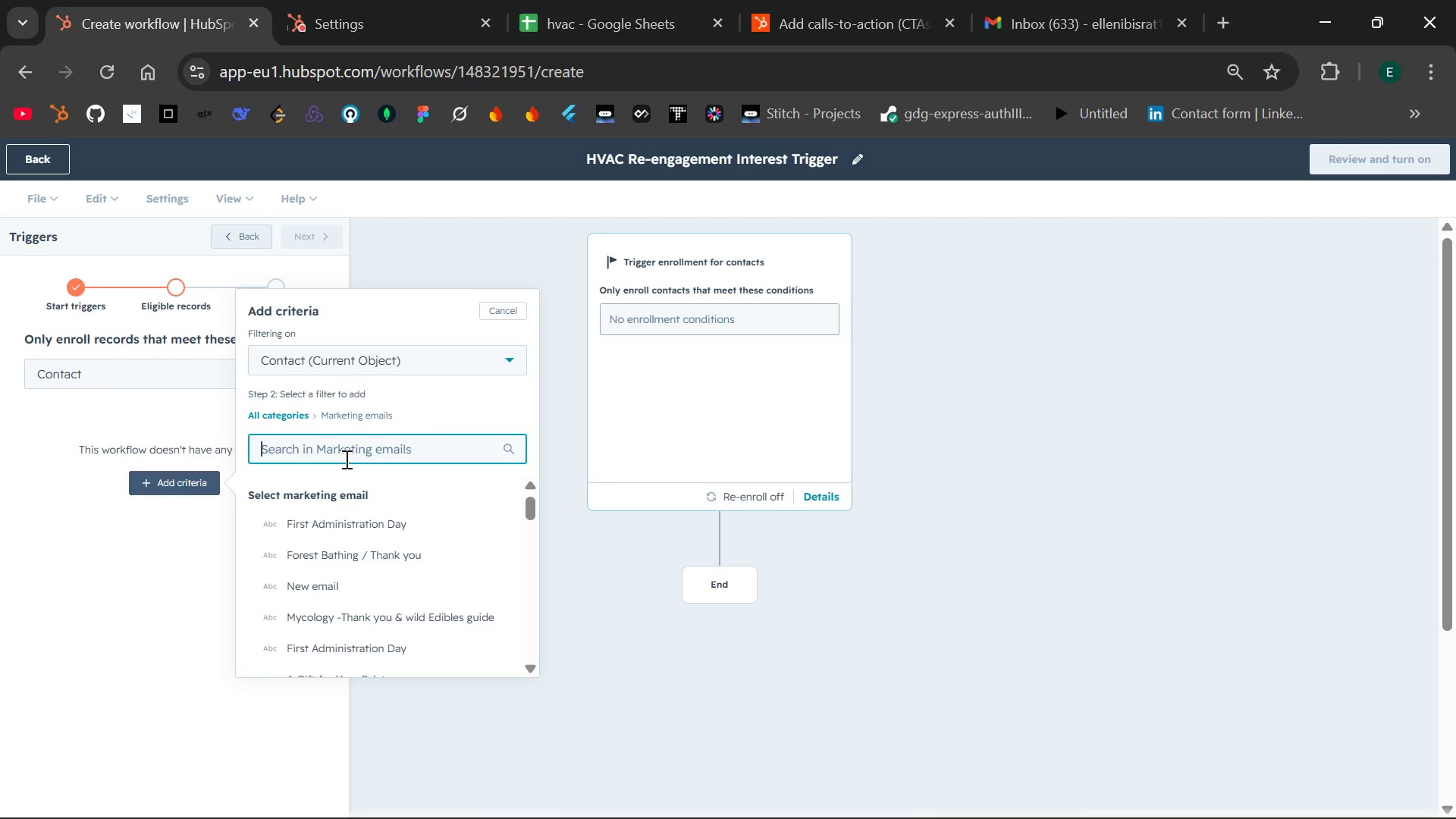 
wait(12.31)
 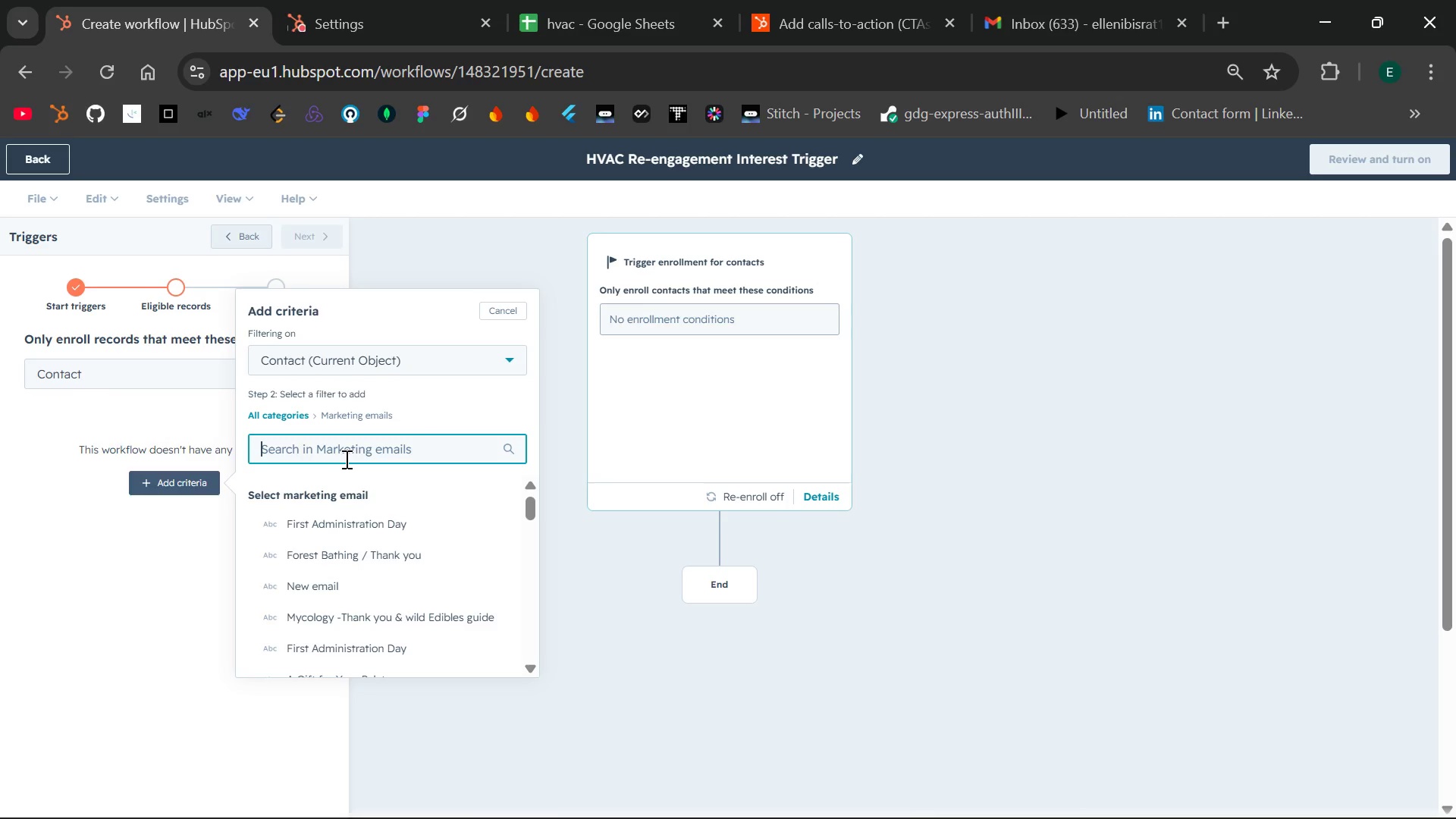 
type(click)
key(Backspace)
key(Backspace)
key(Backspace)
key(Backspace)
key(Backspace)
 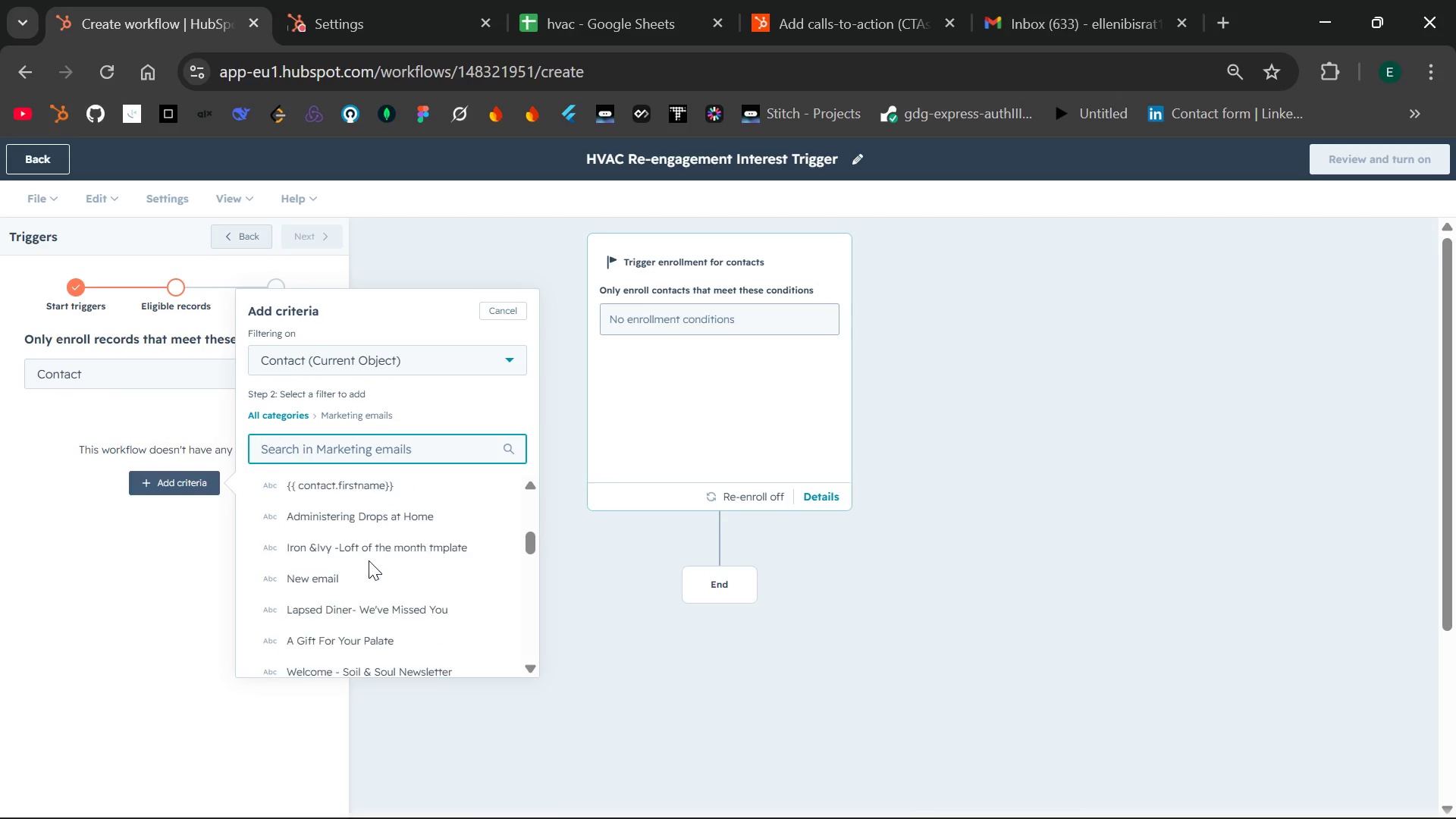 
wait(11.08)
 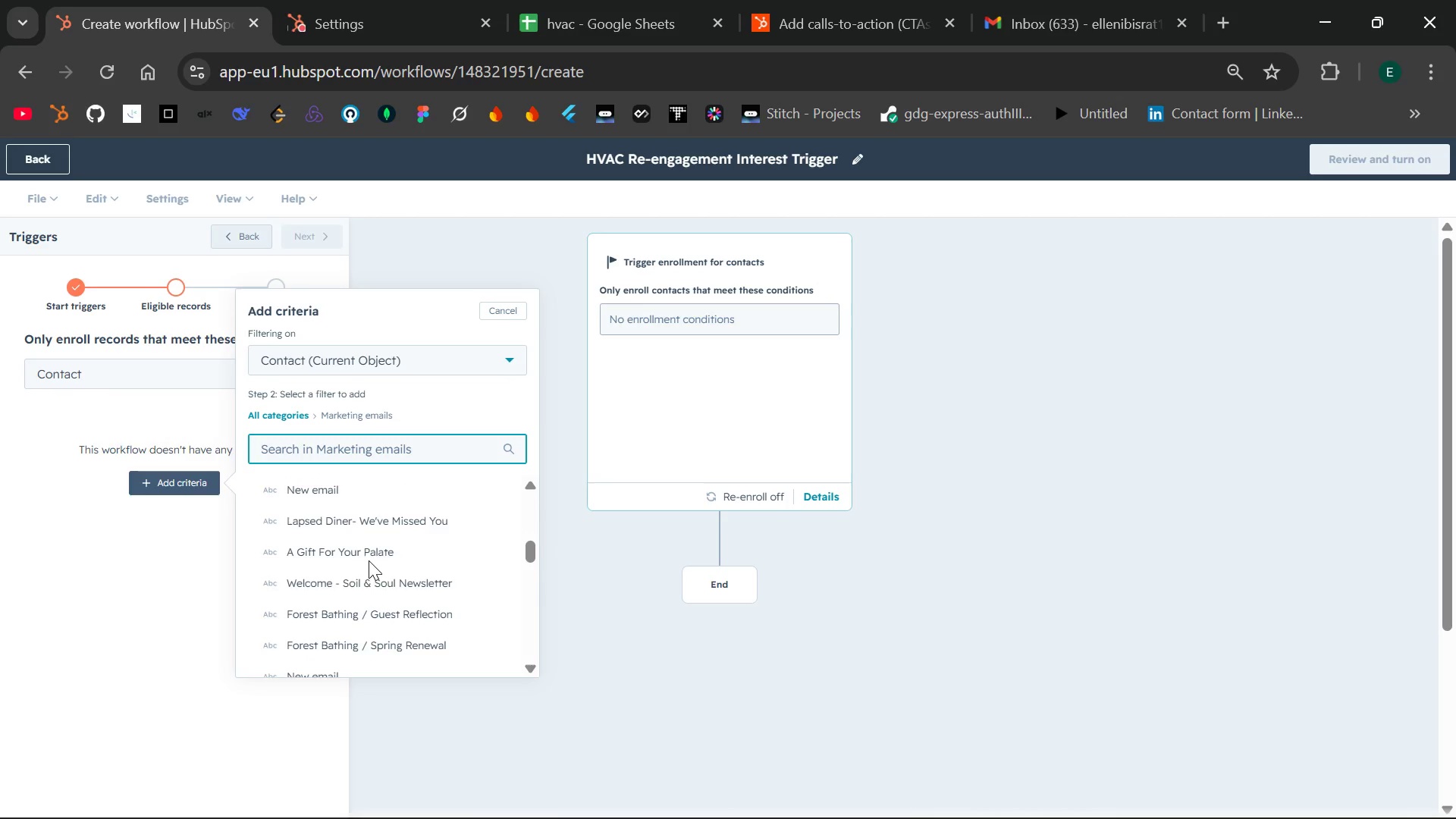 
type(HA)
key(Backspace)
type(VA)
 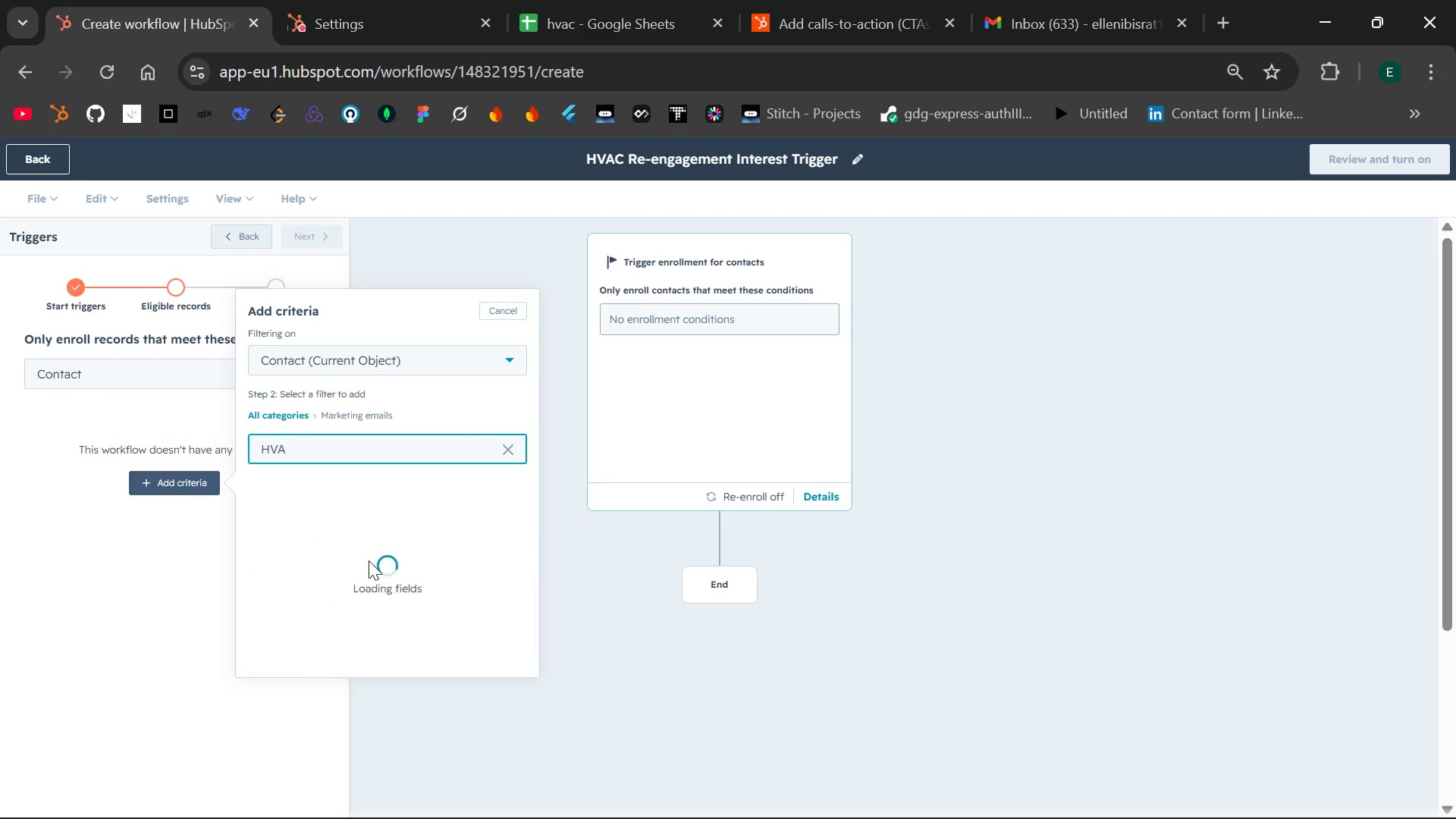 
wait(6.36)
 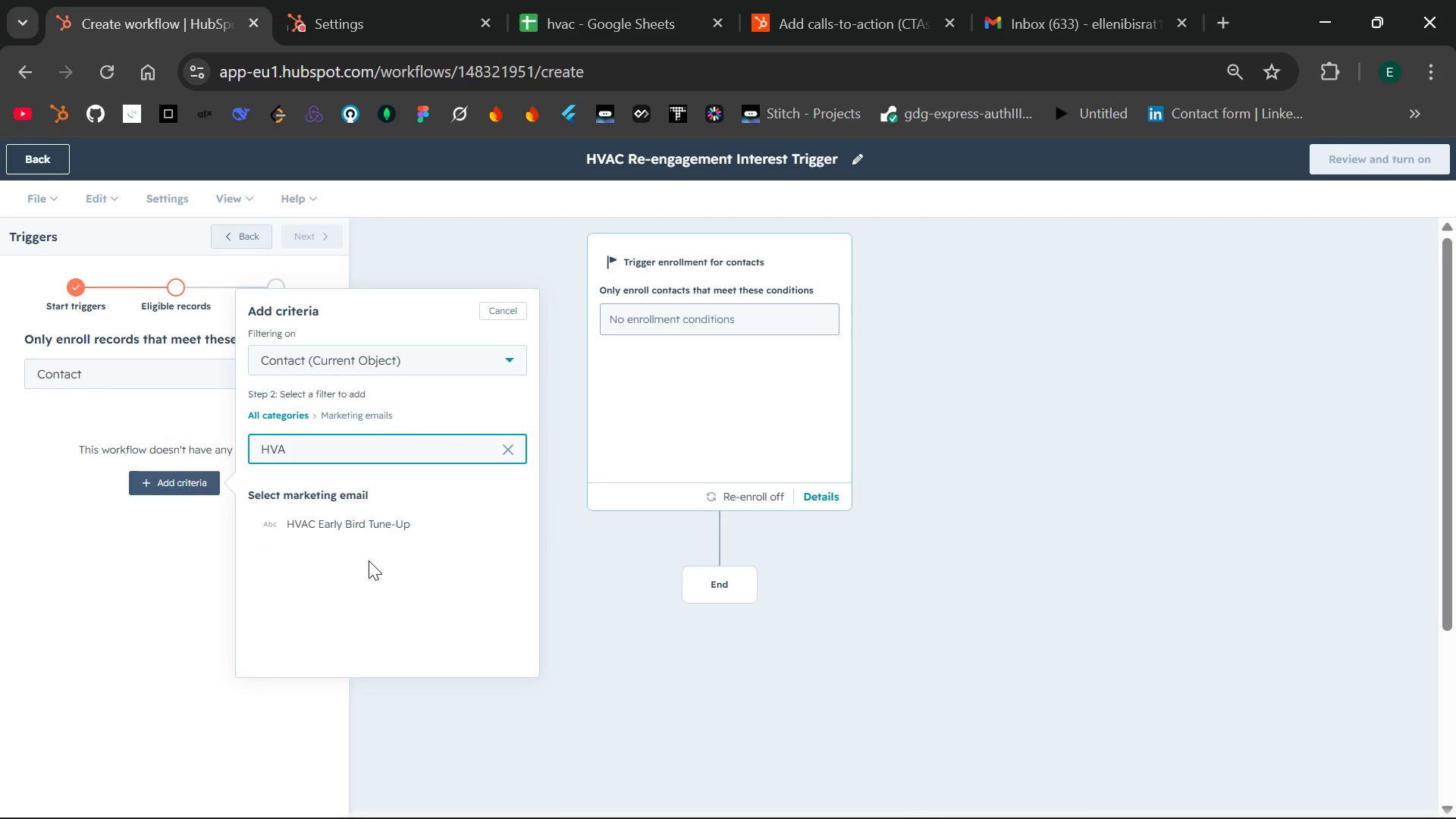 
left_click([518, 315])
 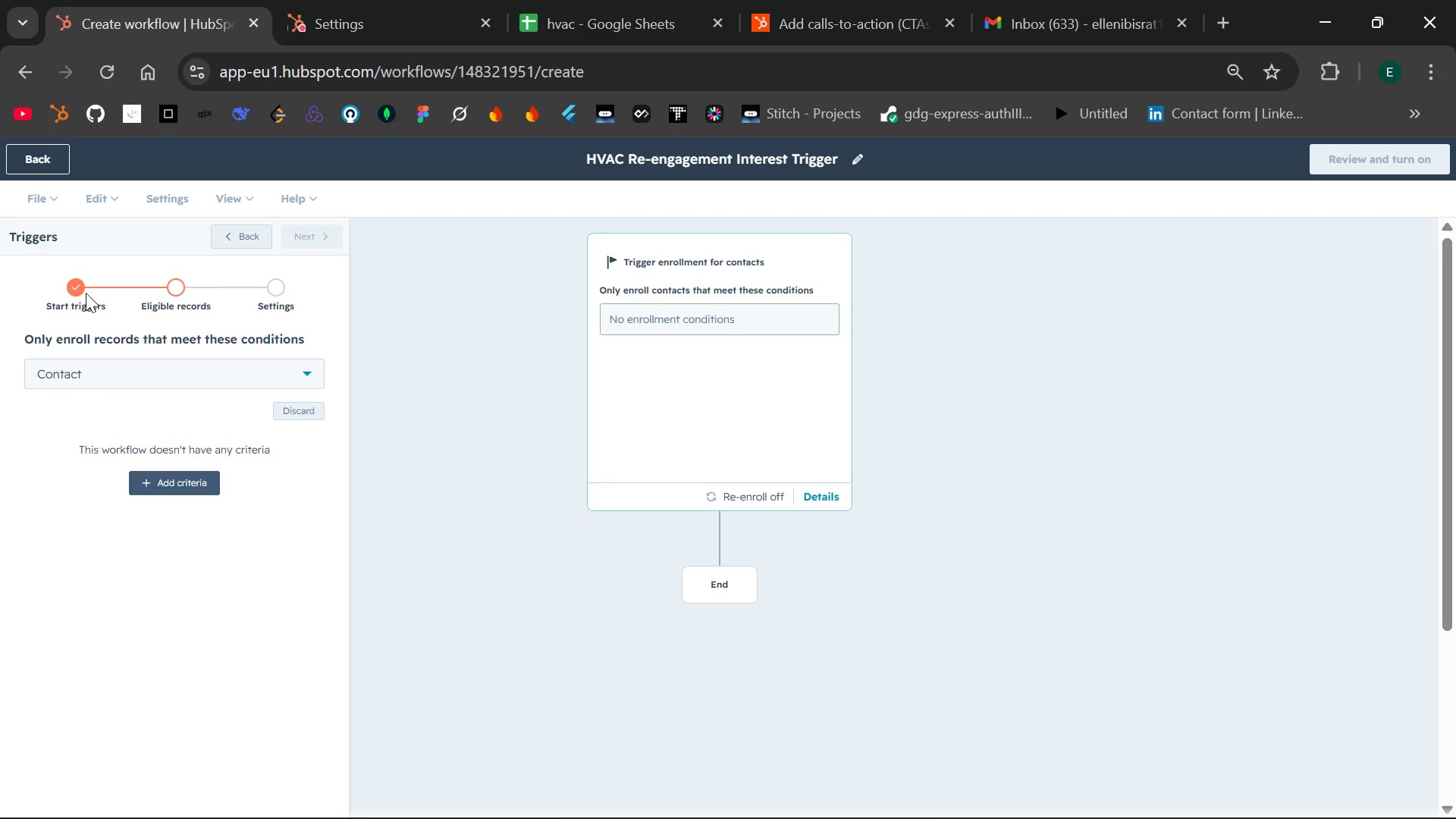 
left_click([251, 236])
 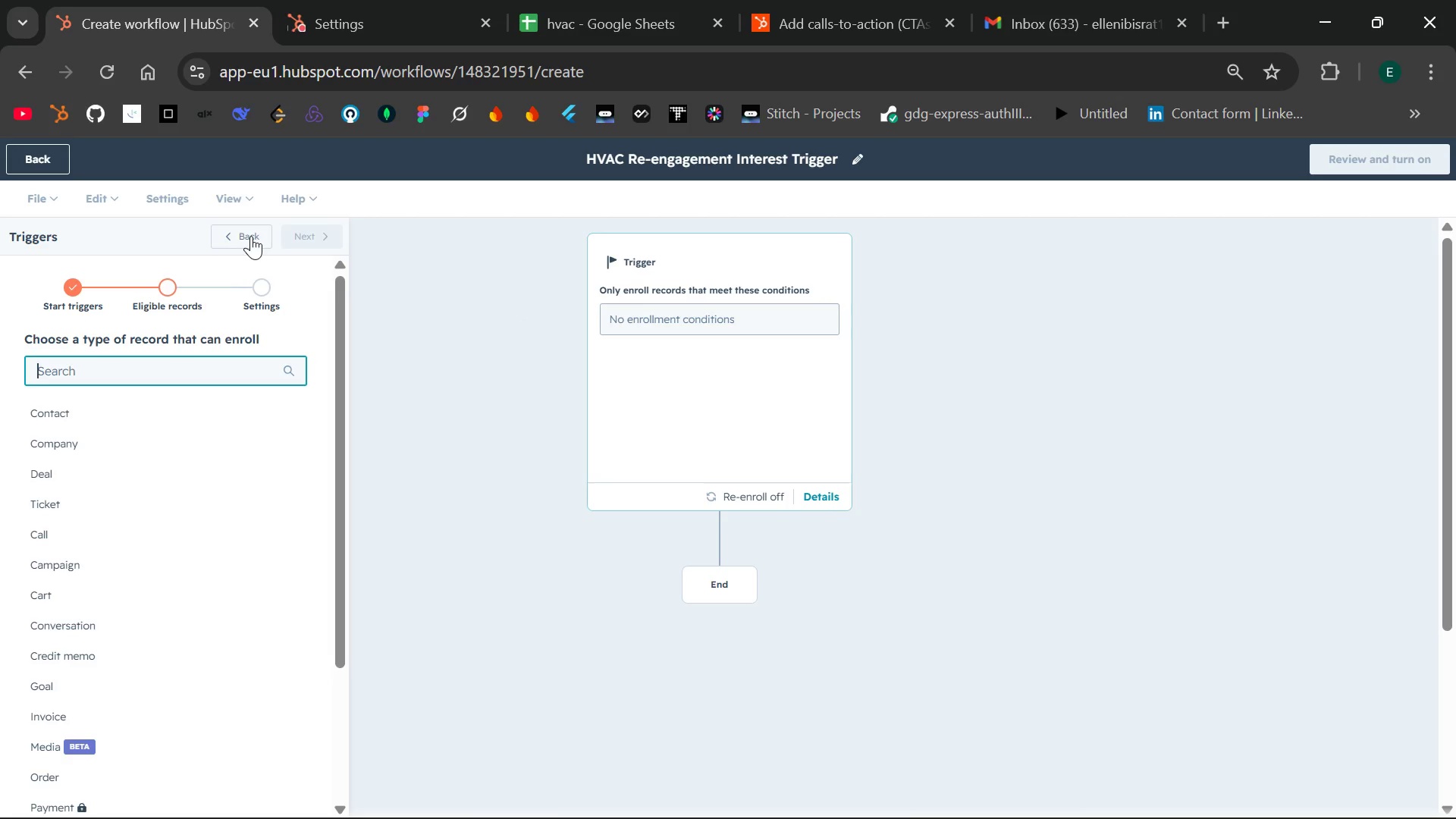 
left_click([249, 235])
 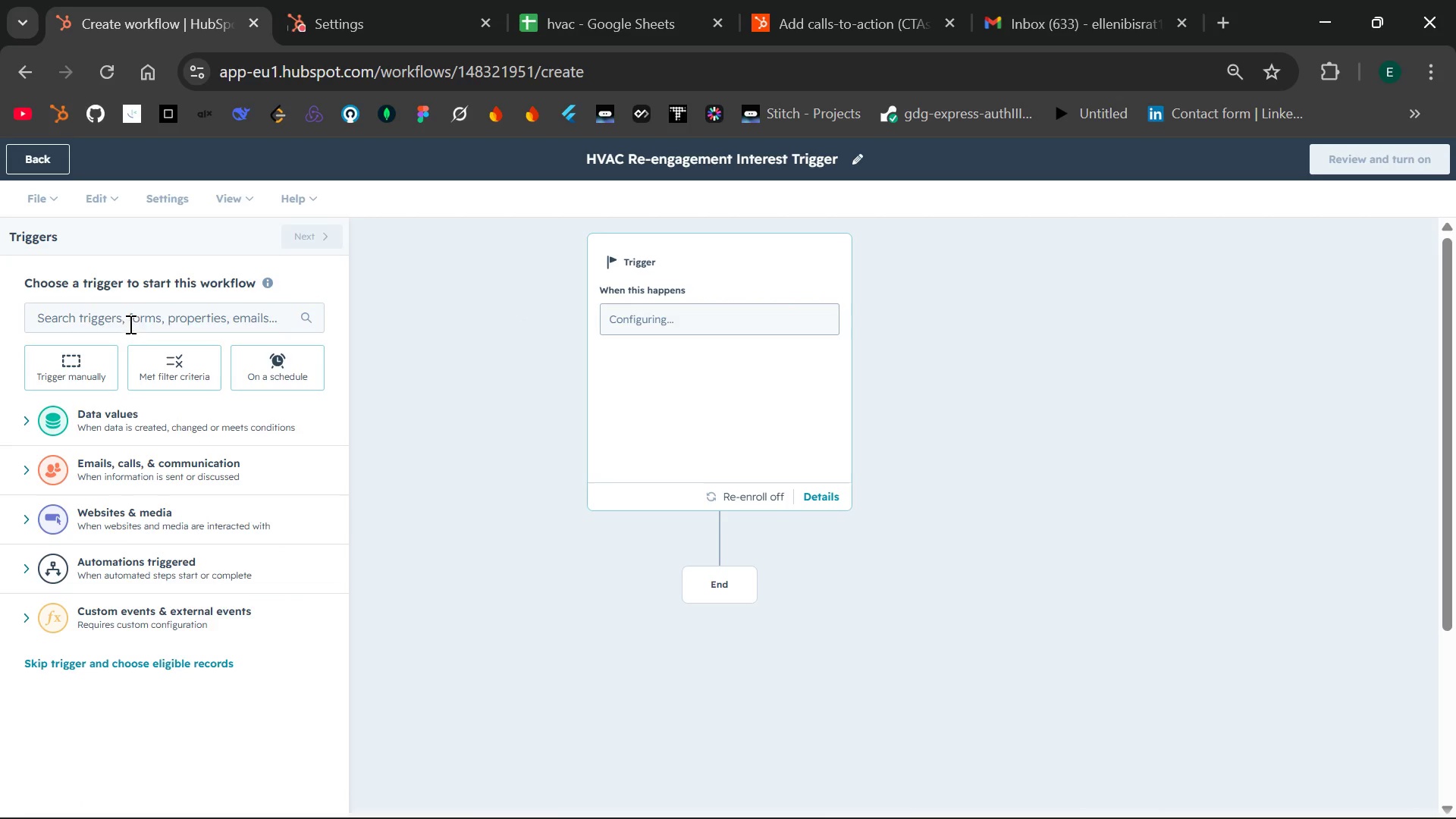 
left_click([126, 322])
 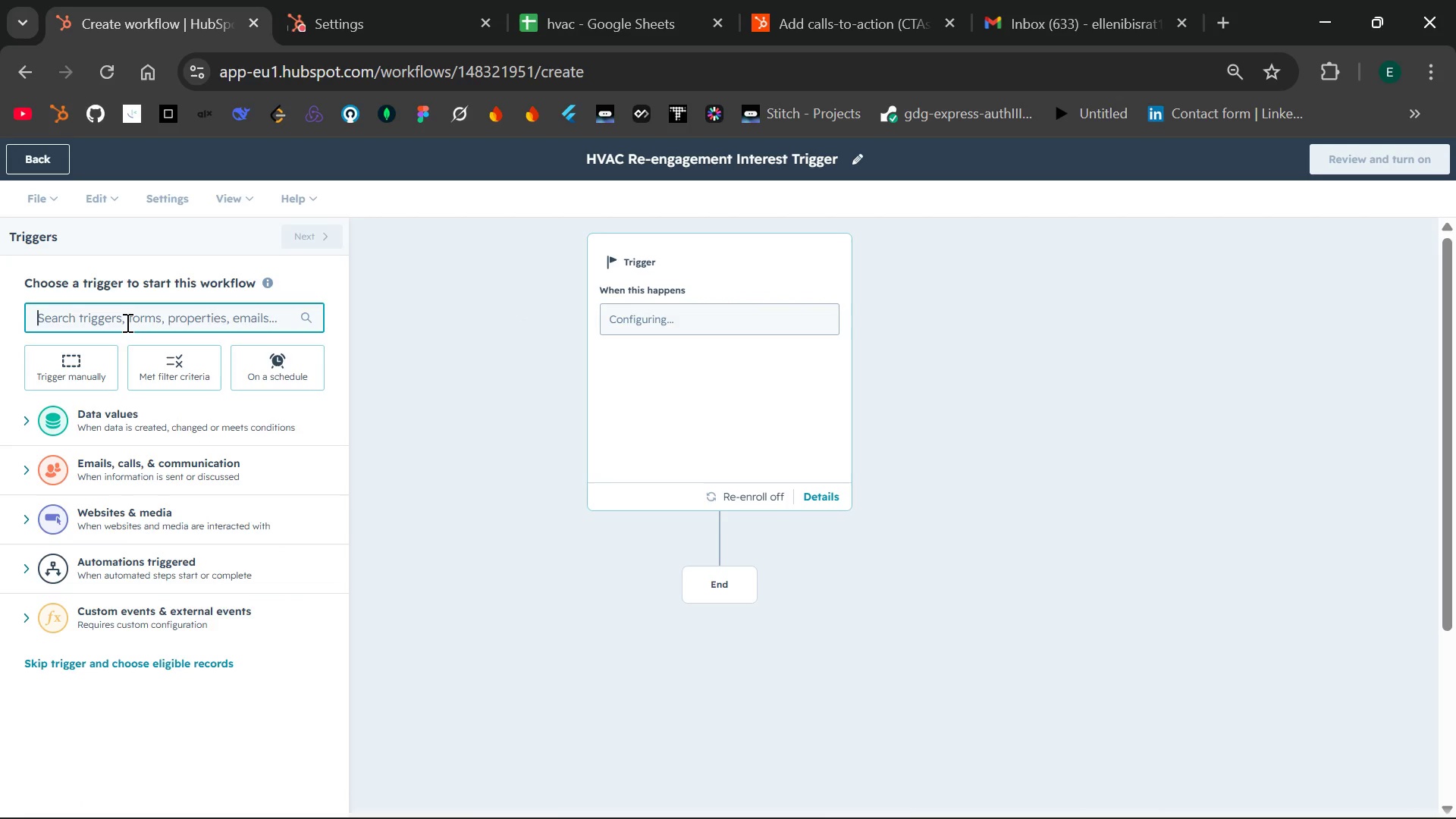 
type(marketing)
 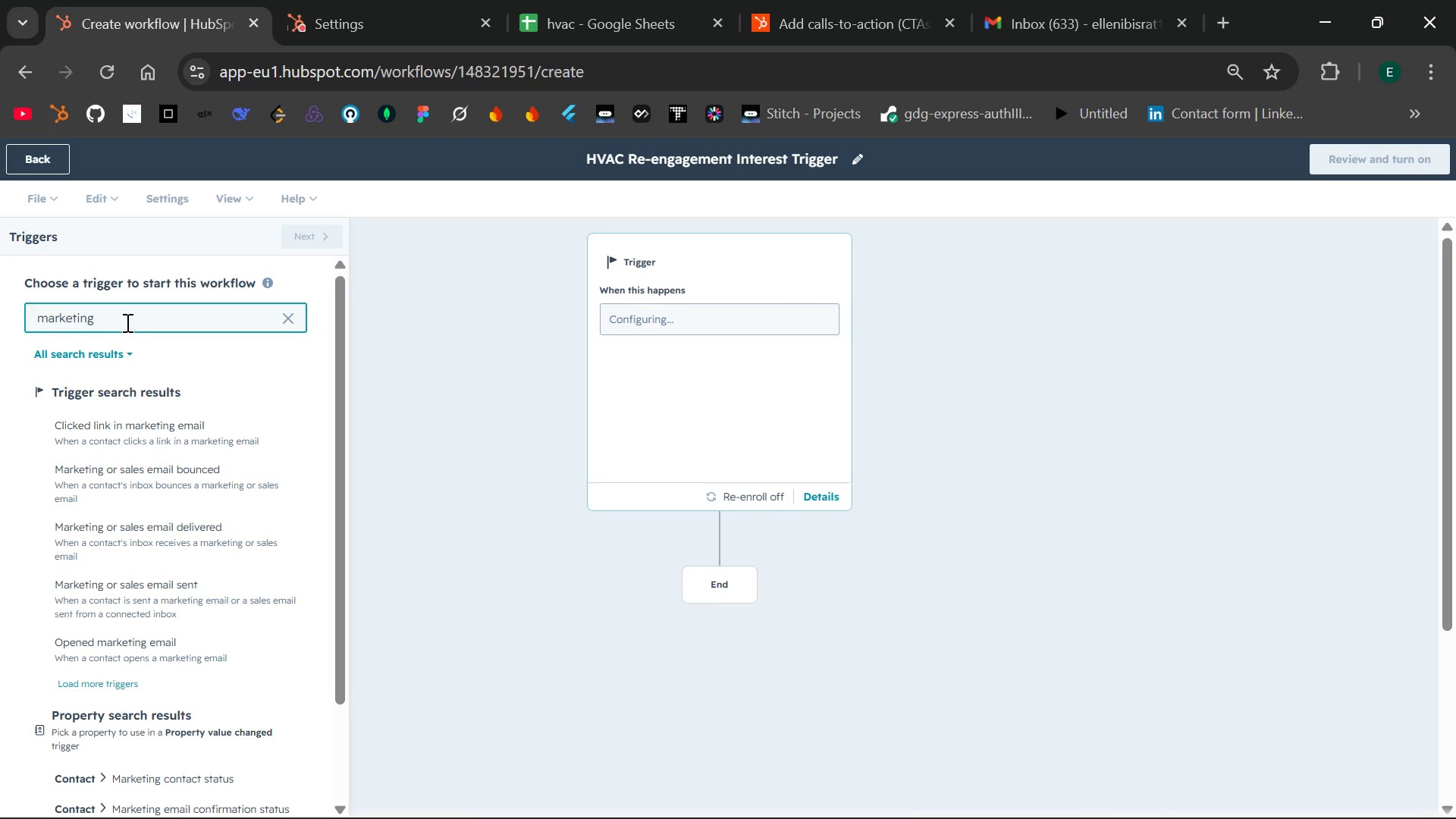 
wait(6.58)
 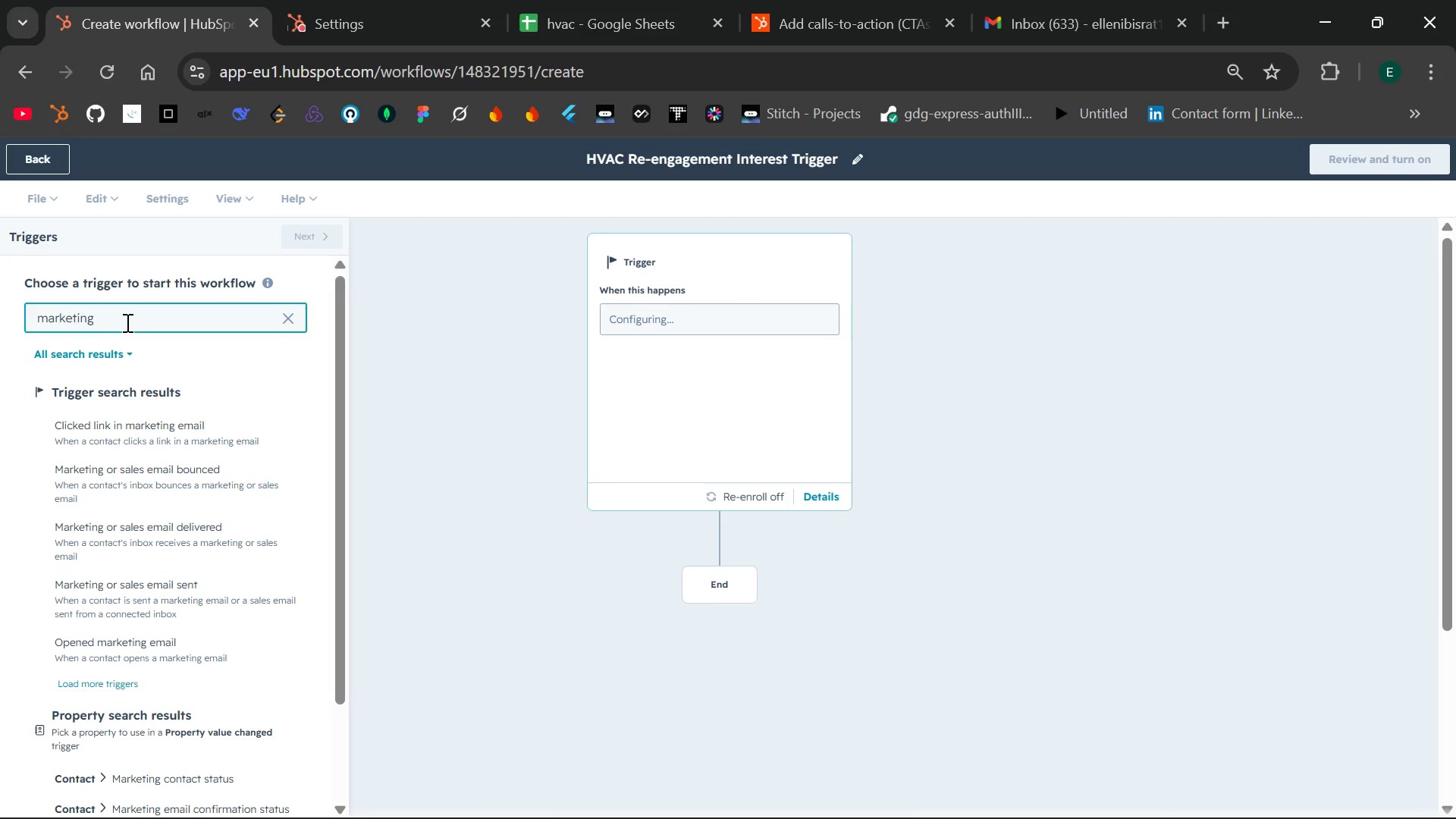 
hold_key(key=Backspace, duration=0.33)
 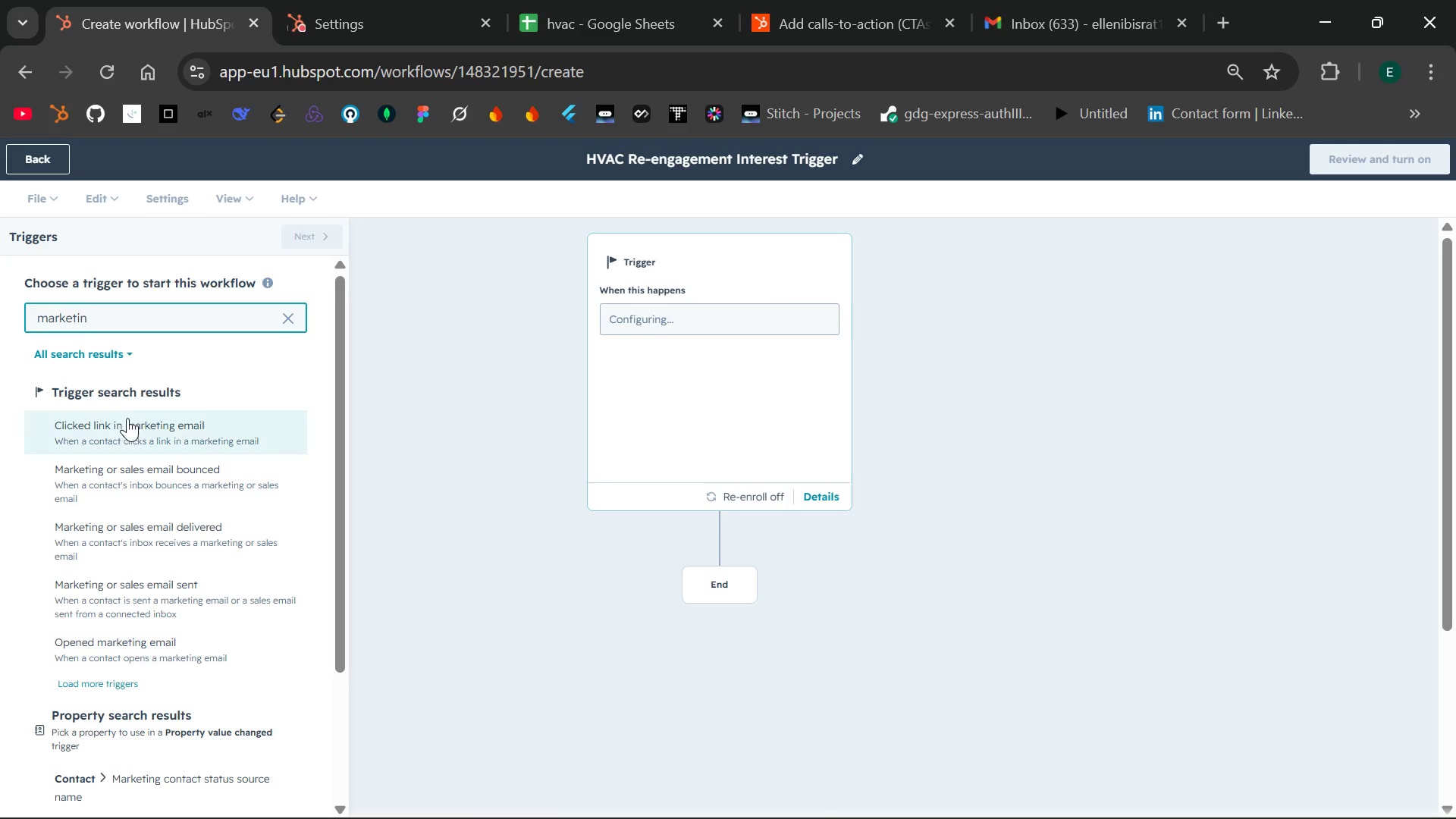 
left_click([129, 426])
 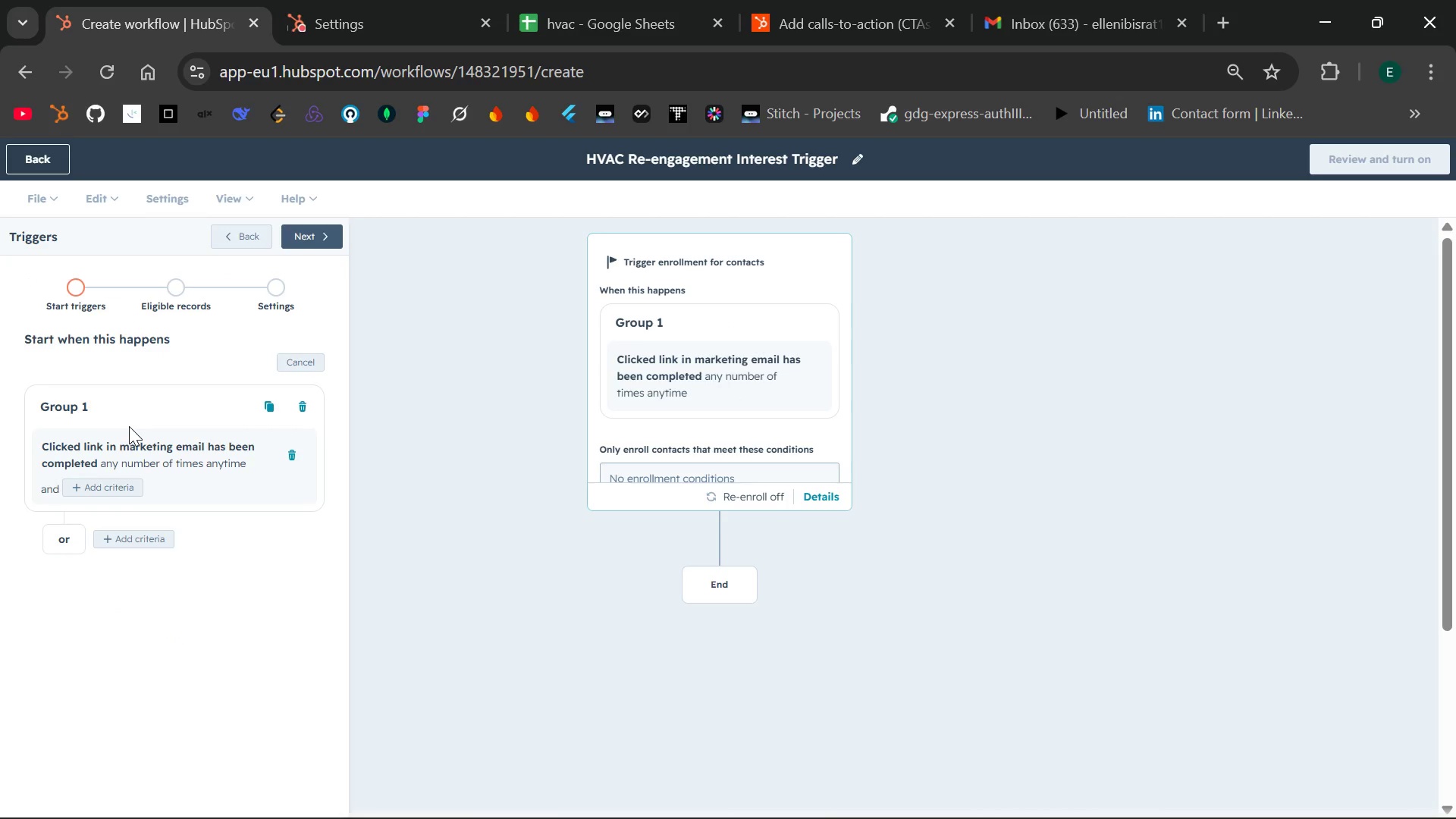 
wait(5.97)
 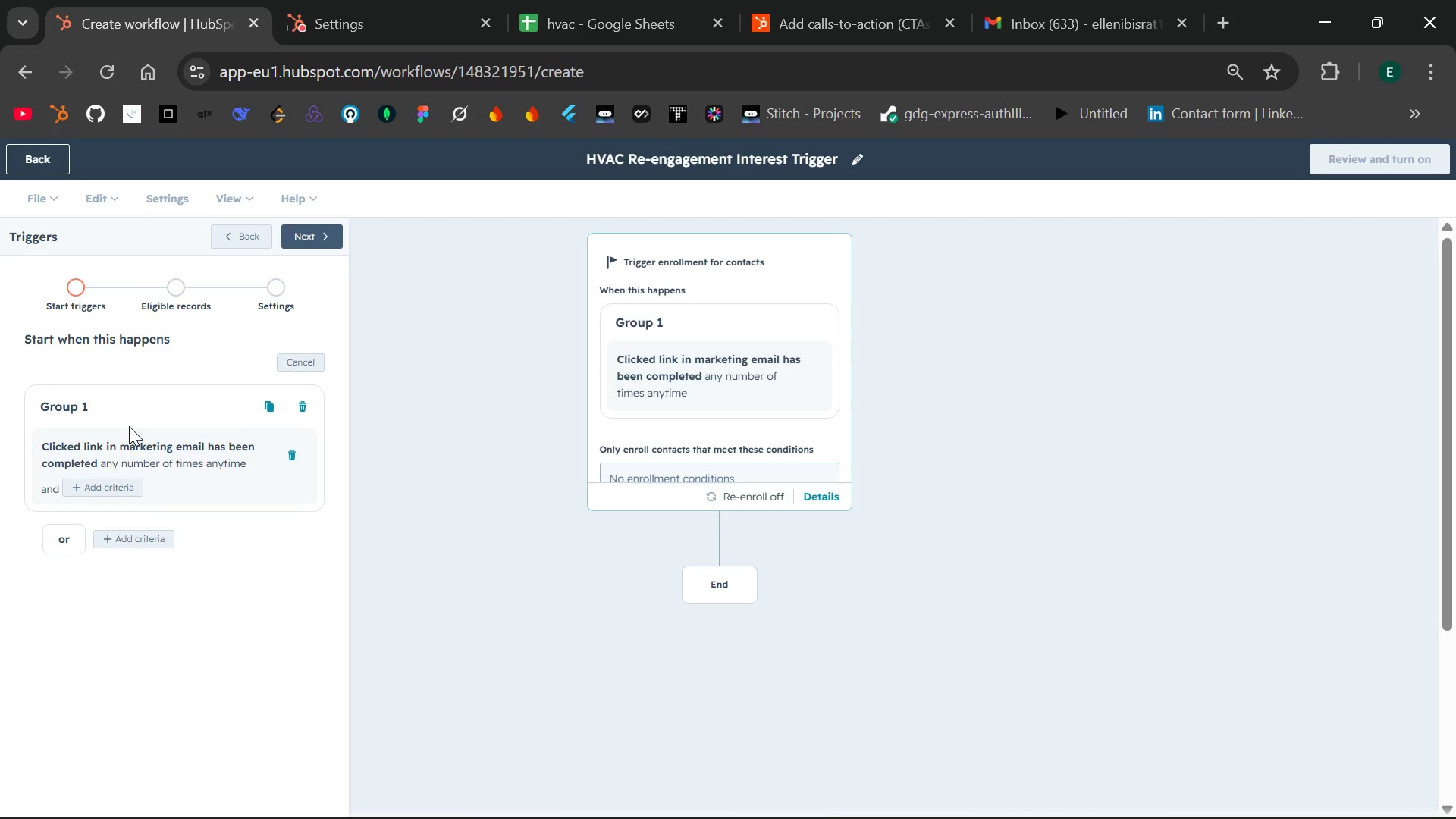 
left_click([107, 488])
 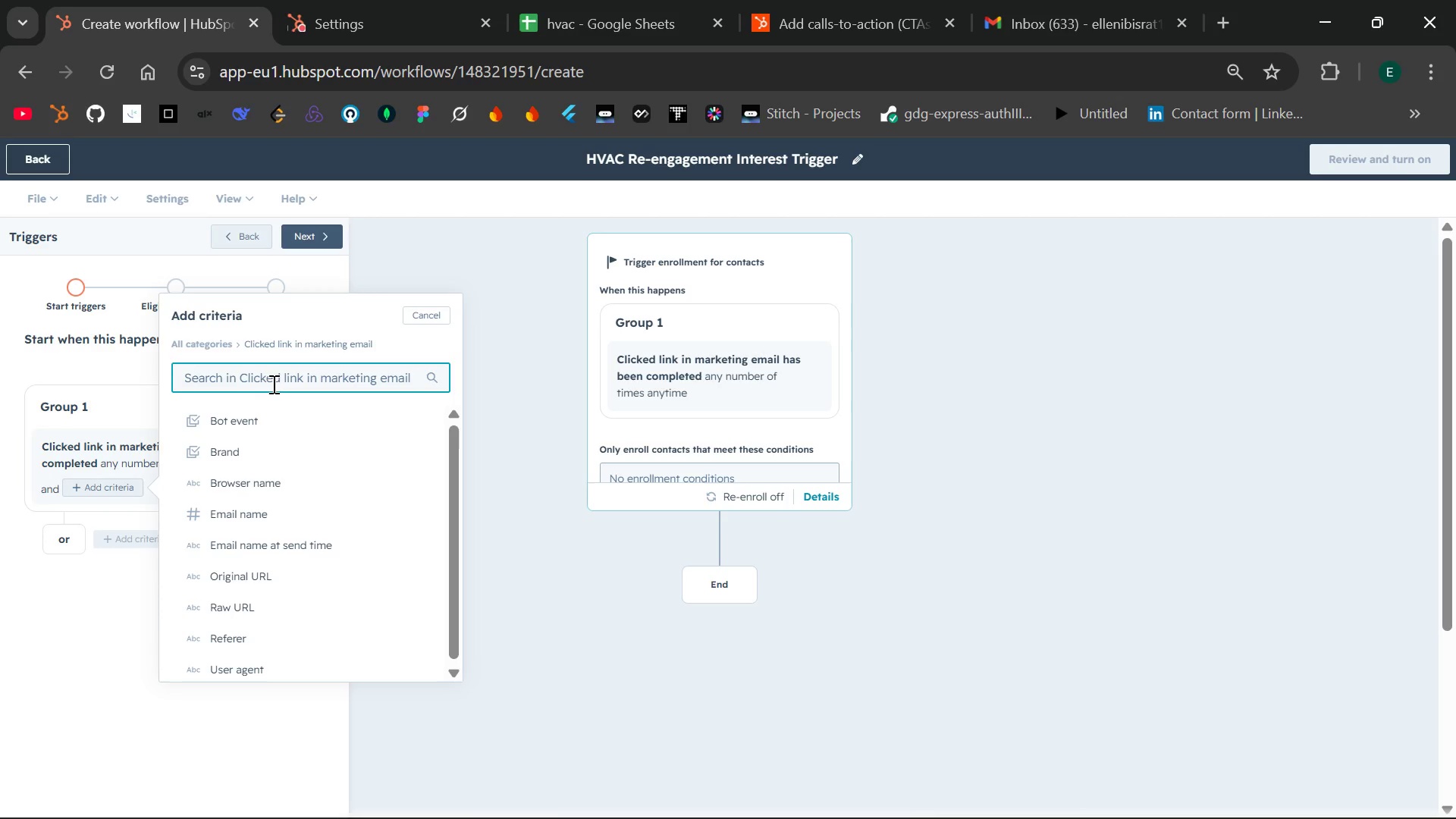 
type(cta)
key(Backspace)
key(Backspace)
key(Backspace)
type(H)
key(Backspace)
 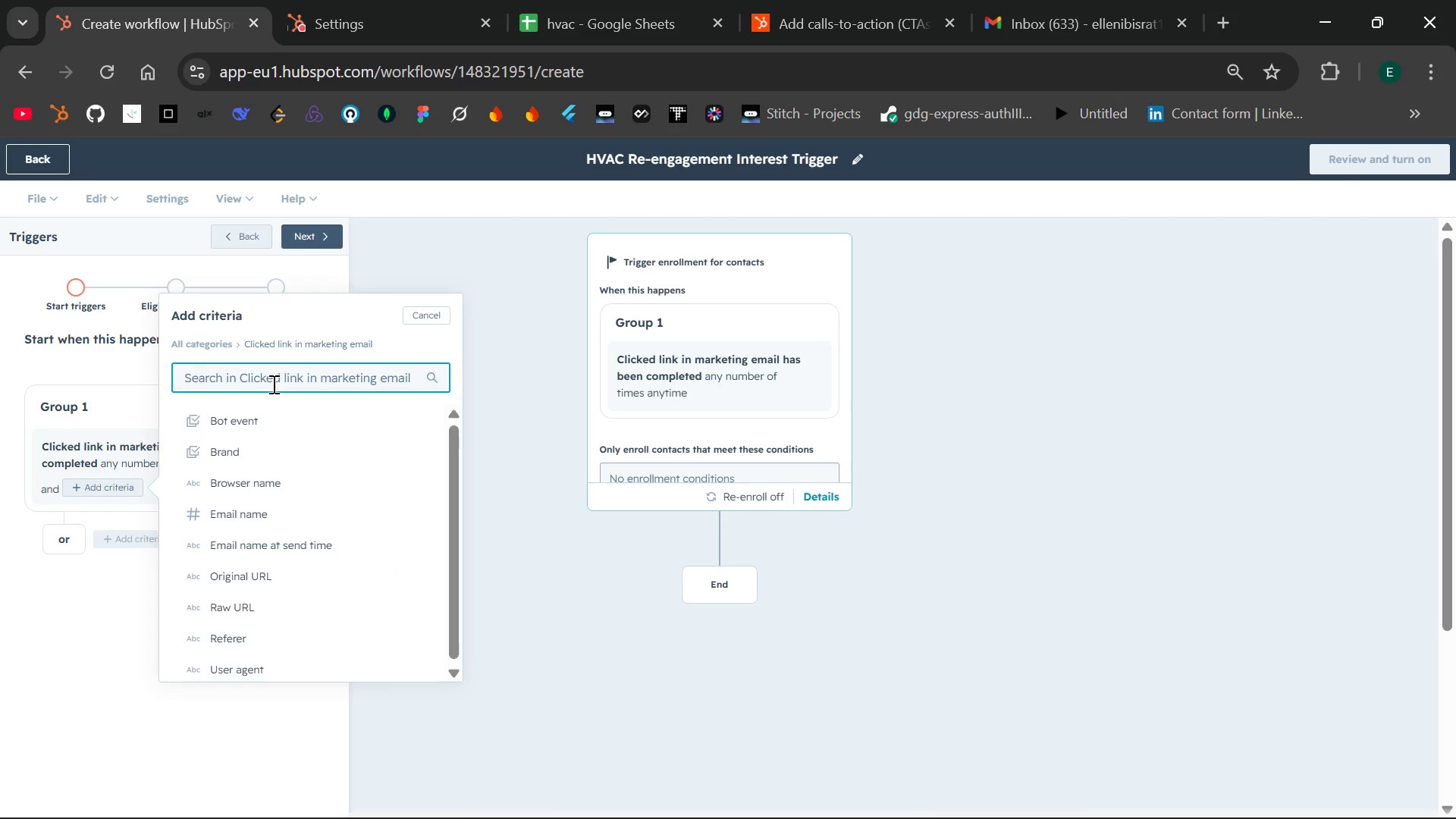 
wait(15.92)
 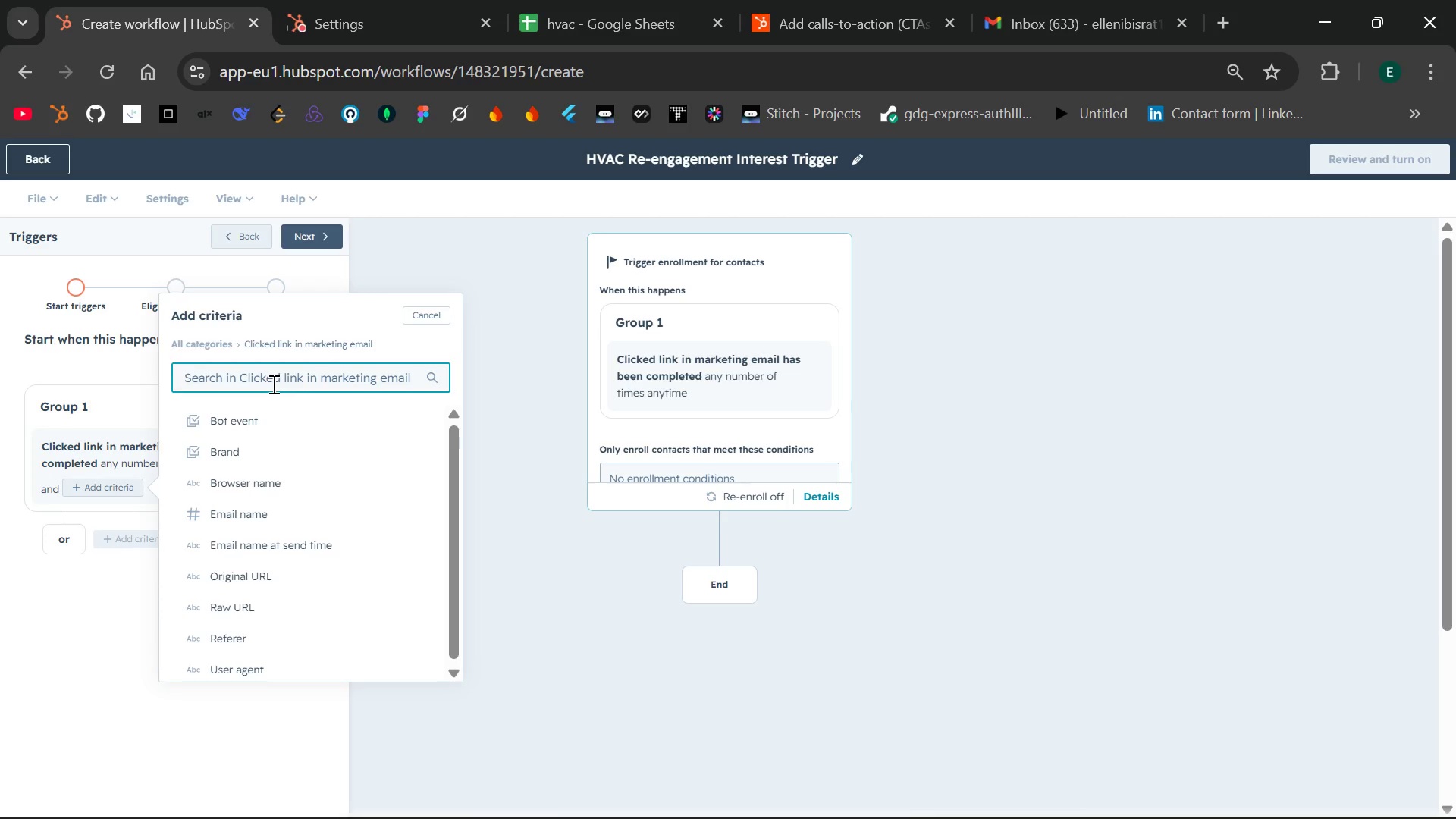 
key(Shift+C)
 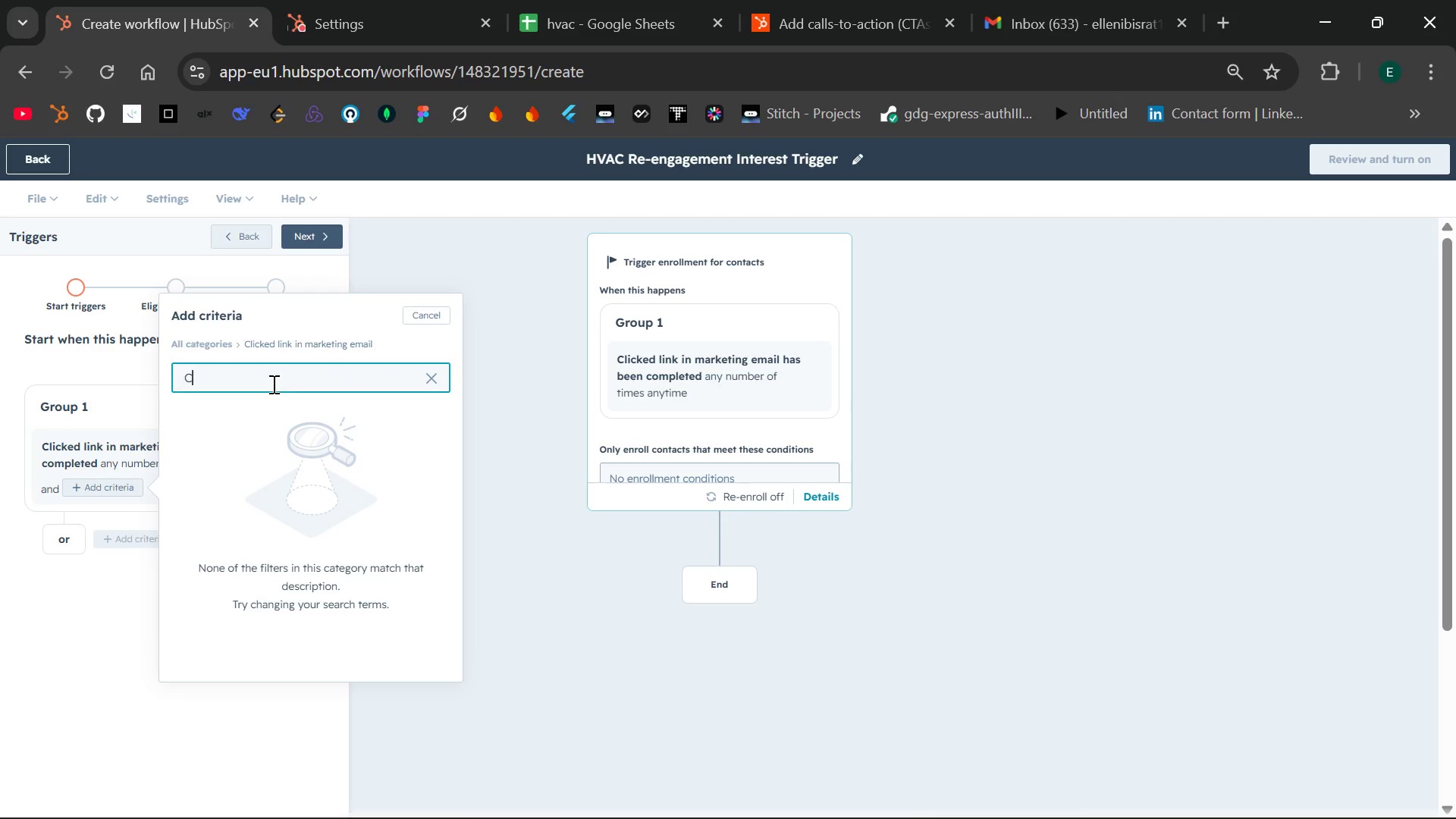 
key(Backspace)
 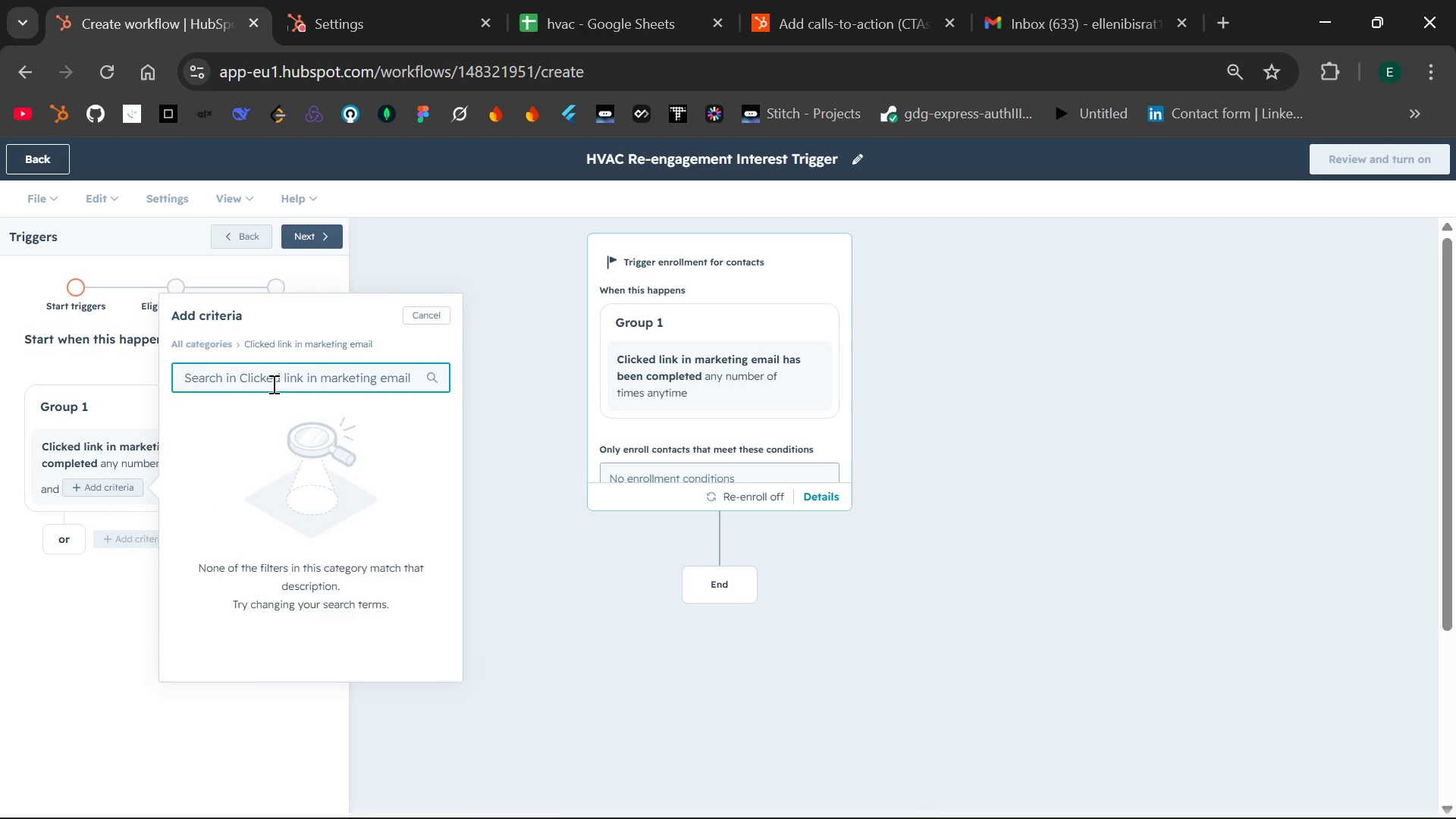 
hold_key(key=ShiftLeft, duration=1.44)
 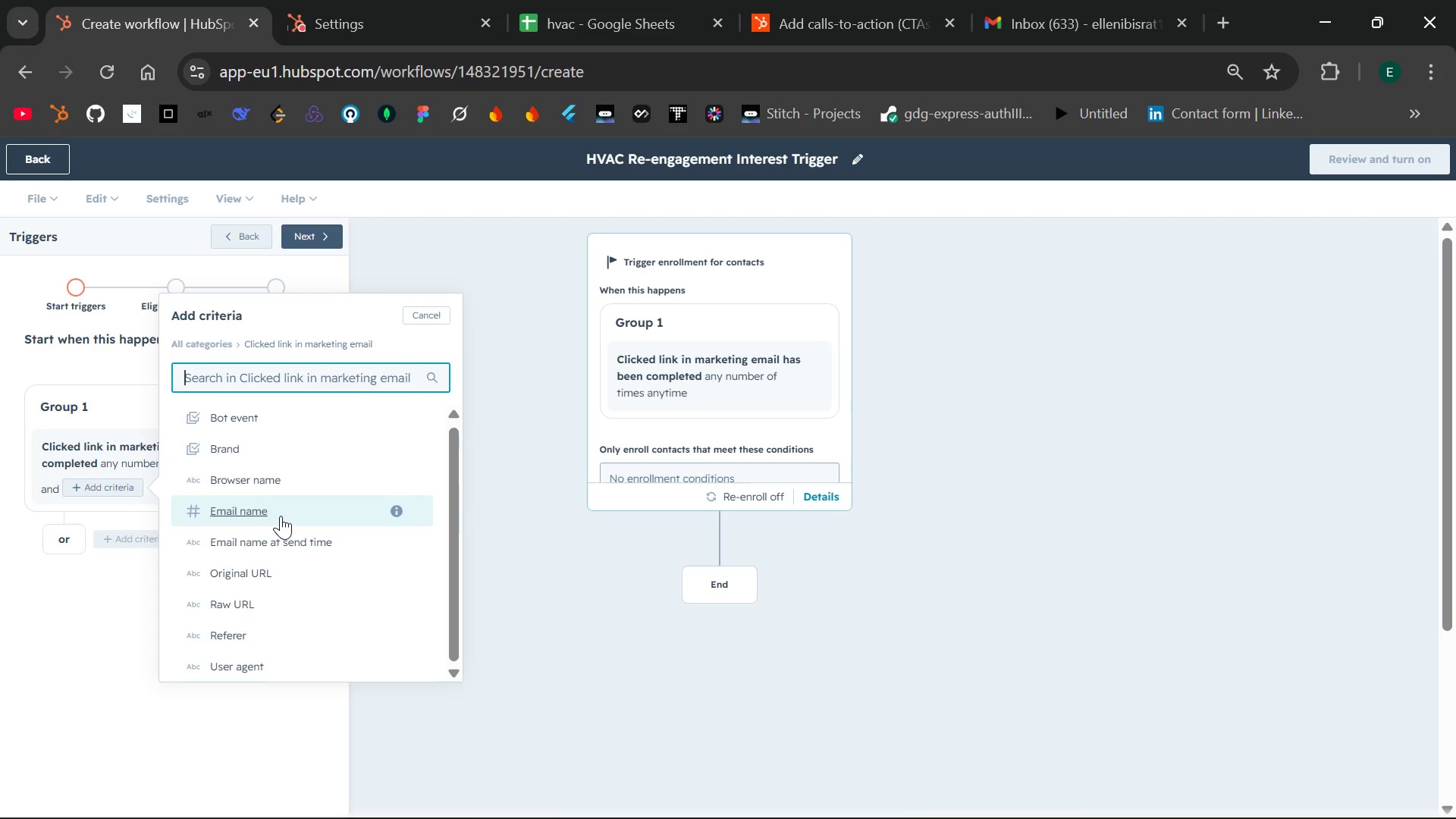 
left_click([256, 509])
 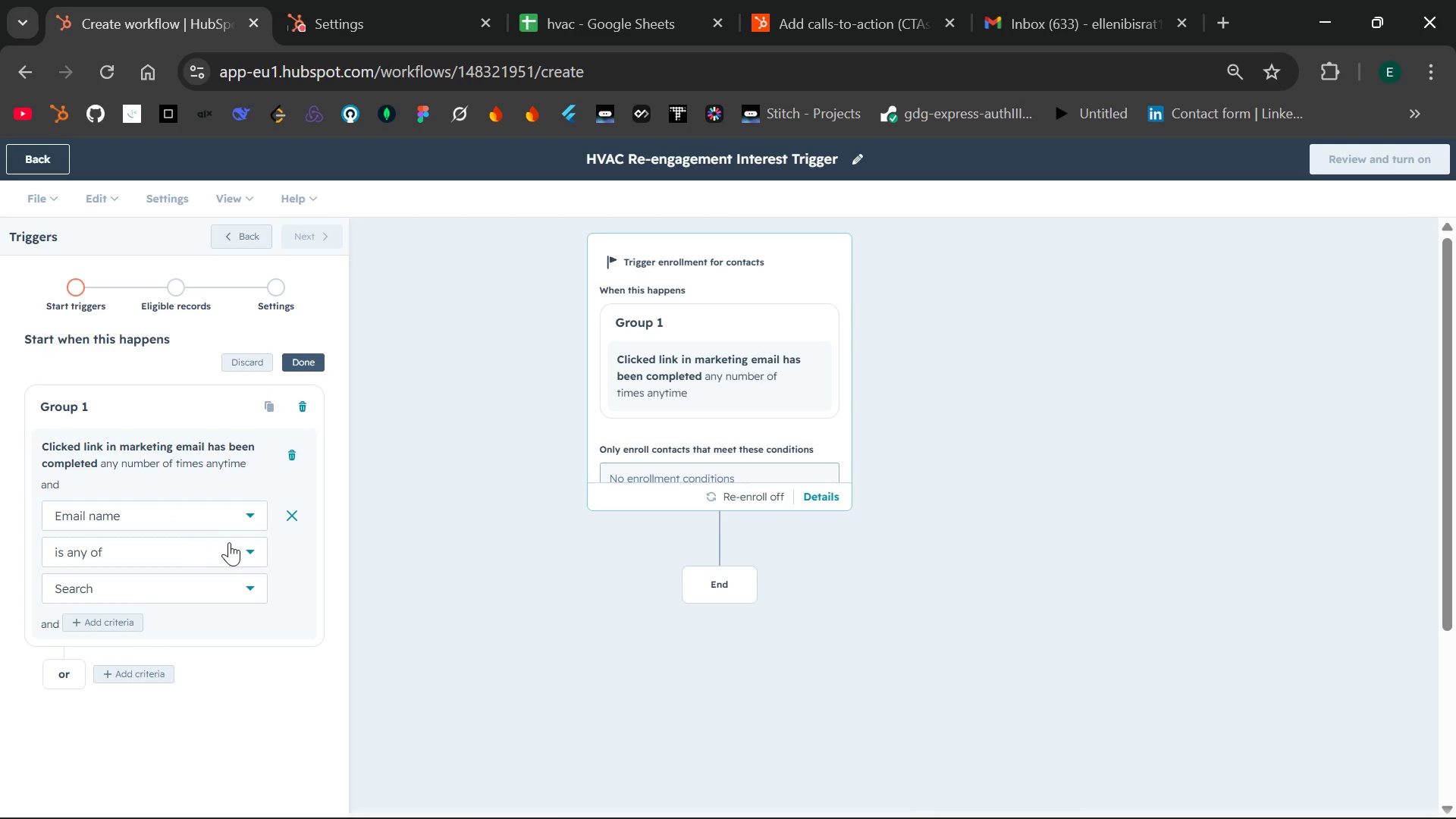 
left_click([230, 543])
 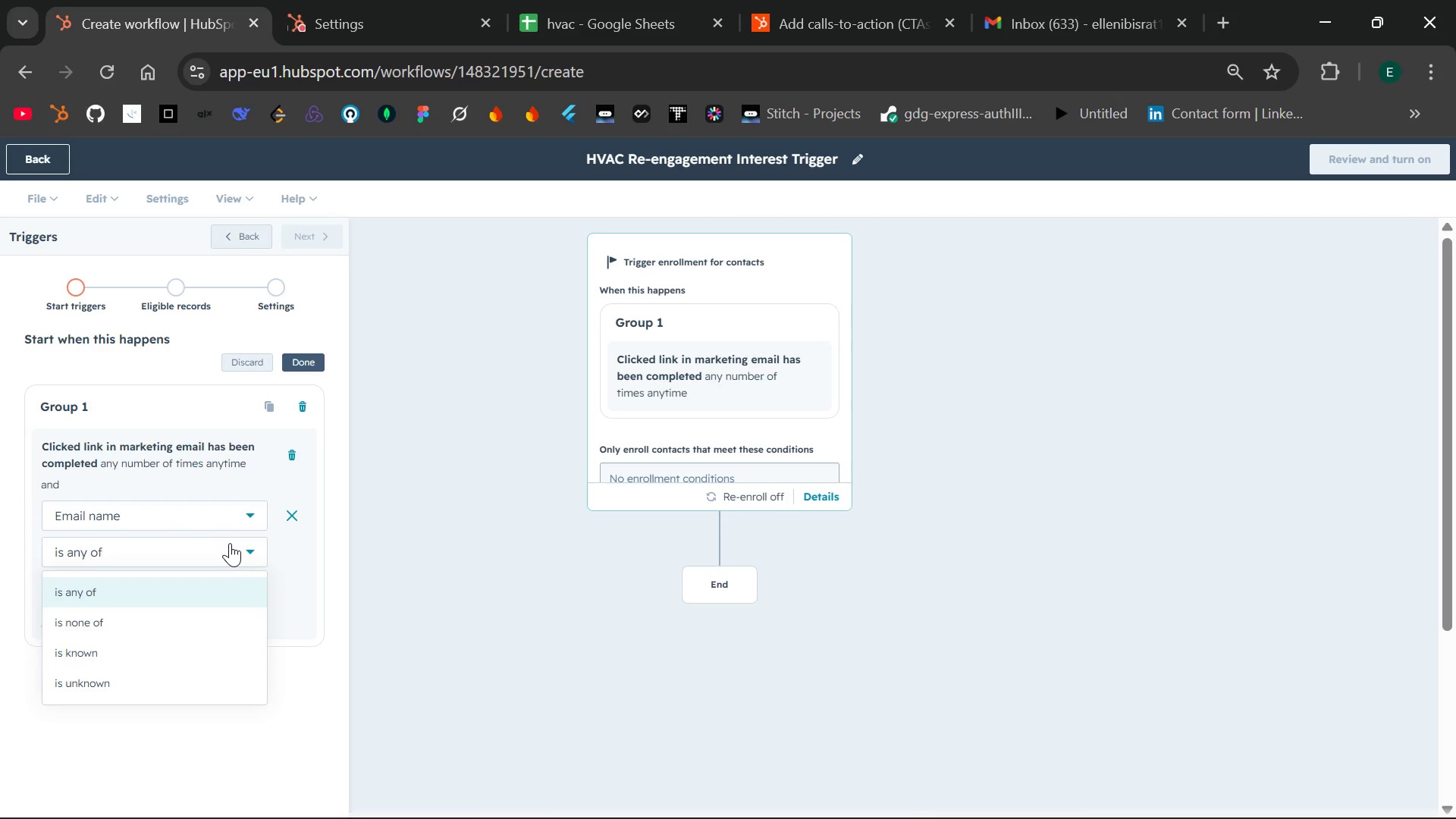 
left_click([230, 543])
 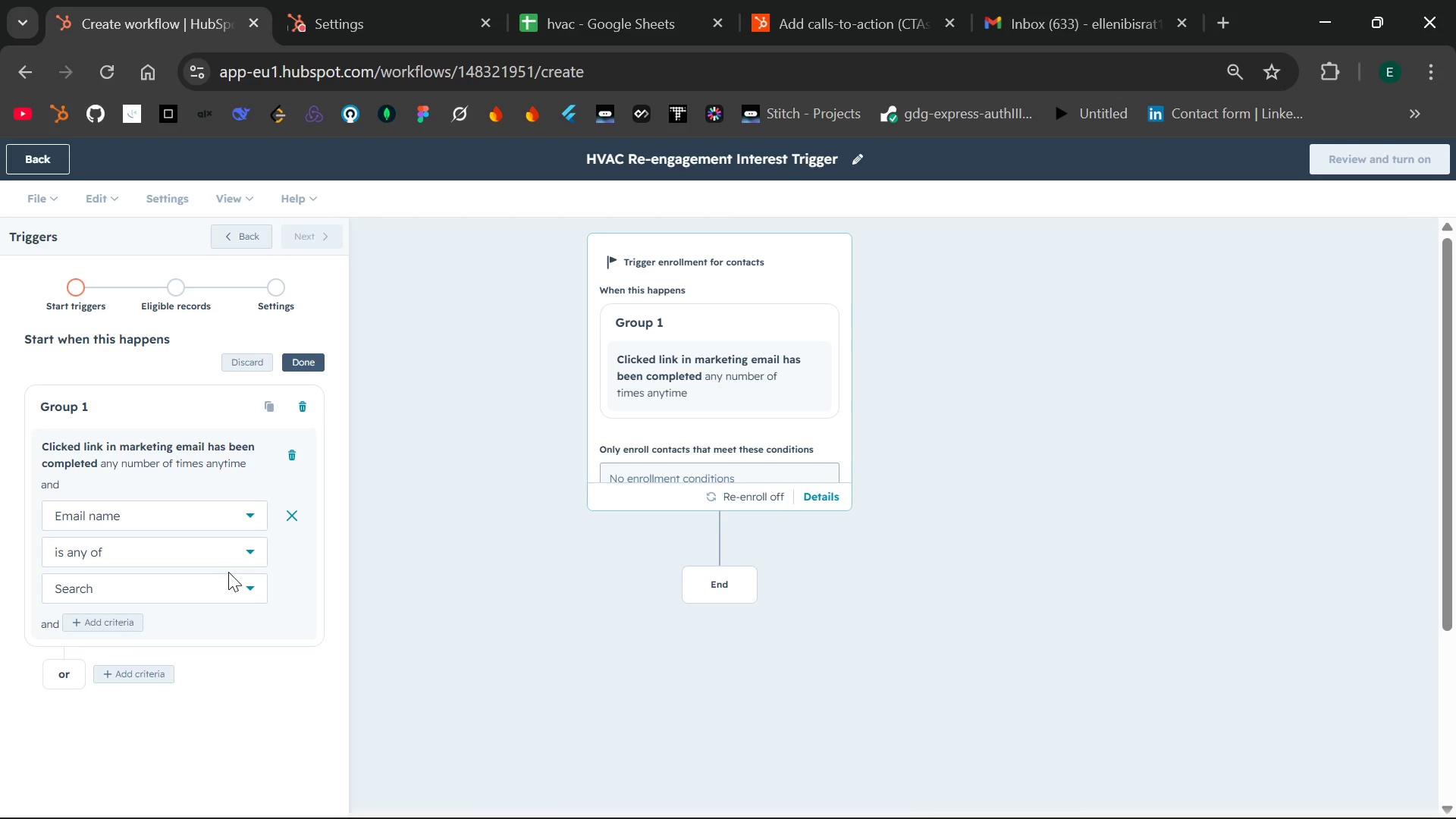 
left_click([228, 572])
 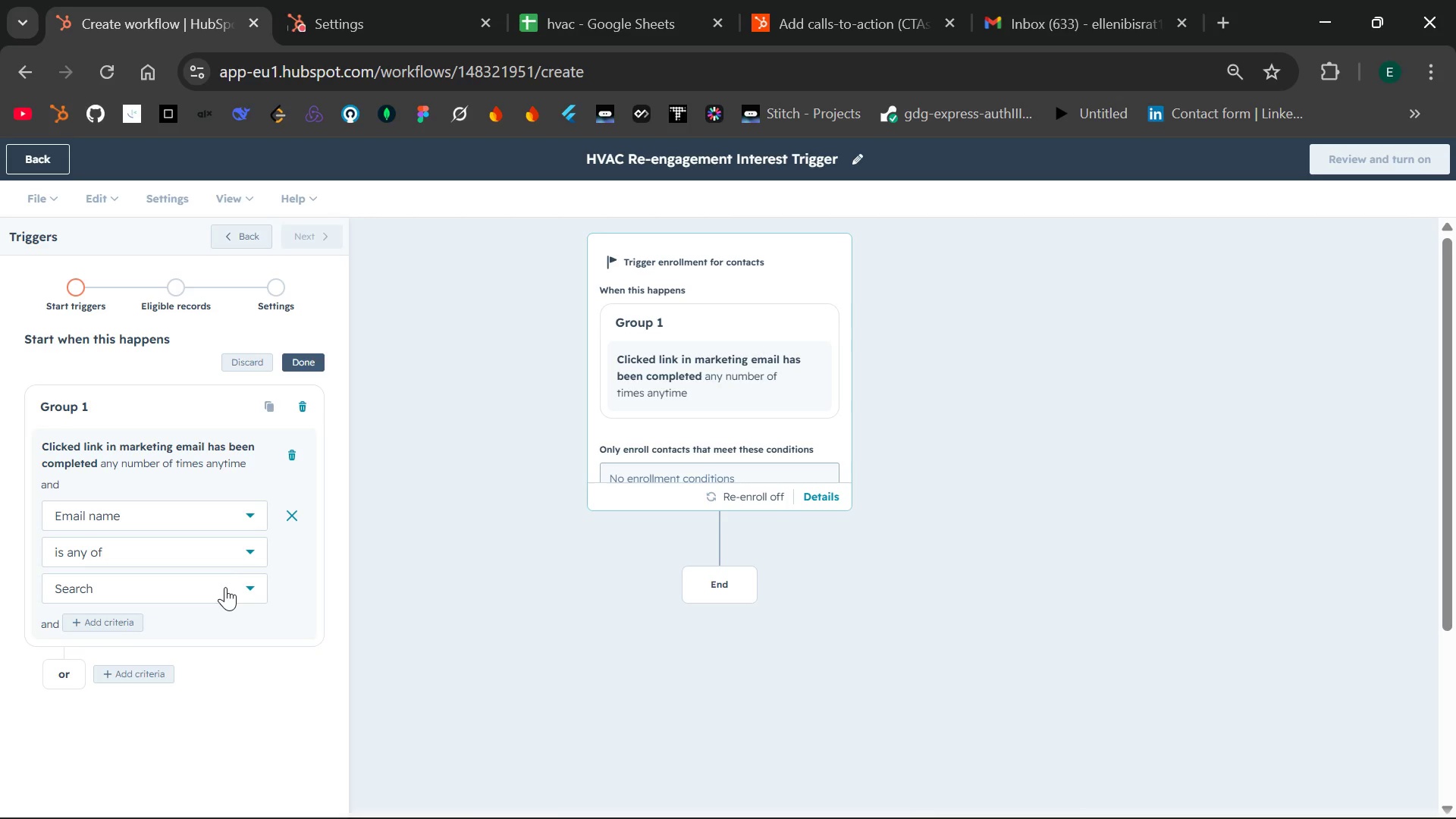 
left_click([225, 587])
 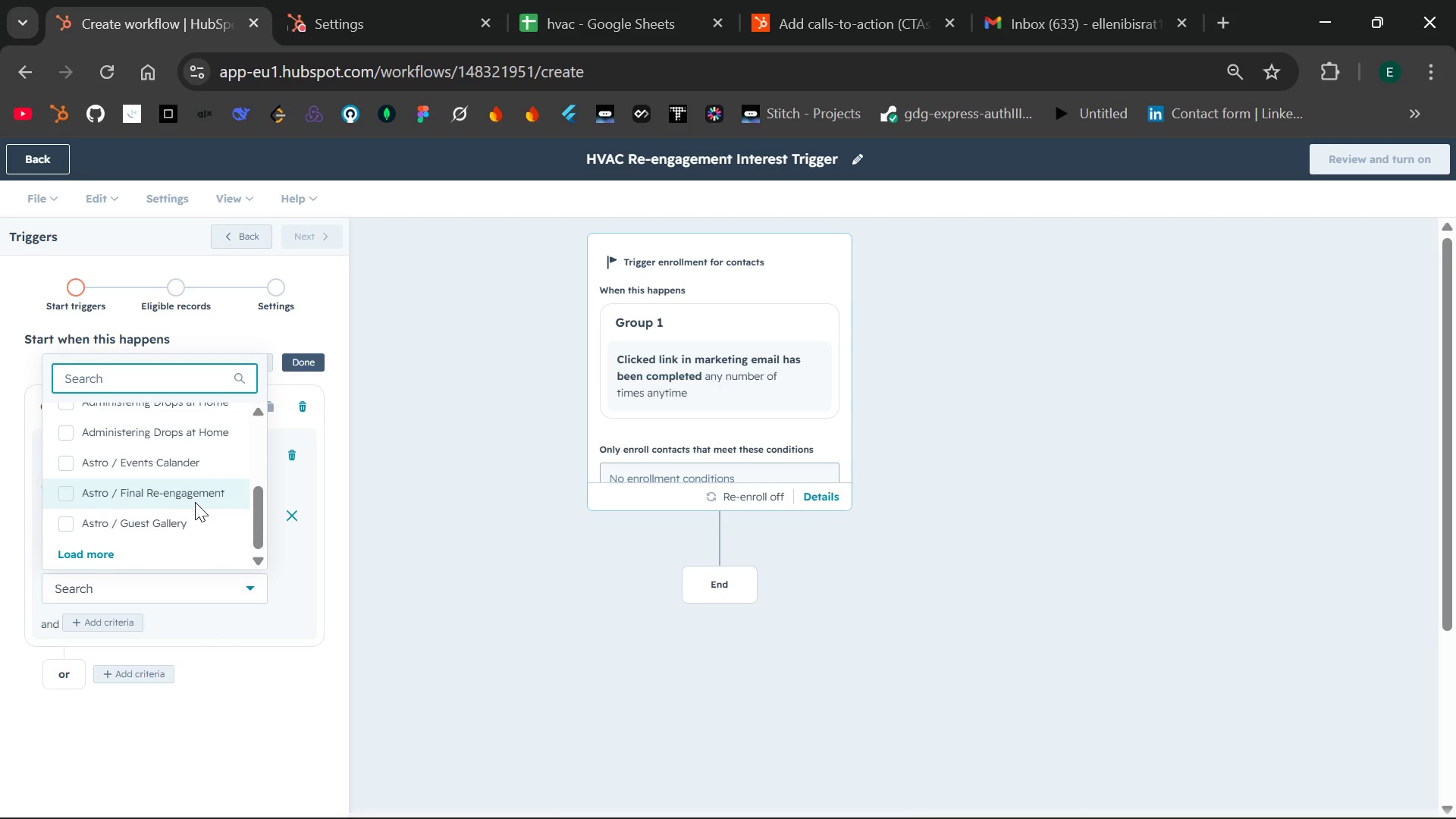 
wait(5.77)
 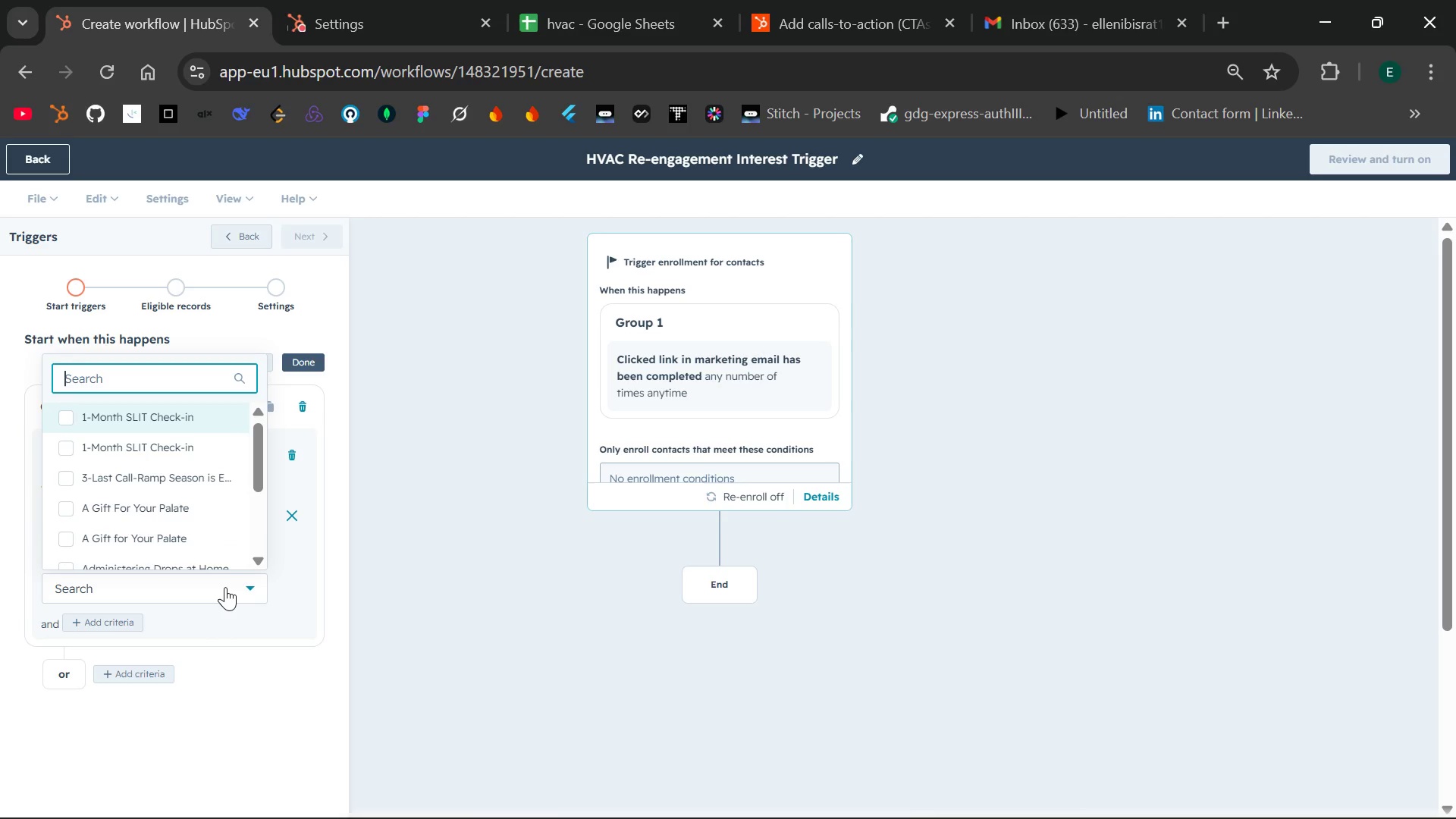 
hold_key(key=ShiftLeft, duration=0.56)
 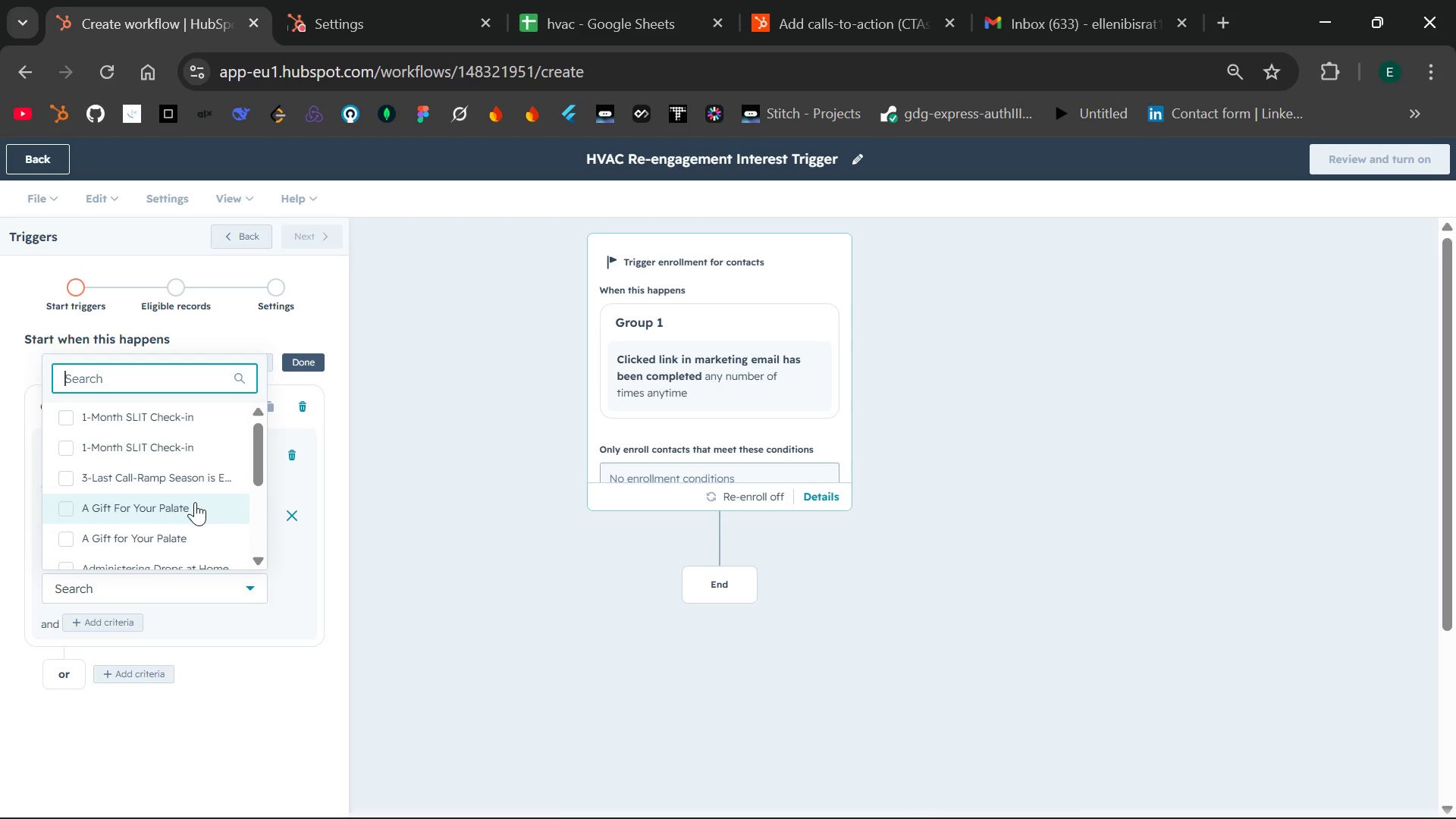 
wait(27.61)
 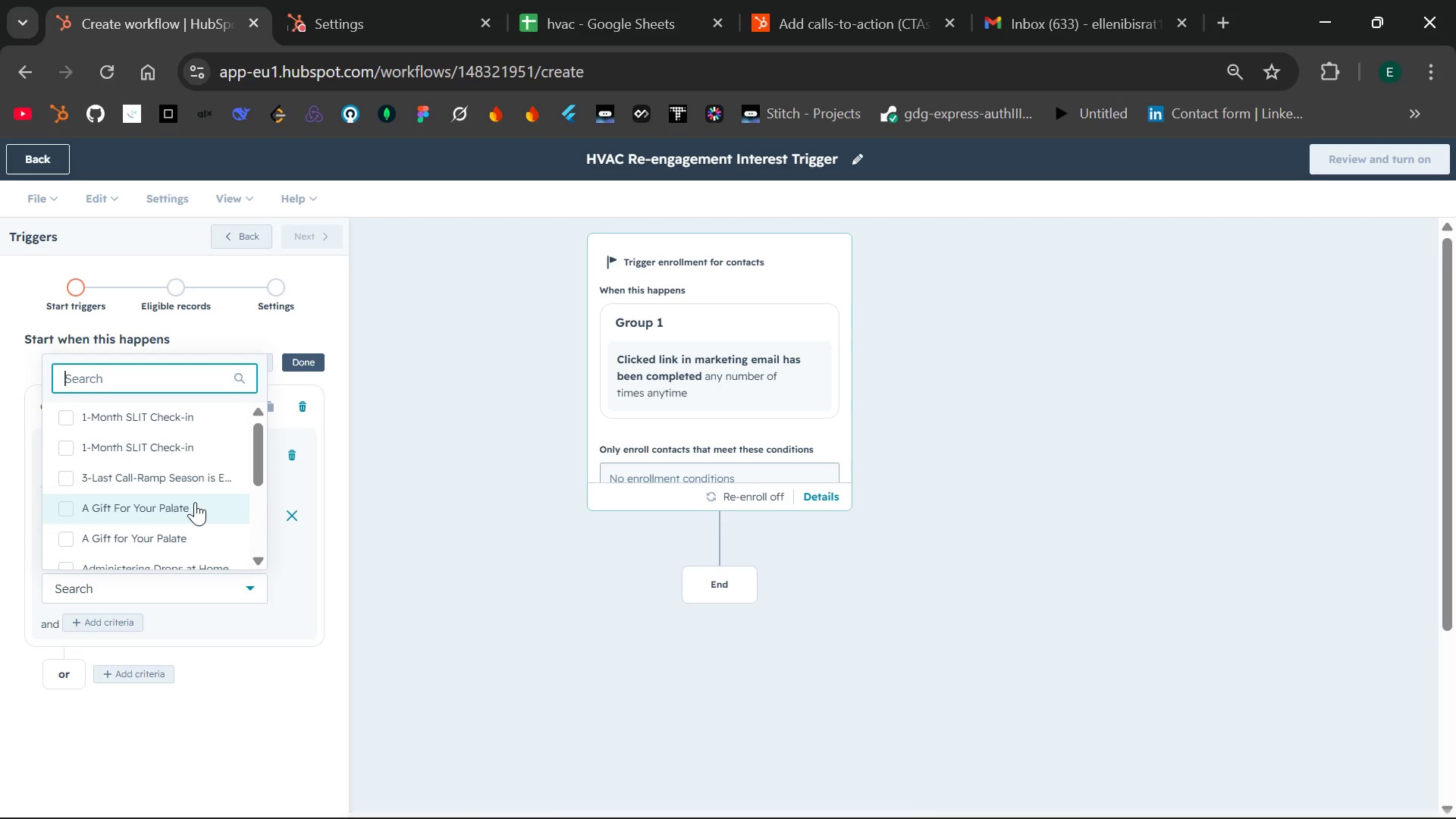 
left_click([346, 384])
 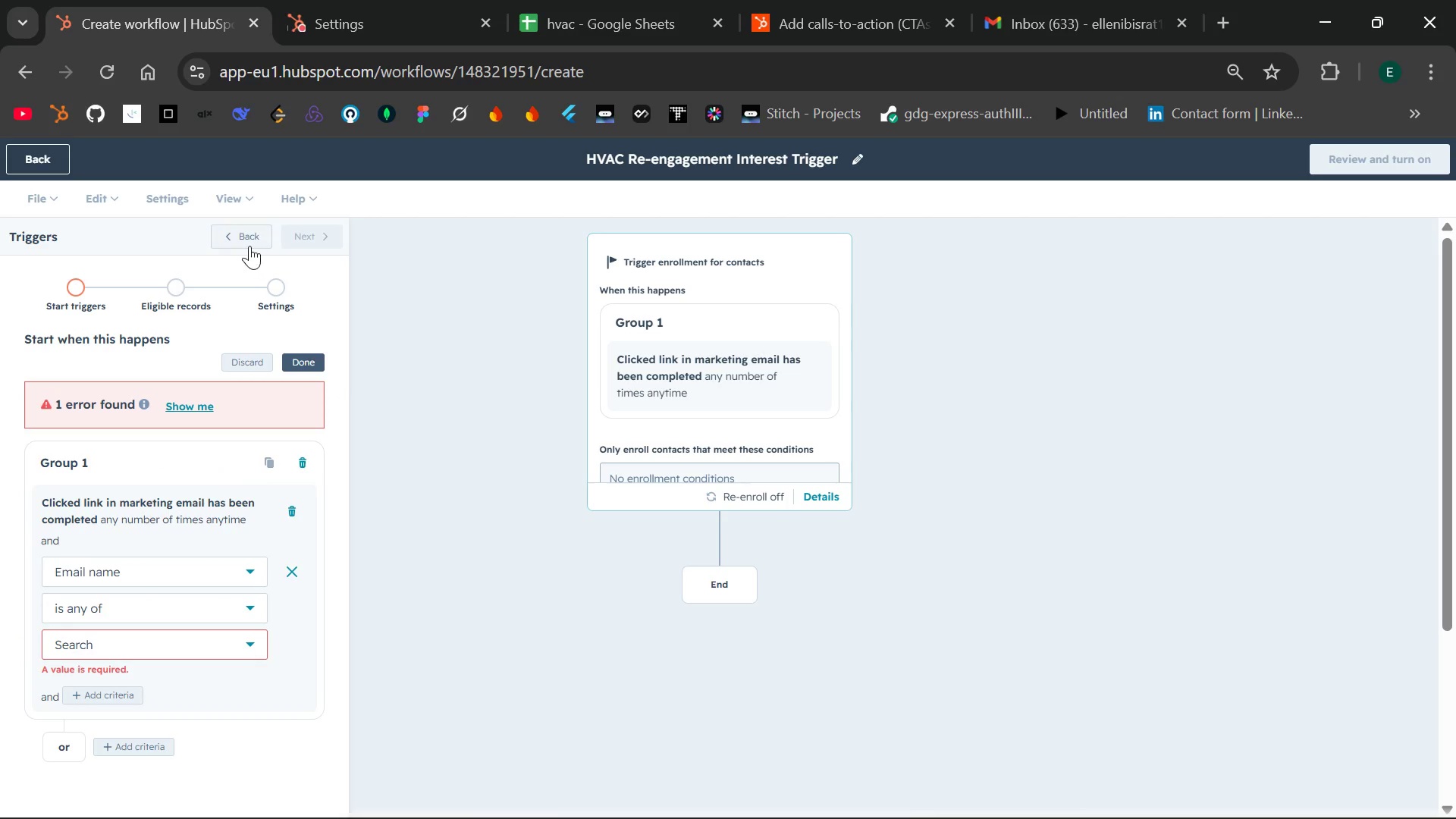 
left_click([249, 242])
 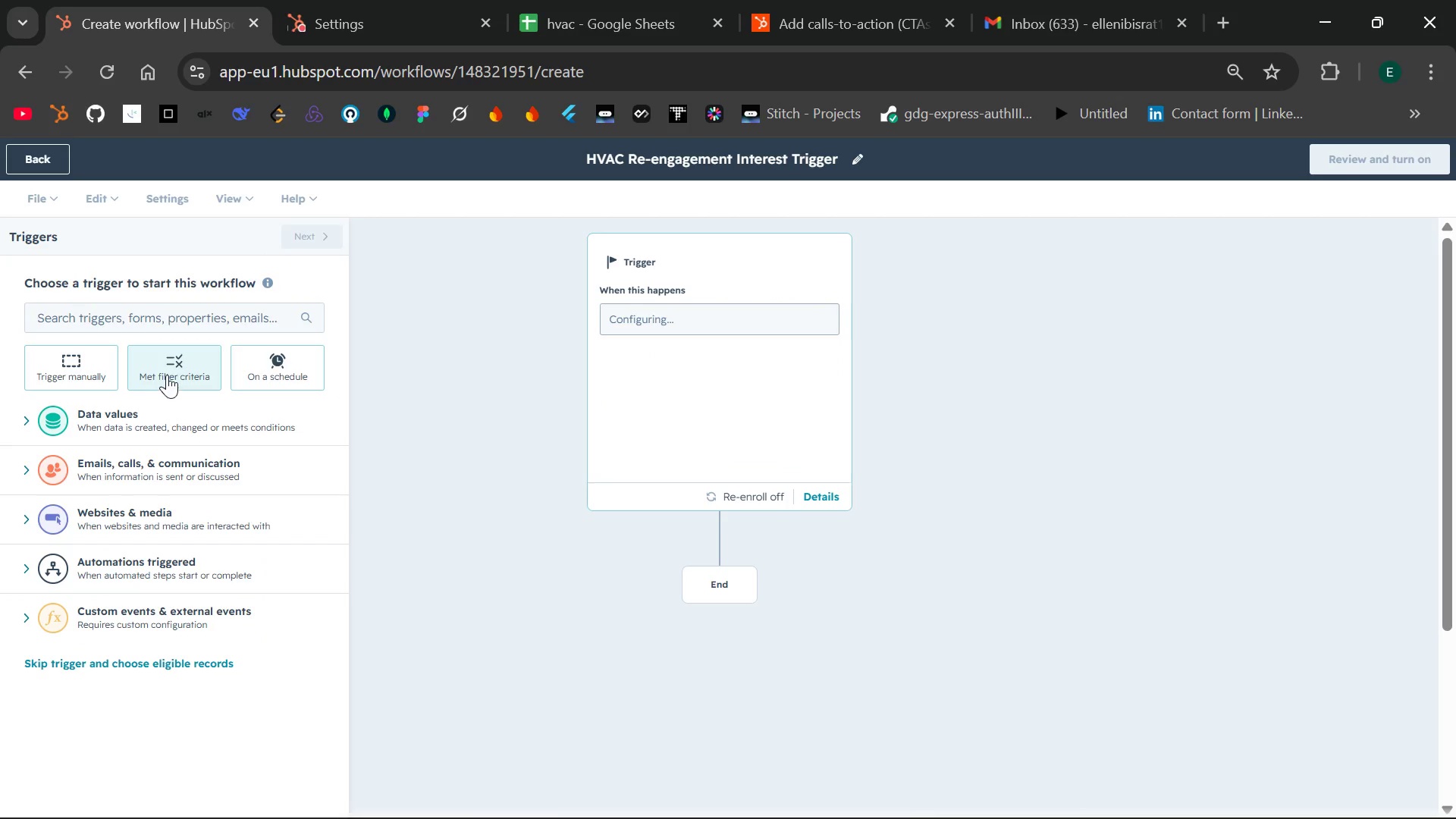 
left_click([174, 369])
 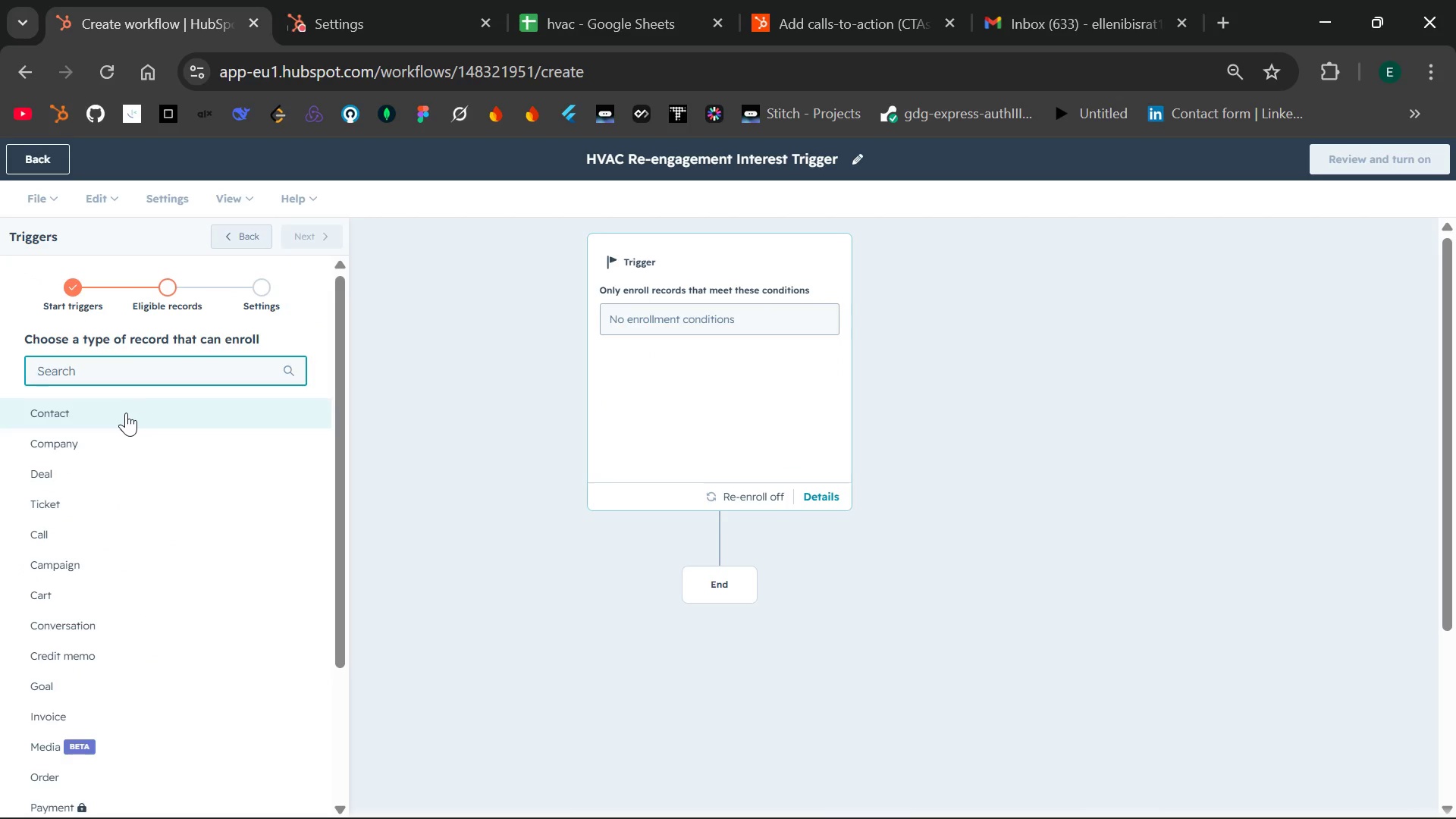 
left_click([125, 413])
 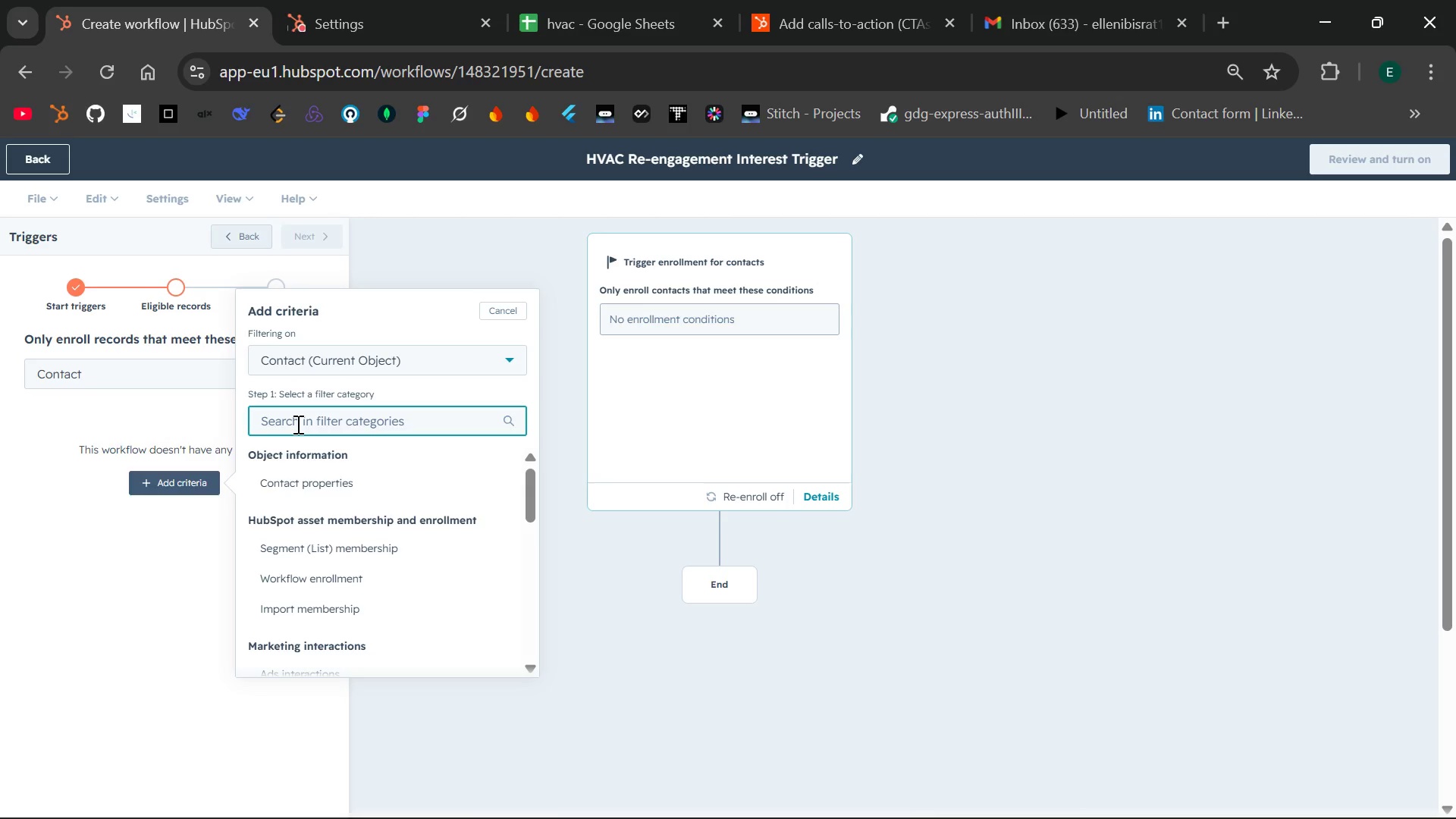 
type(ma)
 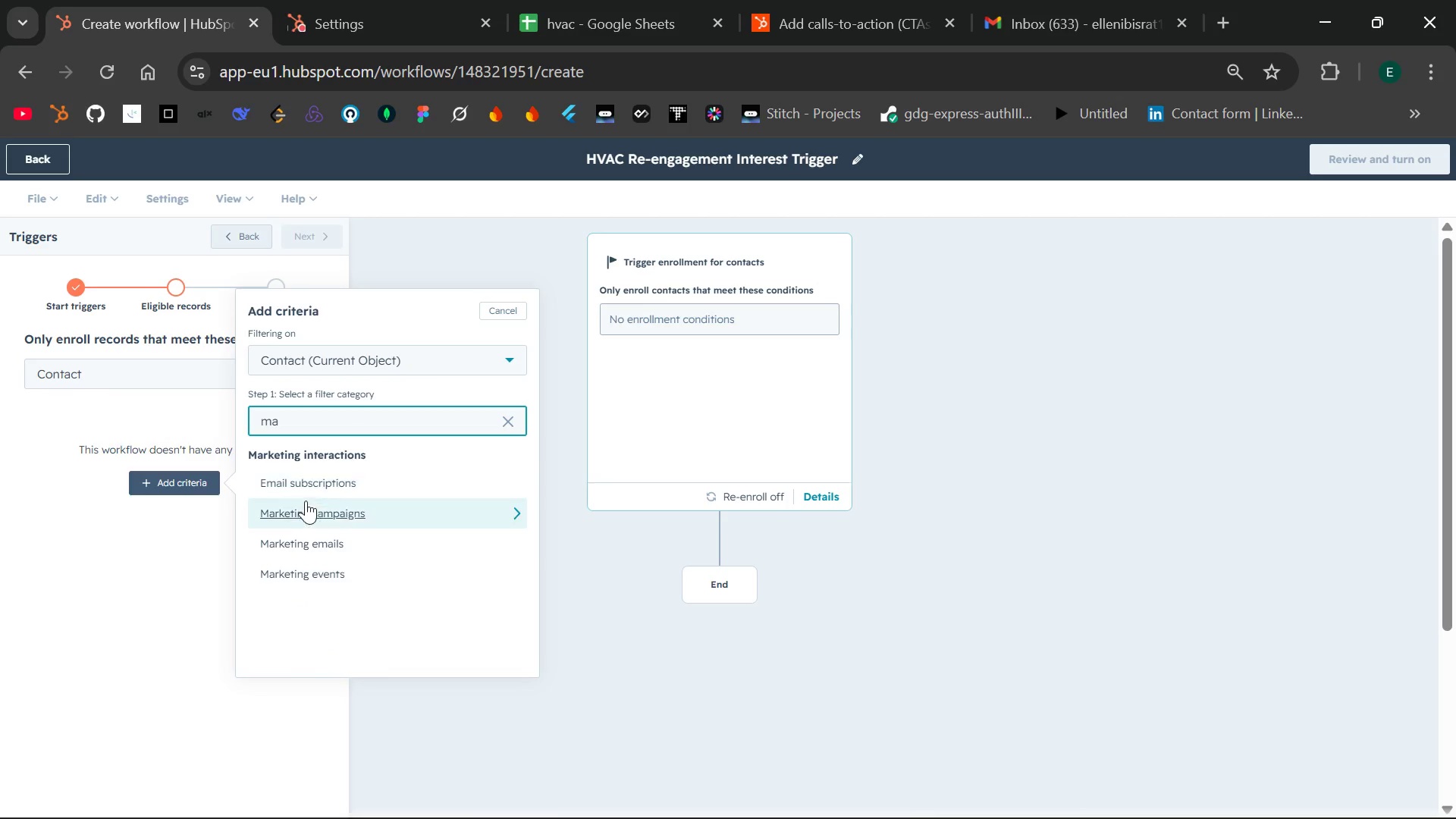 
key(Backspace)
key(Backspace)
type(cl)
key(Backspace)
key(Backspace)
type(ma)
 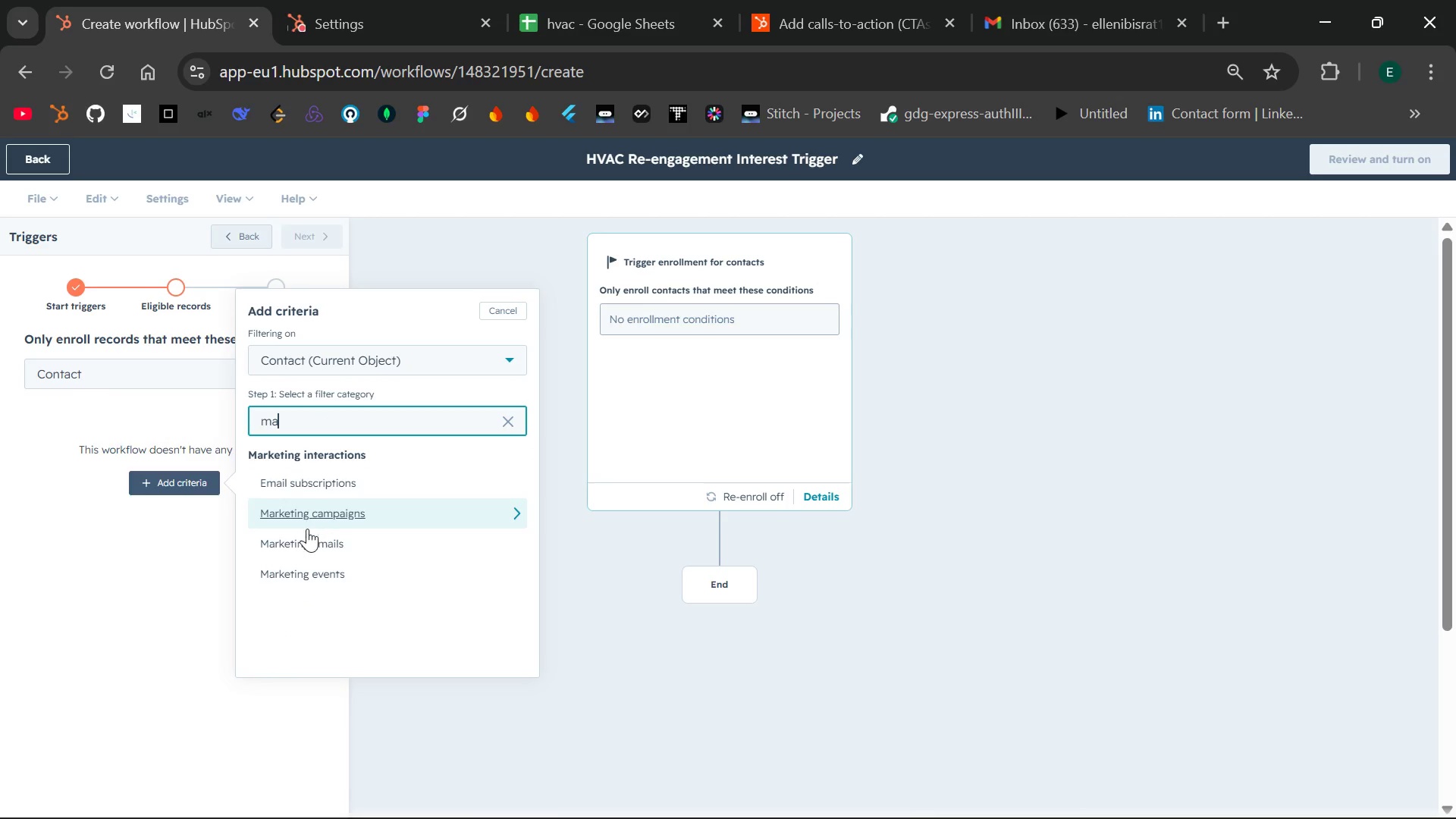 
left_click([306, 534])
 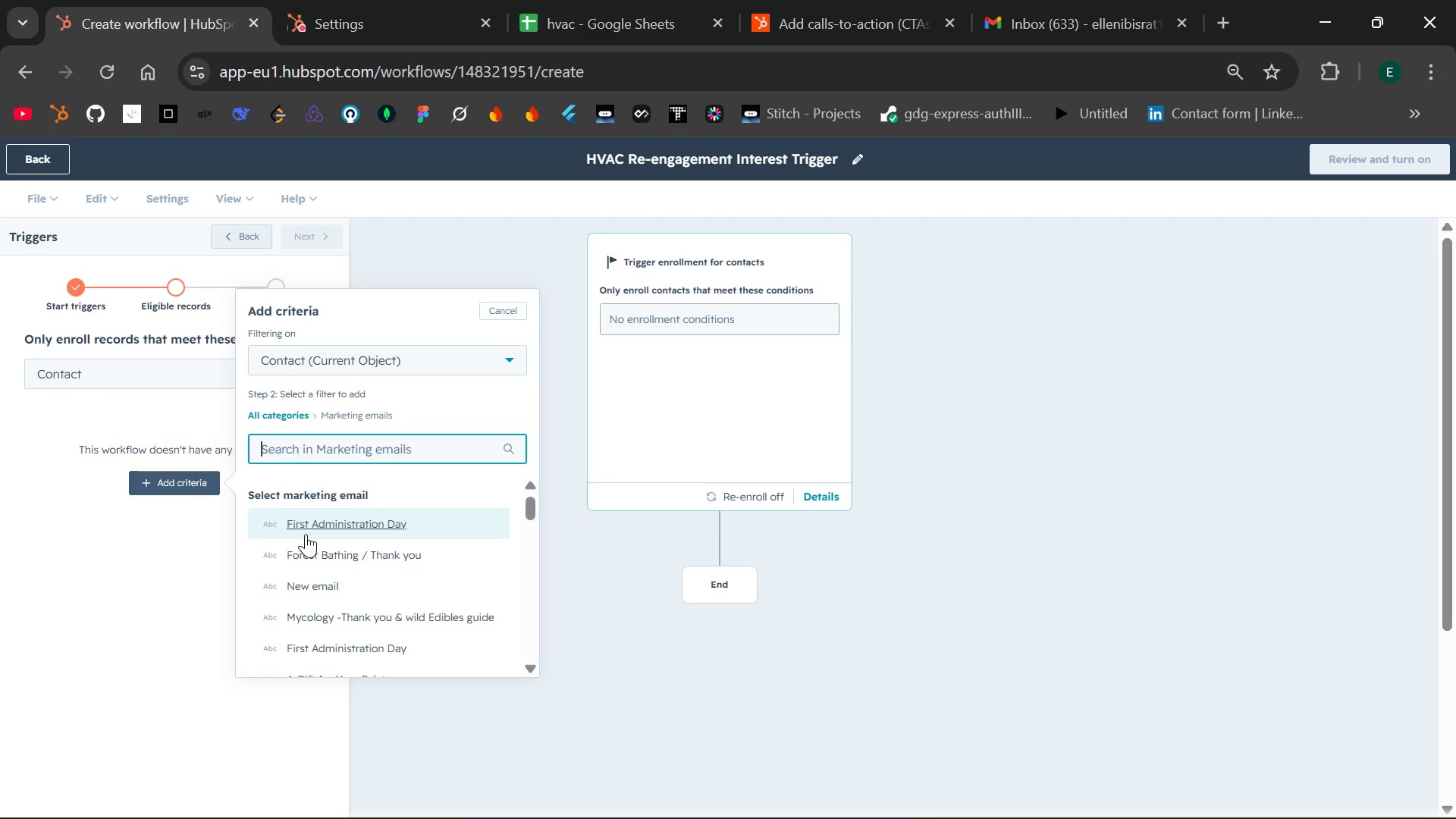 
type(HV)
key(Backspace)
type(V)
 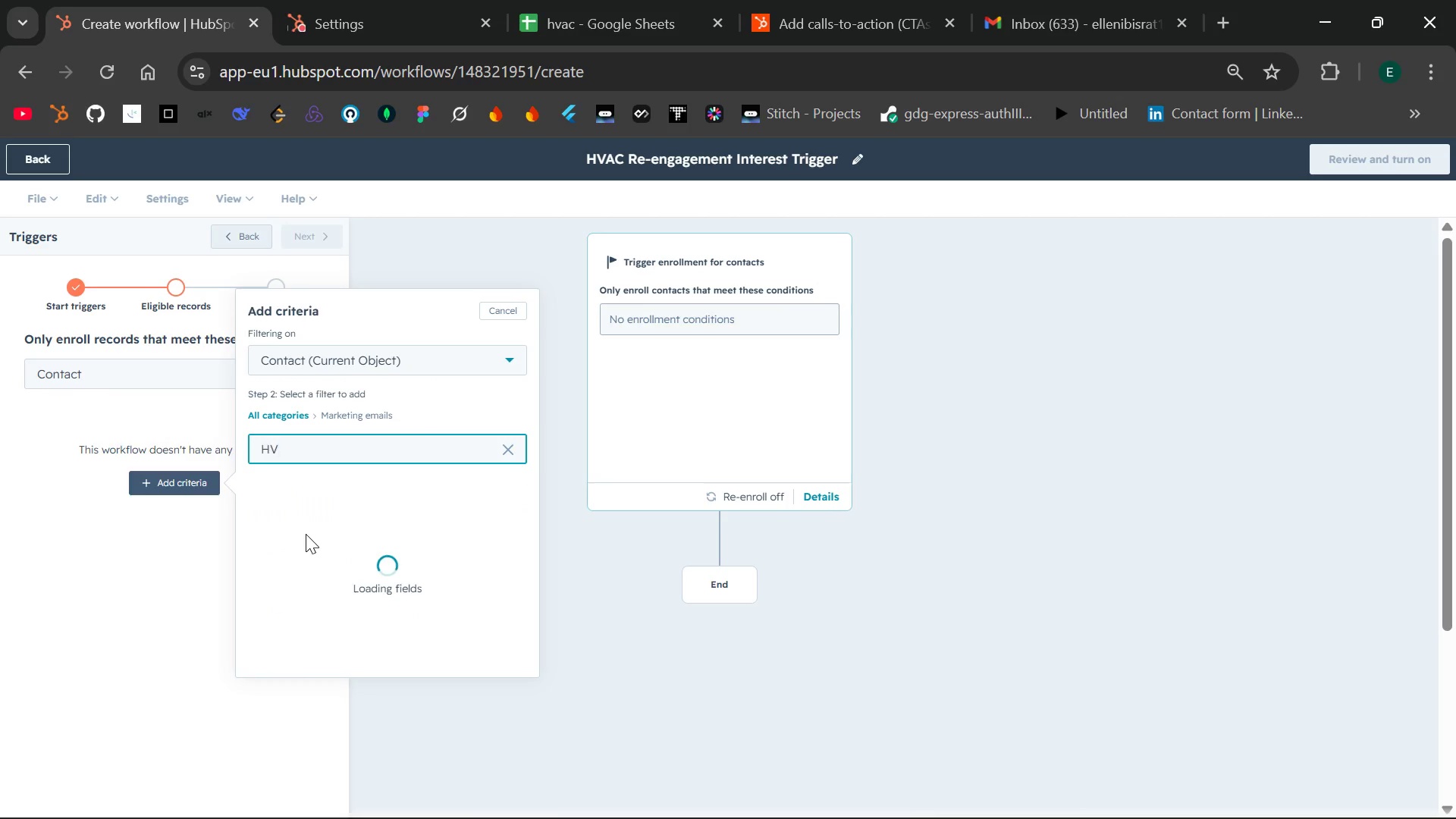 
left_click([322, 524])
 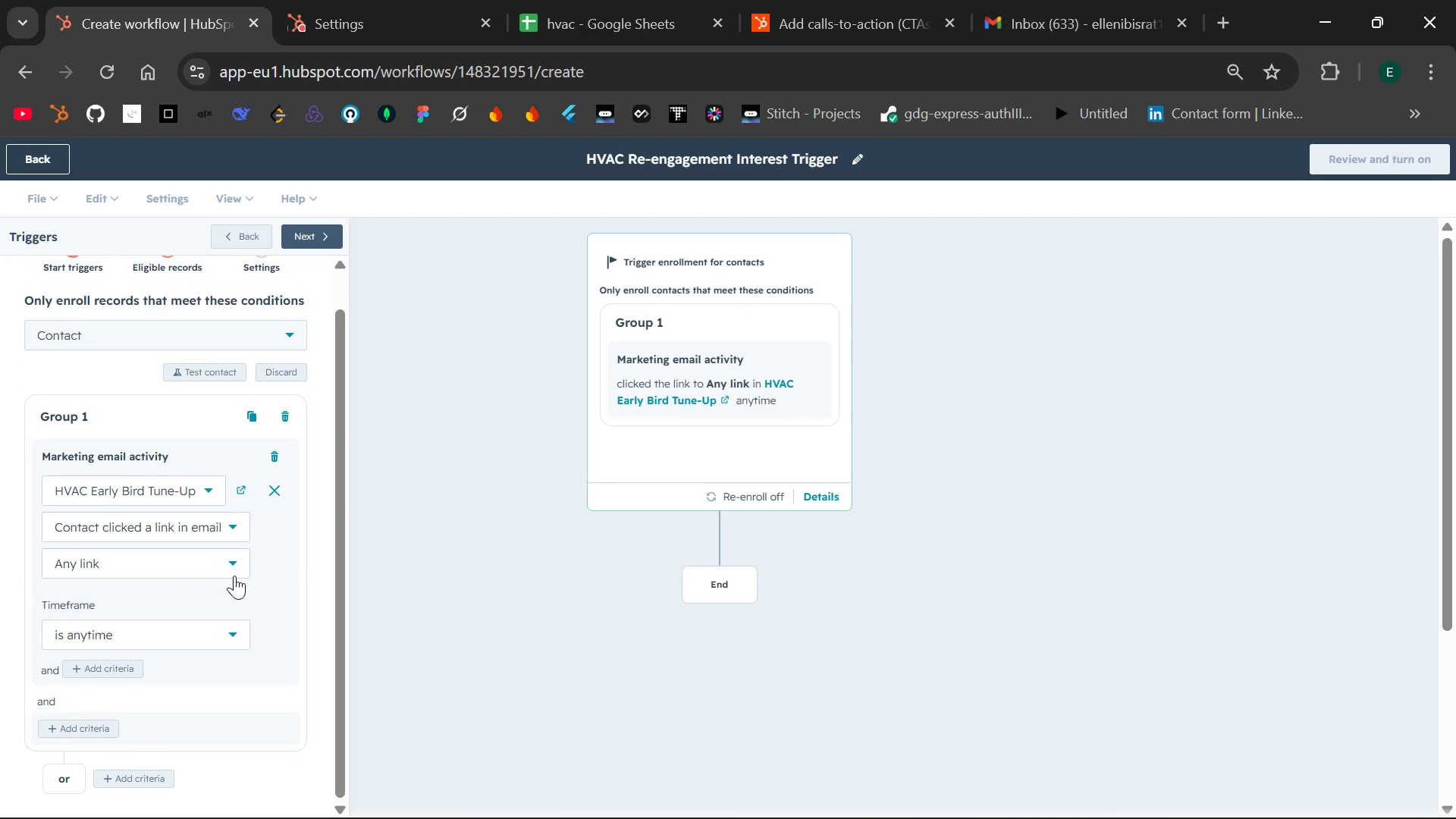 
wait(8.69)
 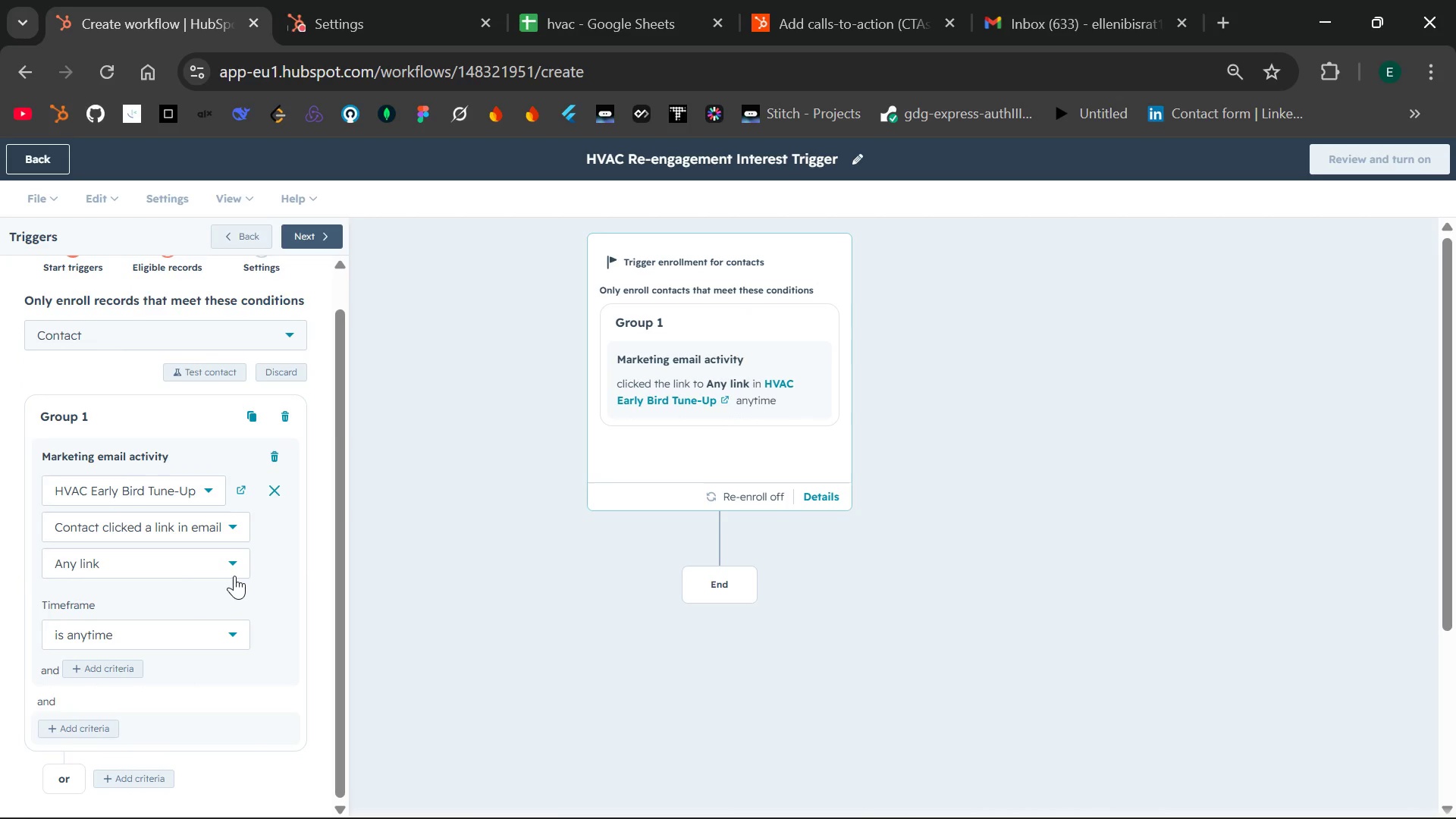 
left_click([236, 526])
 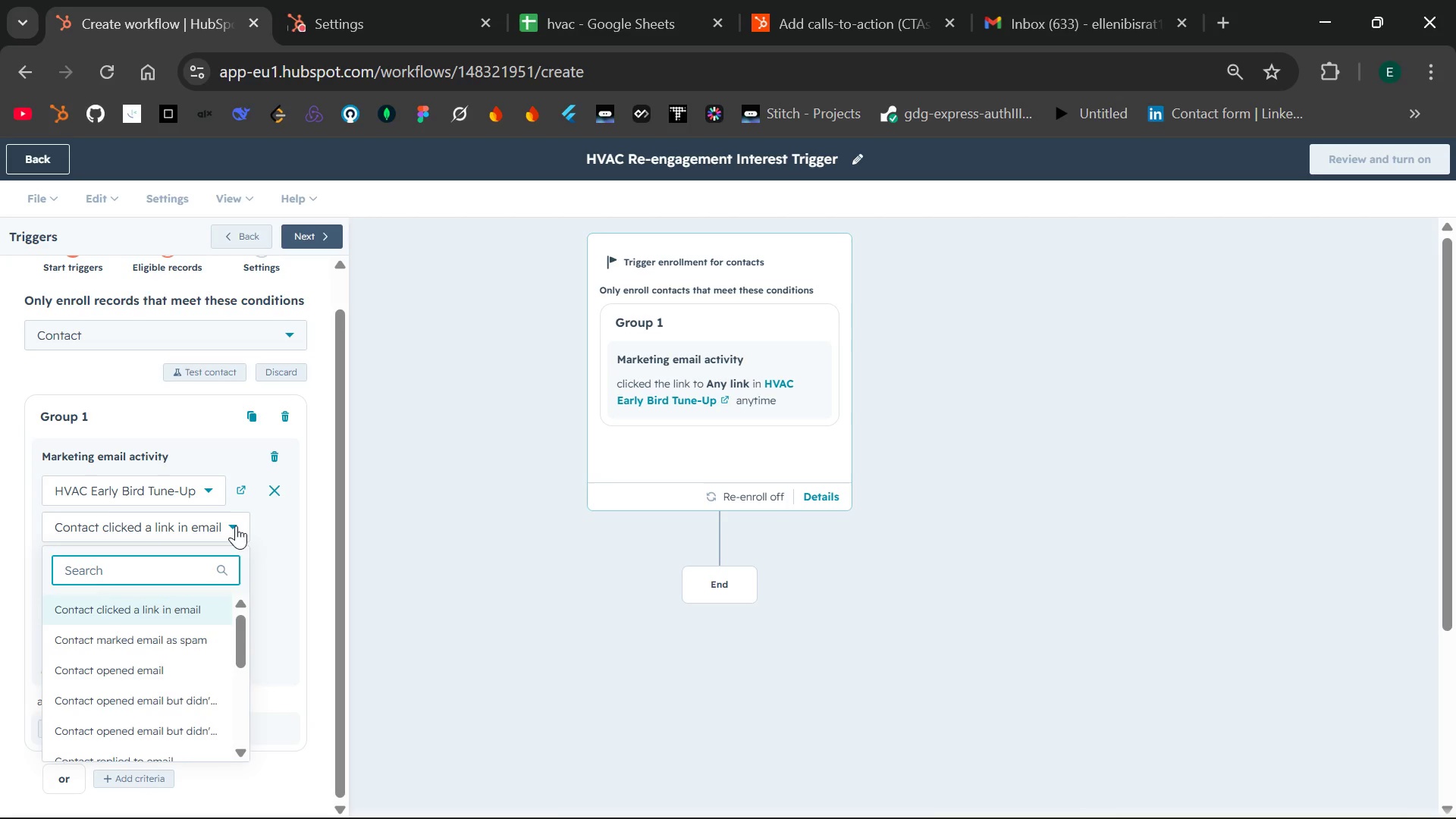 
left_click([236, 526])
 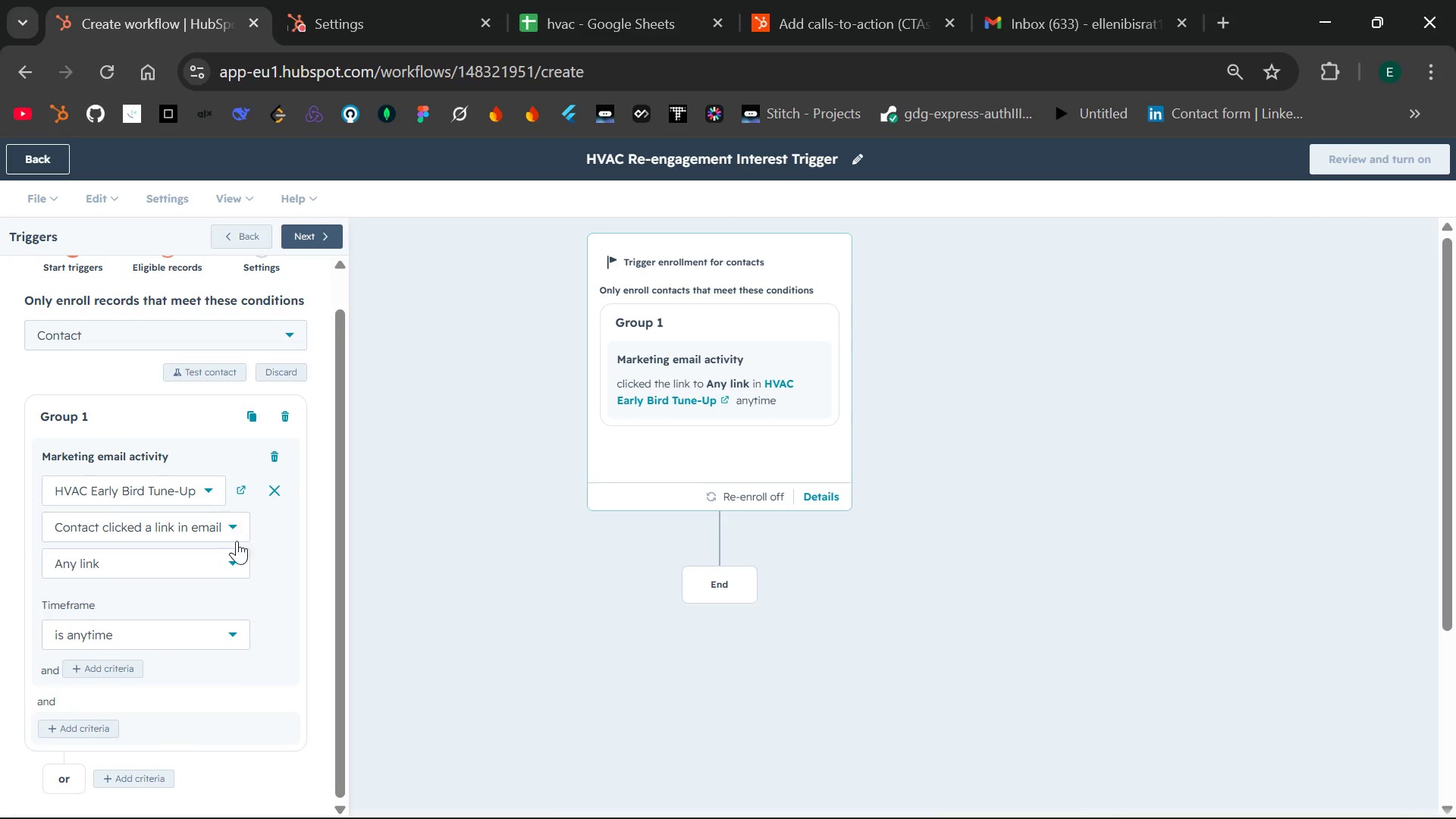 
left_click([235, 560])
 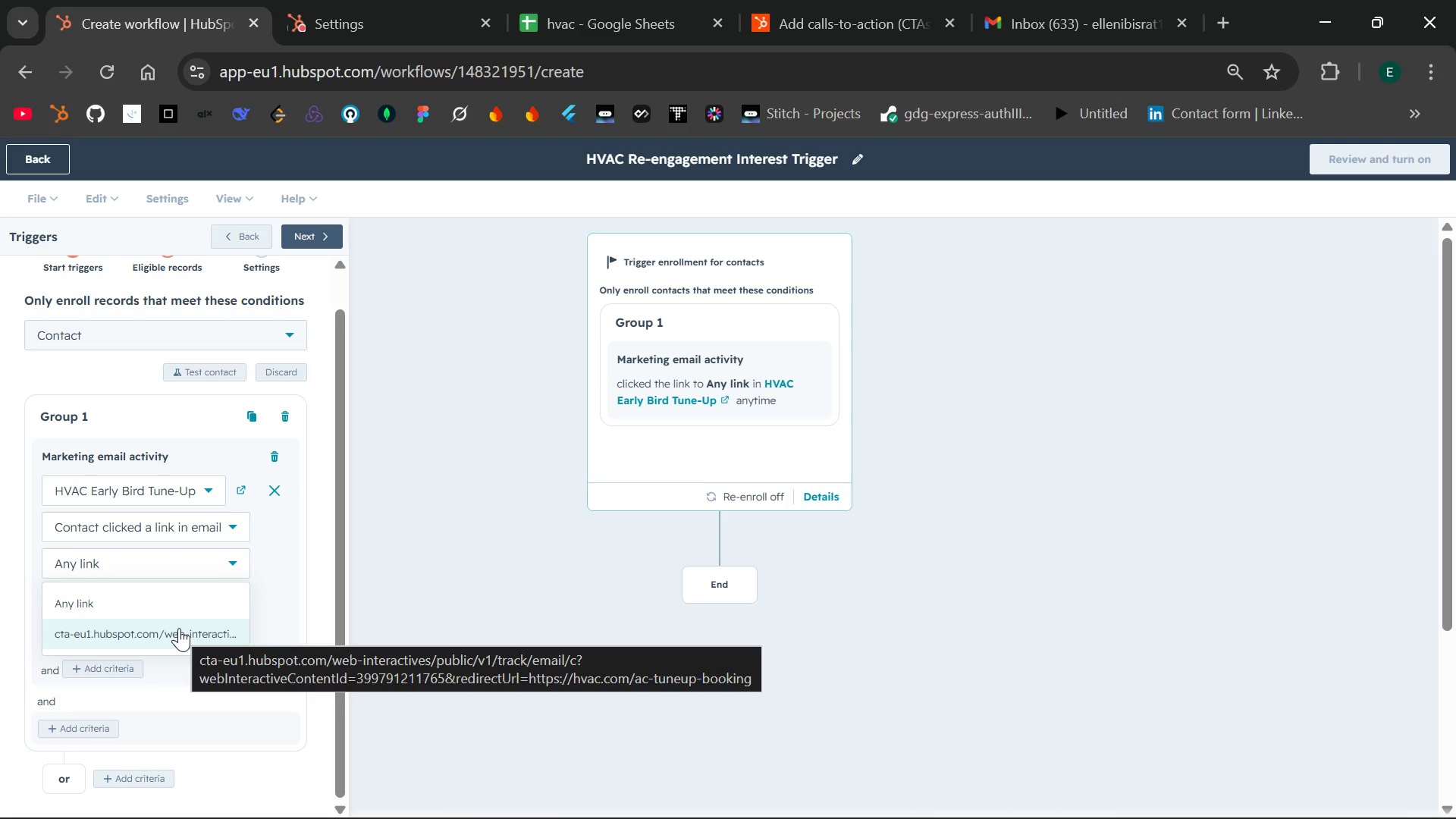 
left_click([184, 629])
 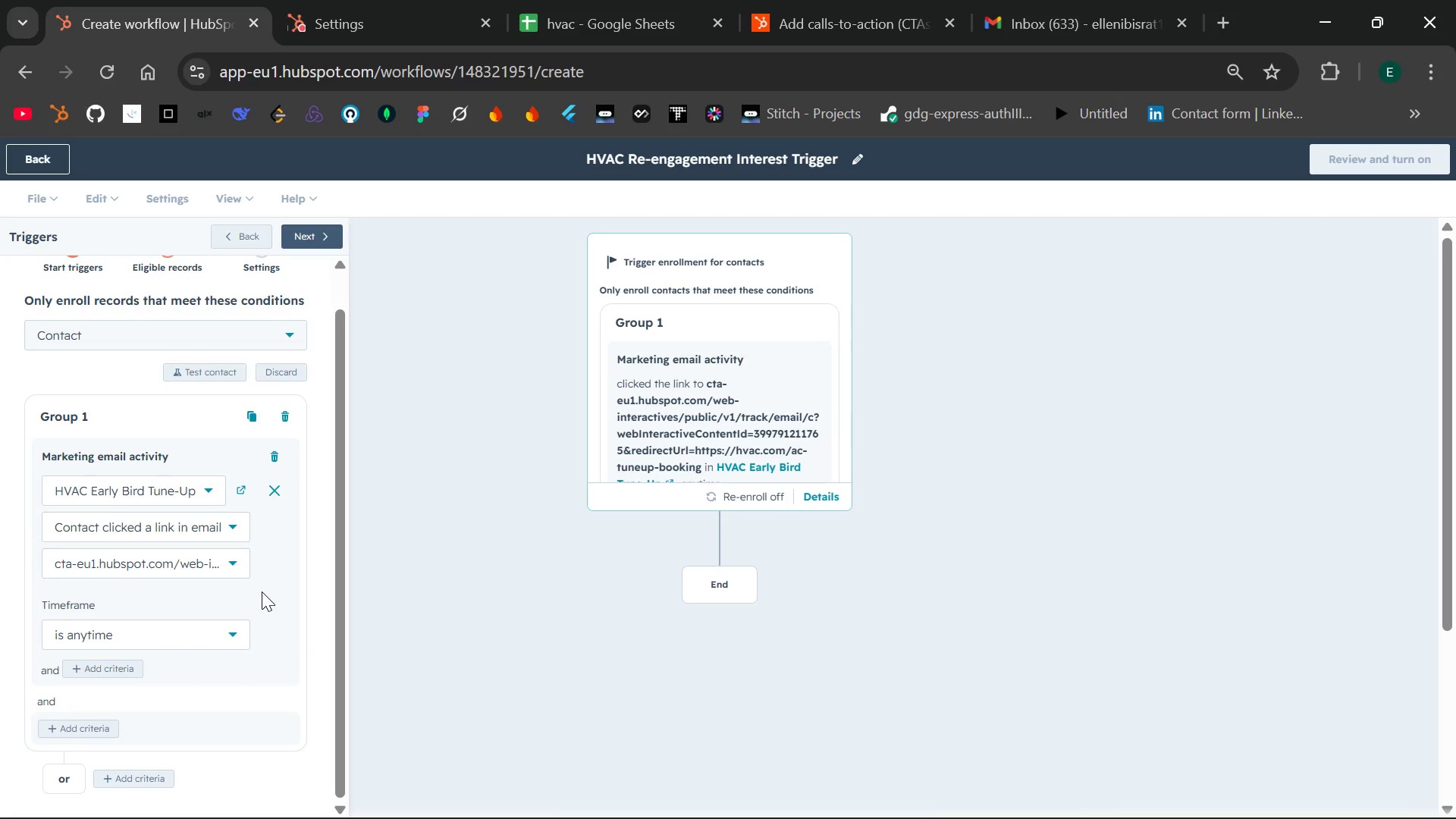 
wait(7.7)
 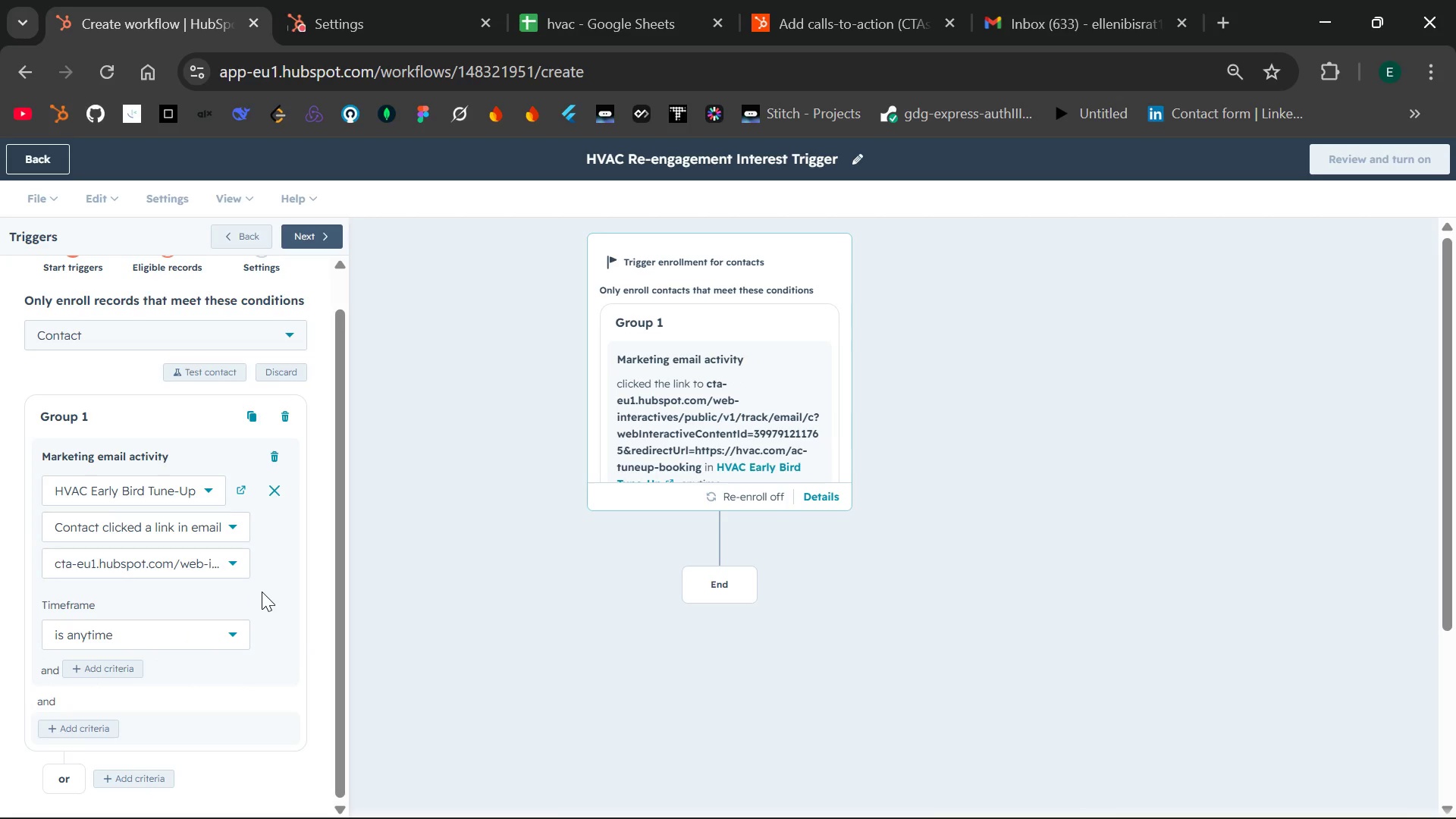 
left_click([221, 629])
 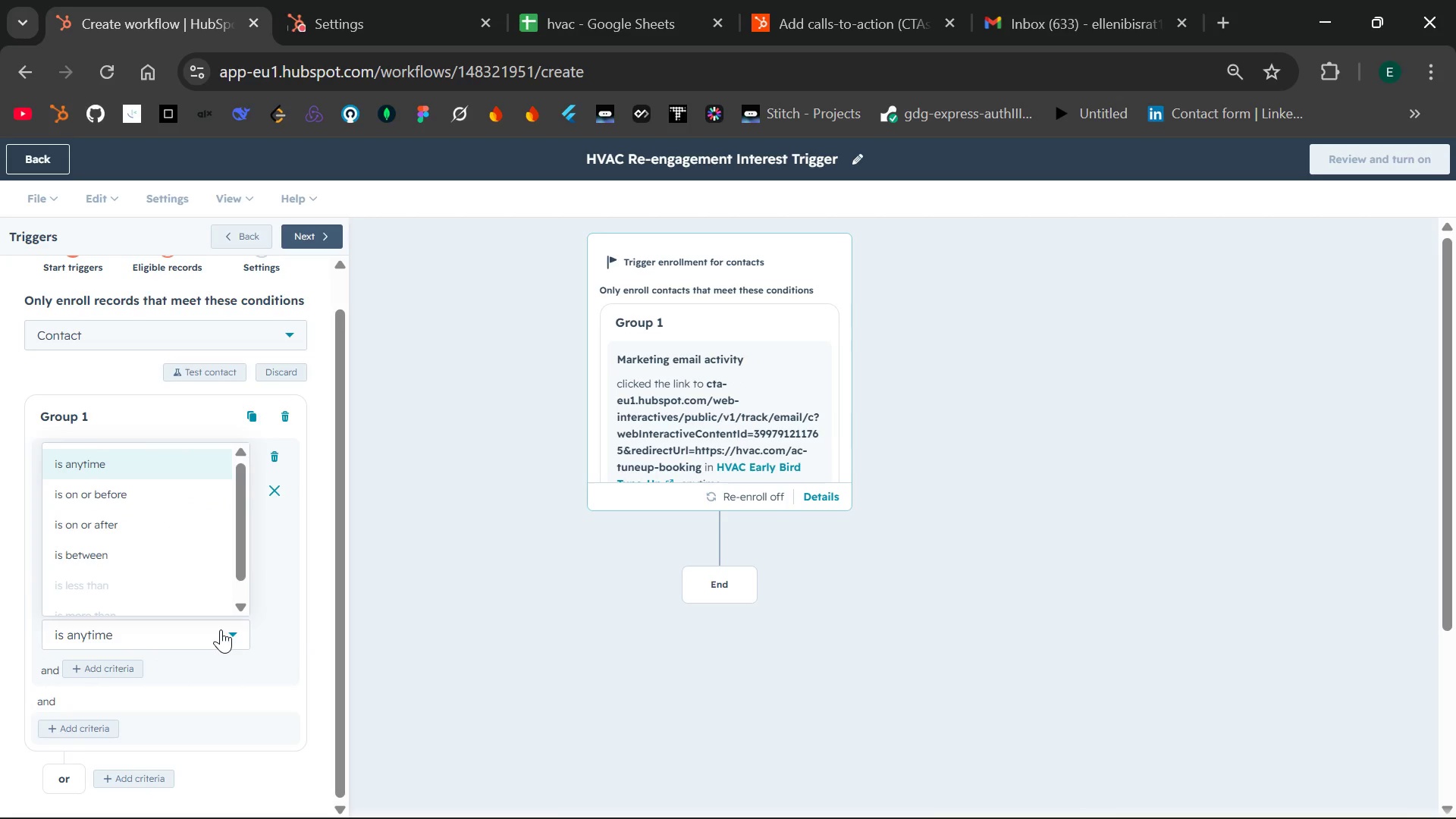 
left_click([221, 629])
 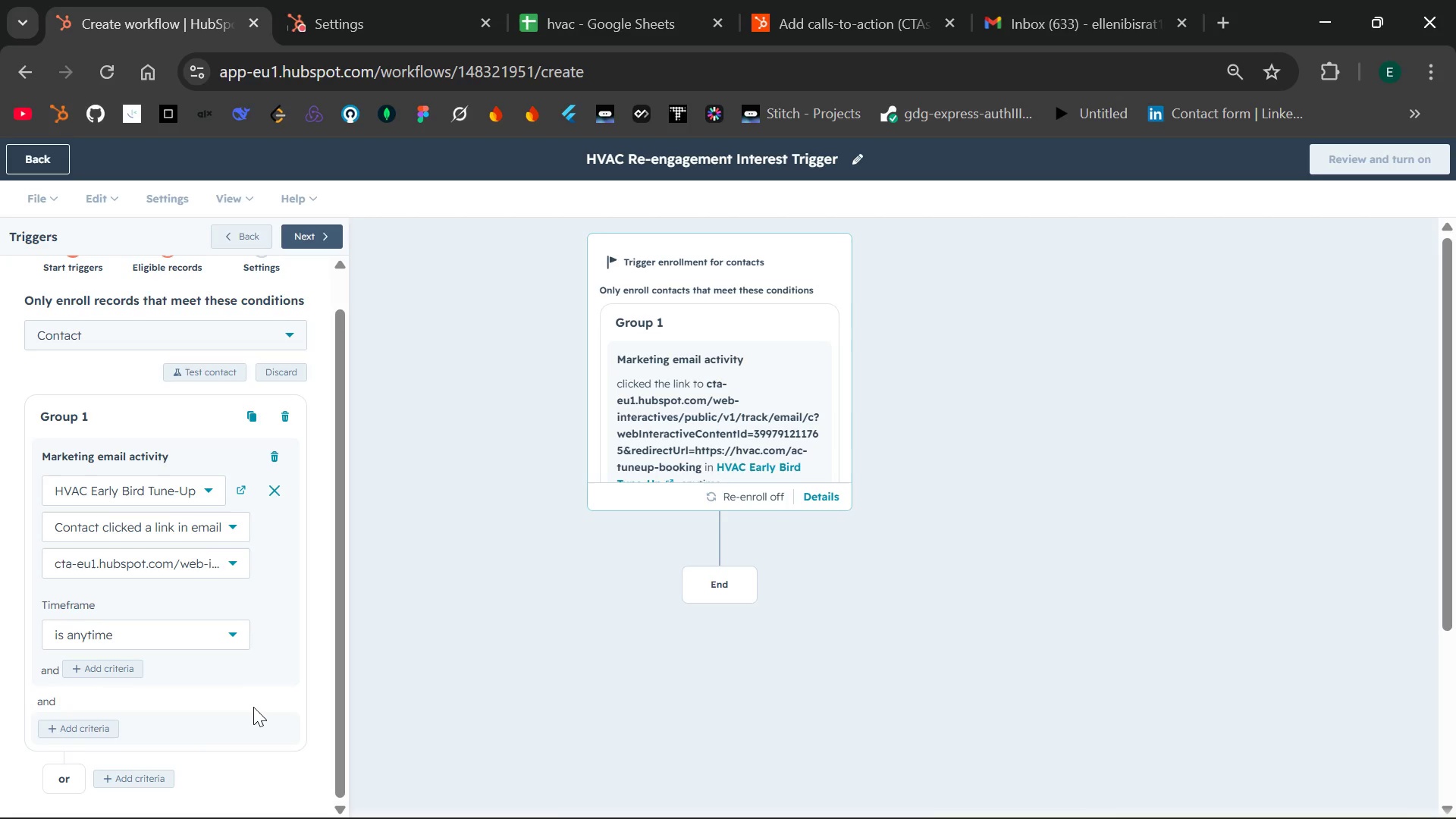 
wait(17.08)
 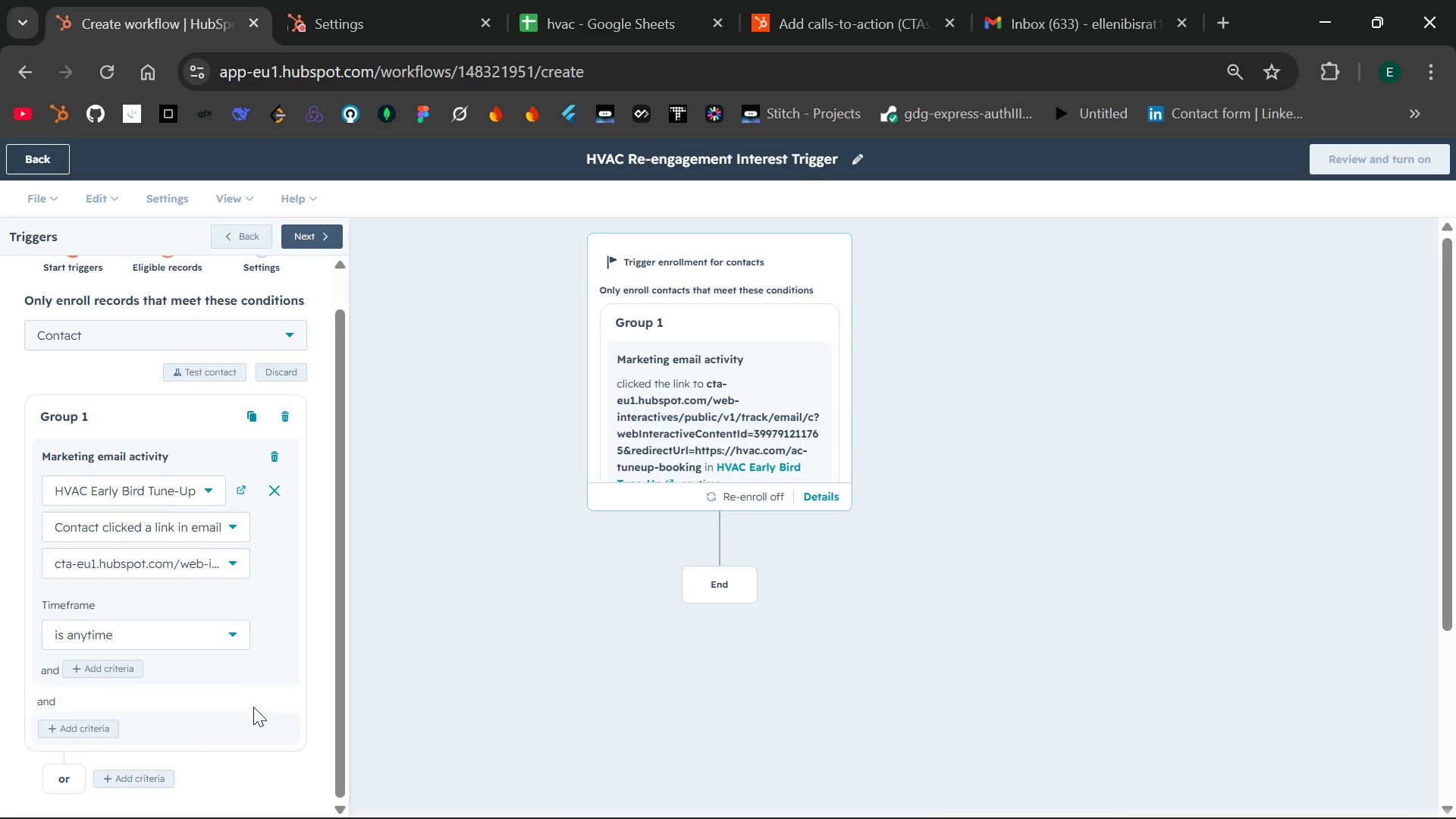 
left_click([309, 234])
 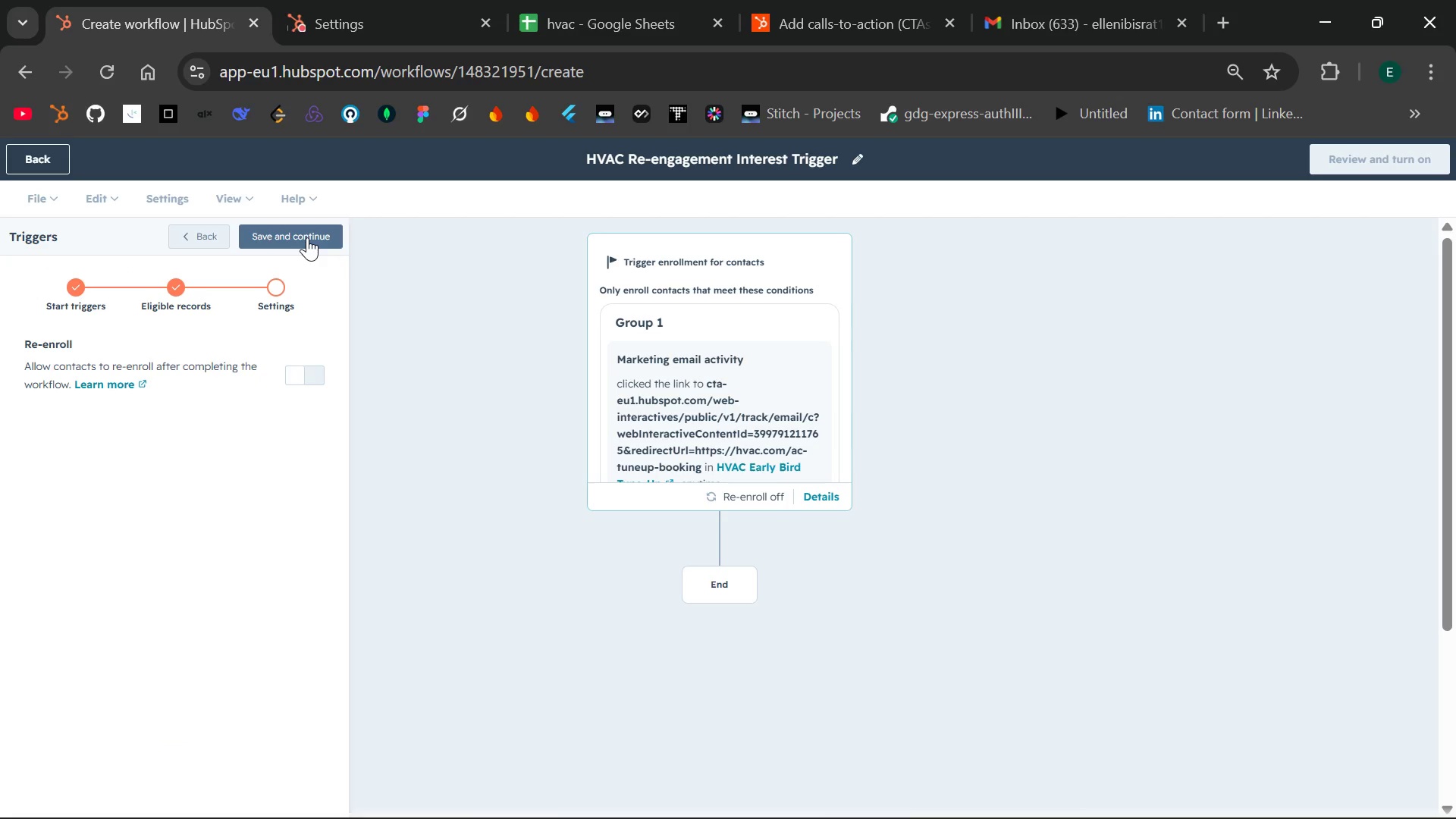 
left_click([307, 237])
 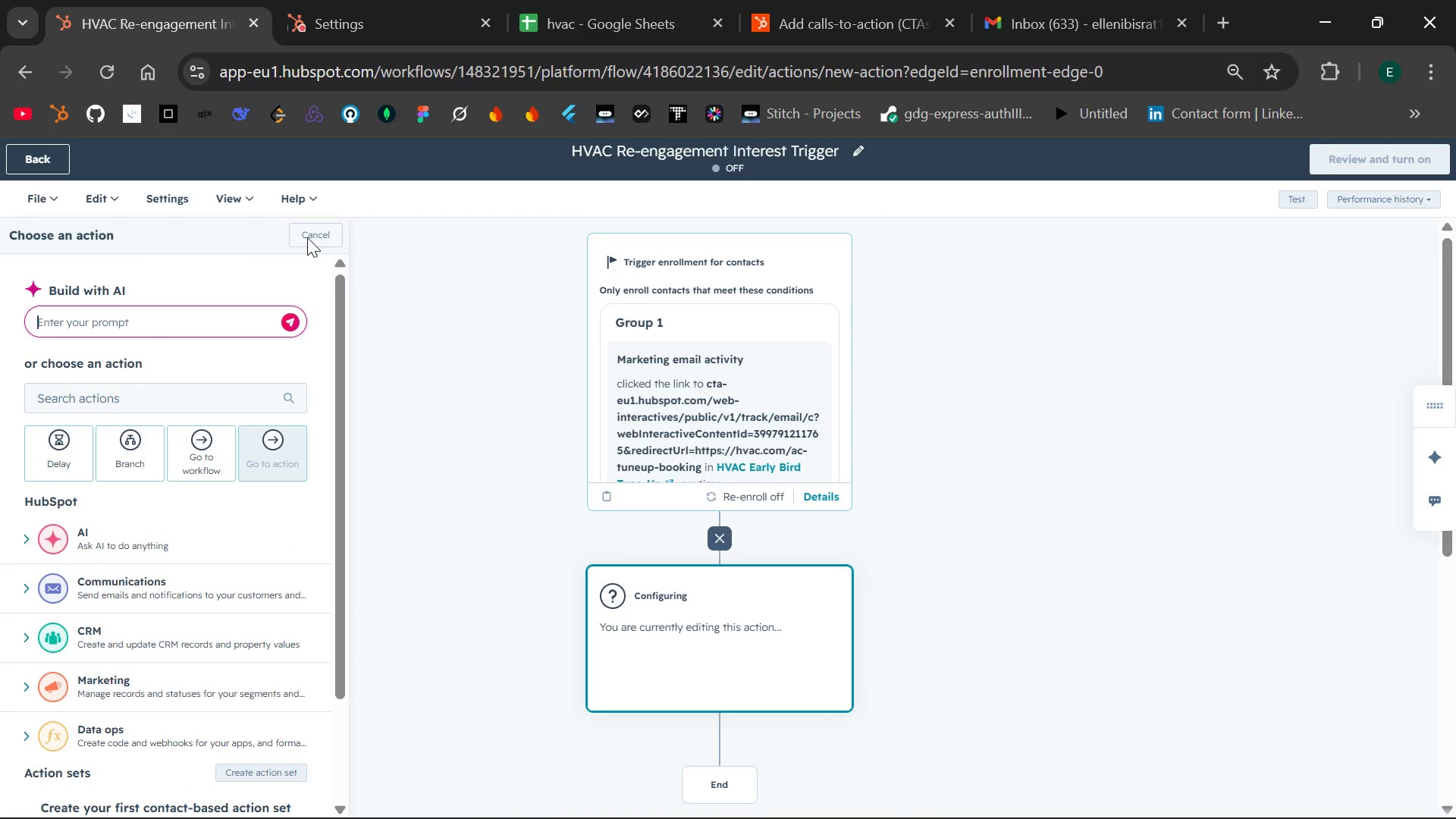 
wait(10.89)
 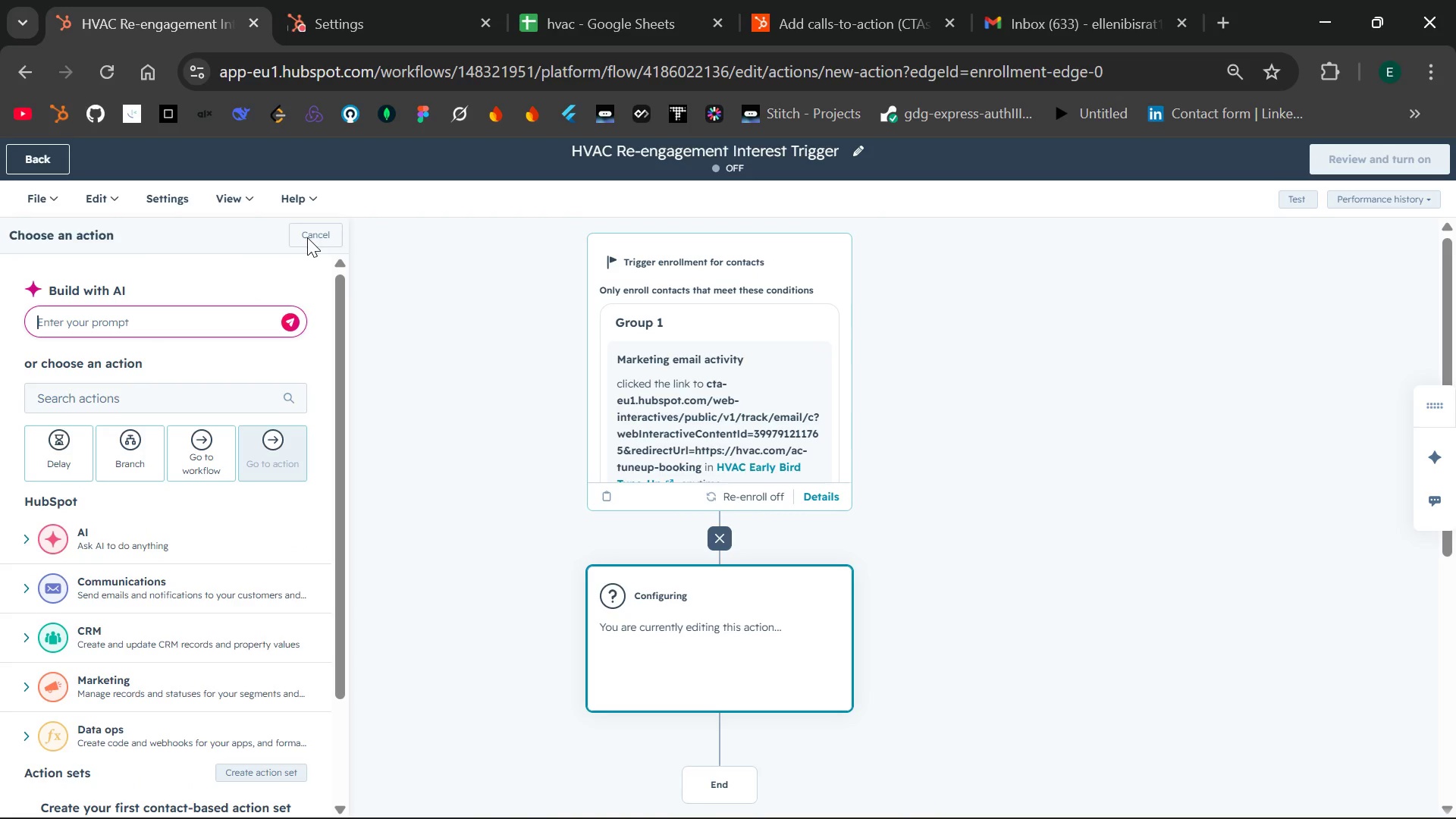 
left_click([146, 397])
 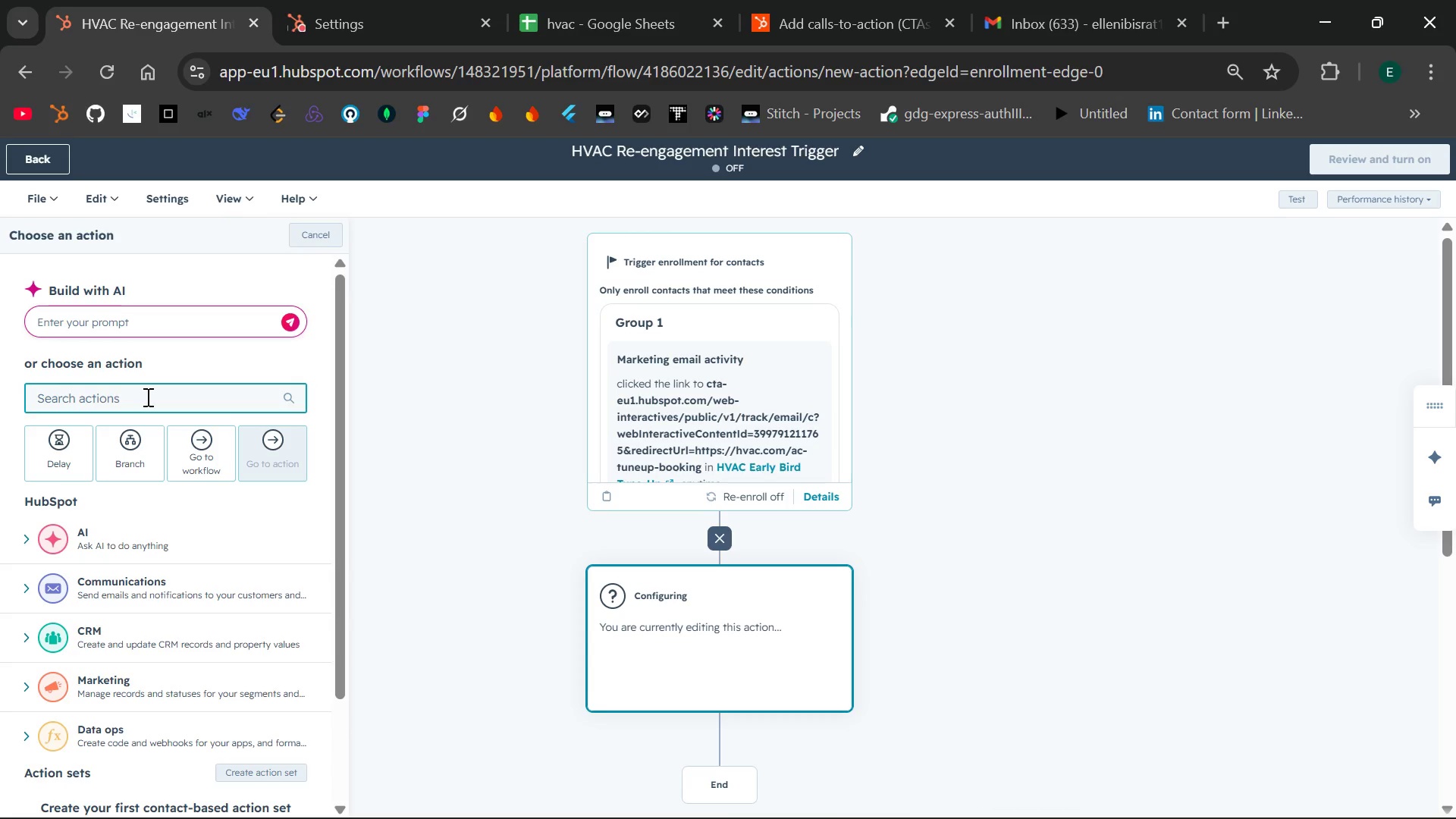 
type(set pro)
 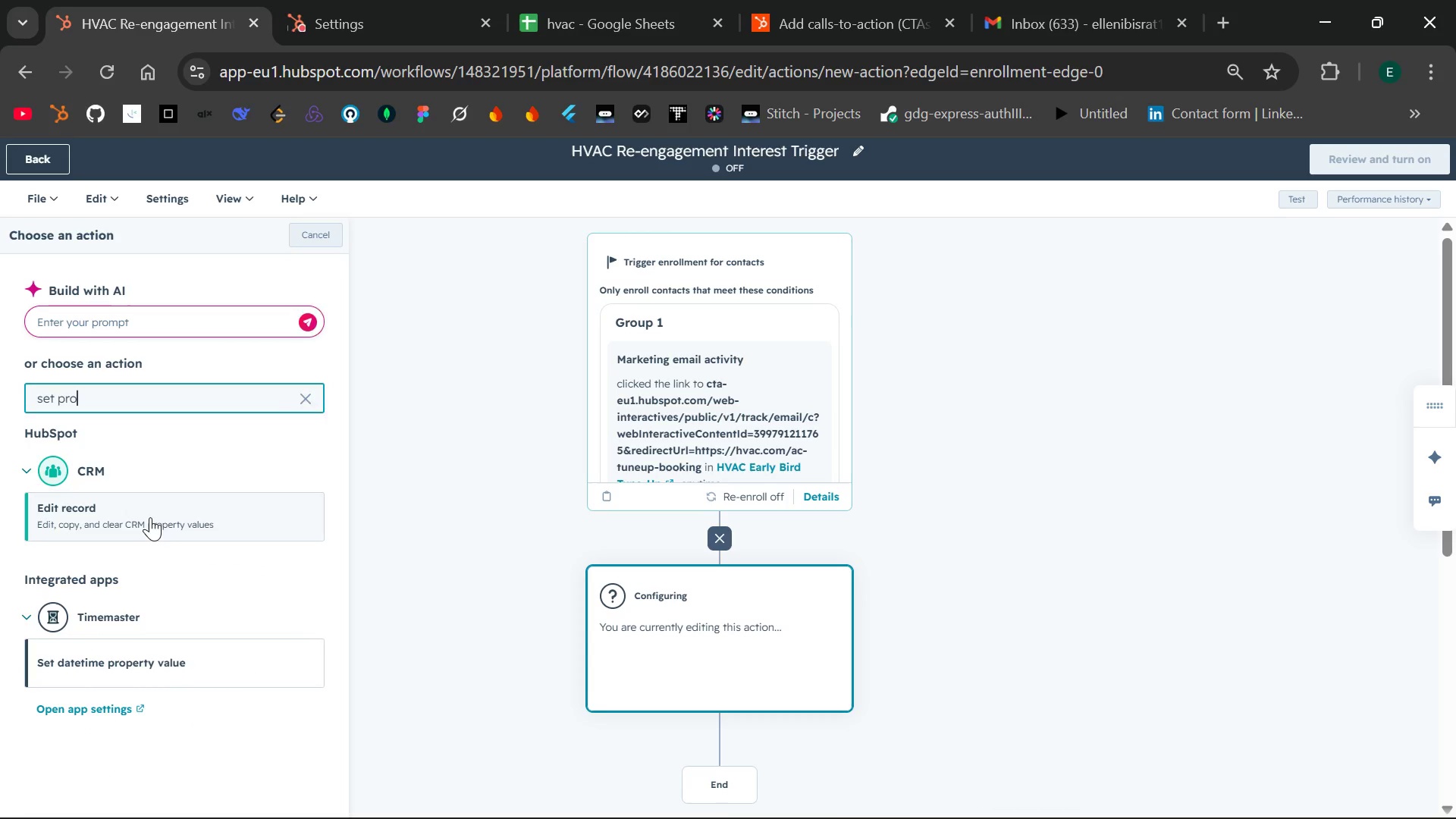 
left_click([150, 517])
 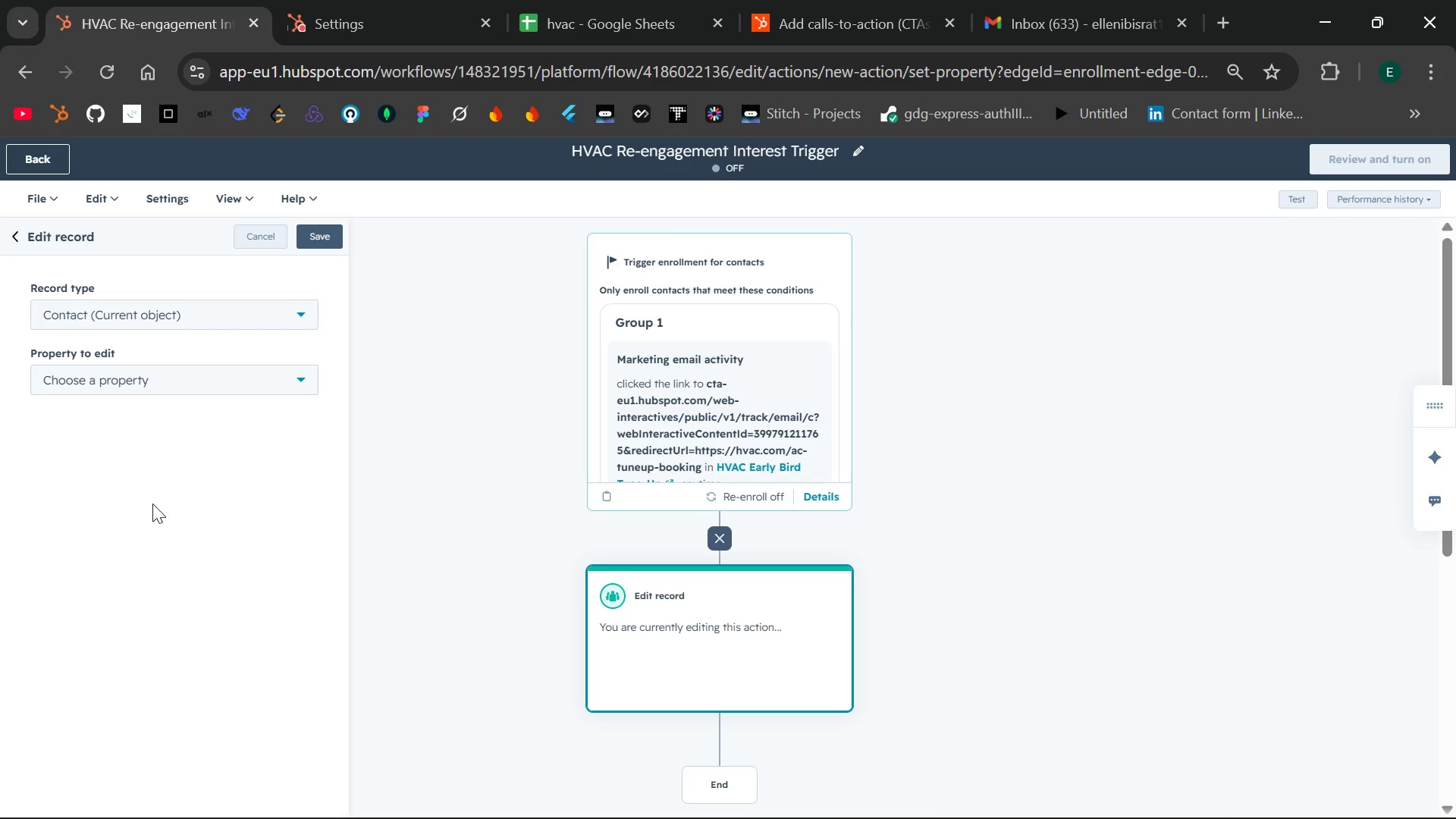 
wait(5.09)
 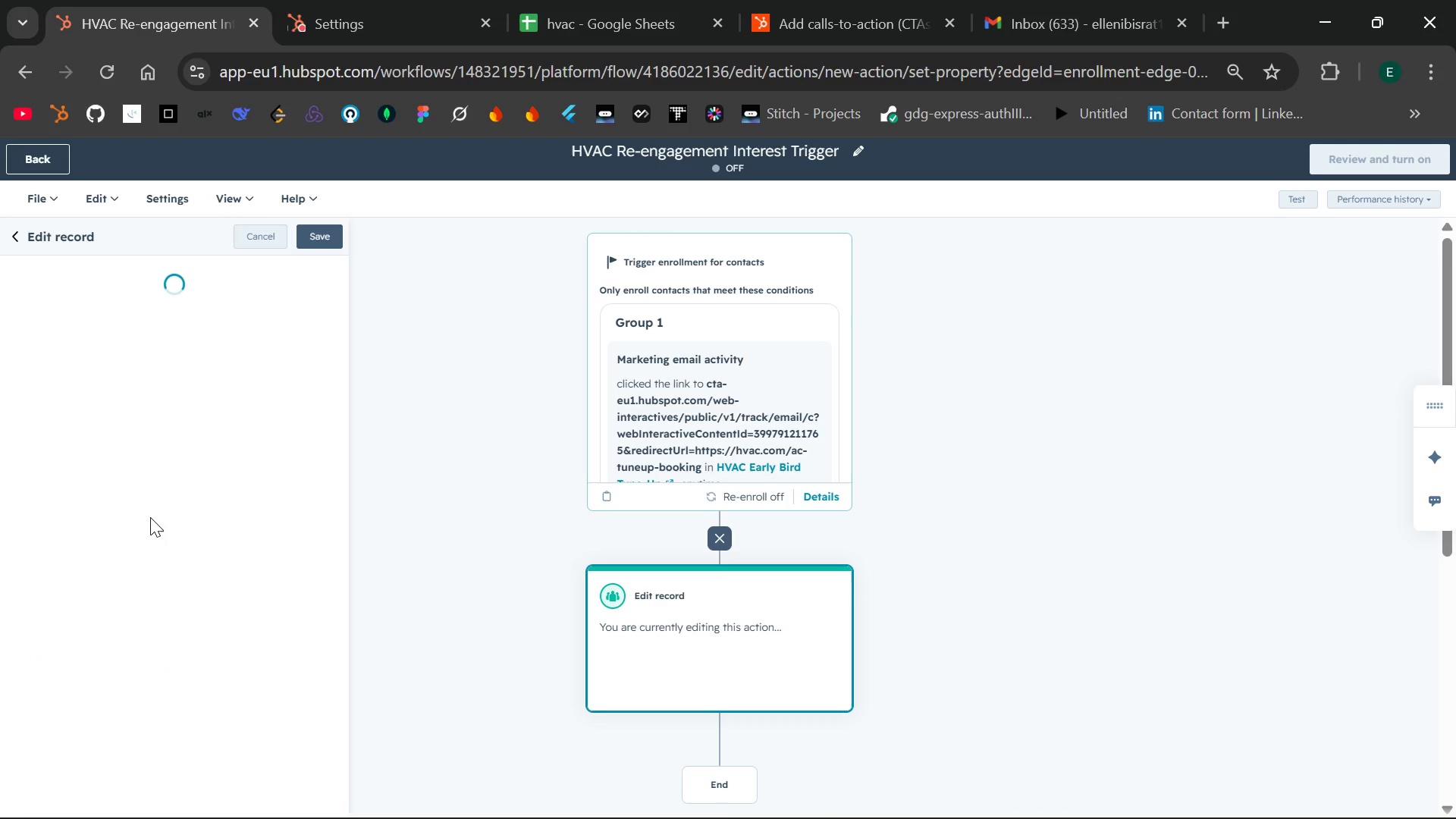 
left_click([227, 380])
 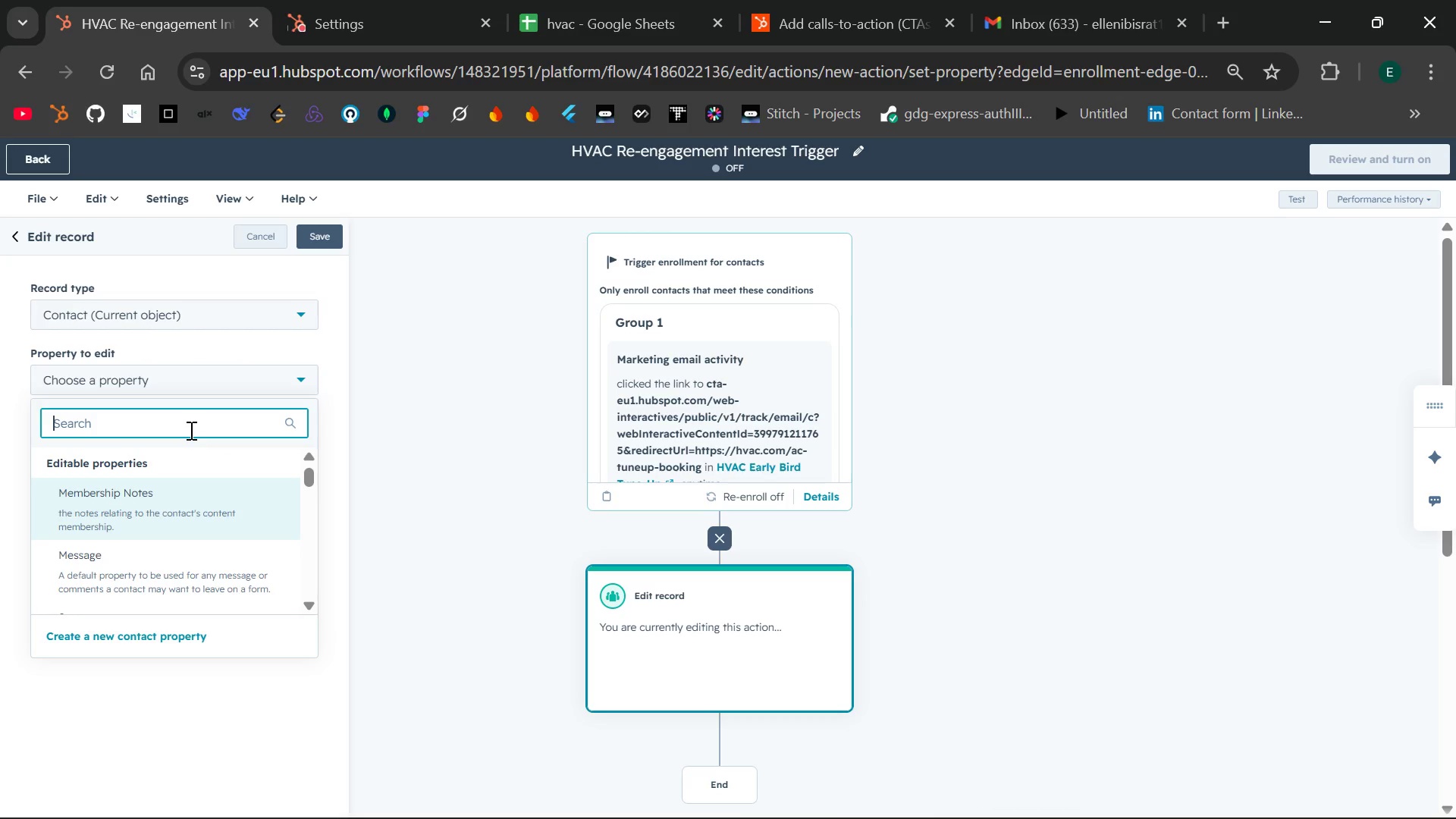 
type(lead)
 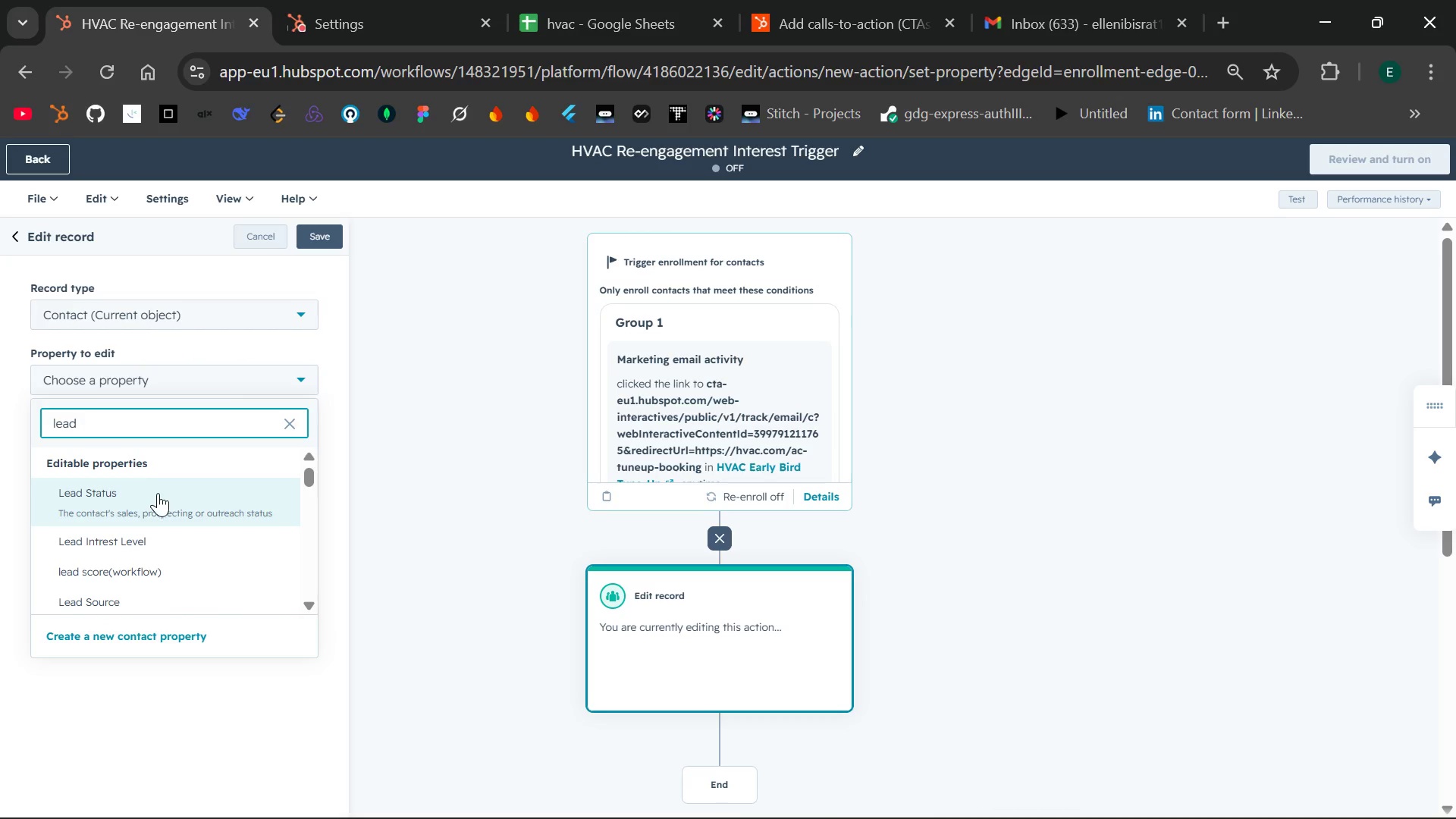 
left_click([157, 495])
 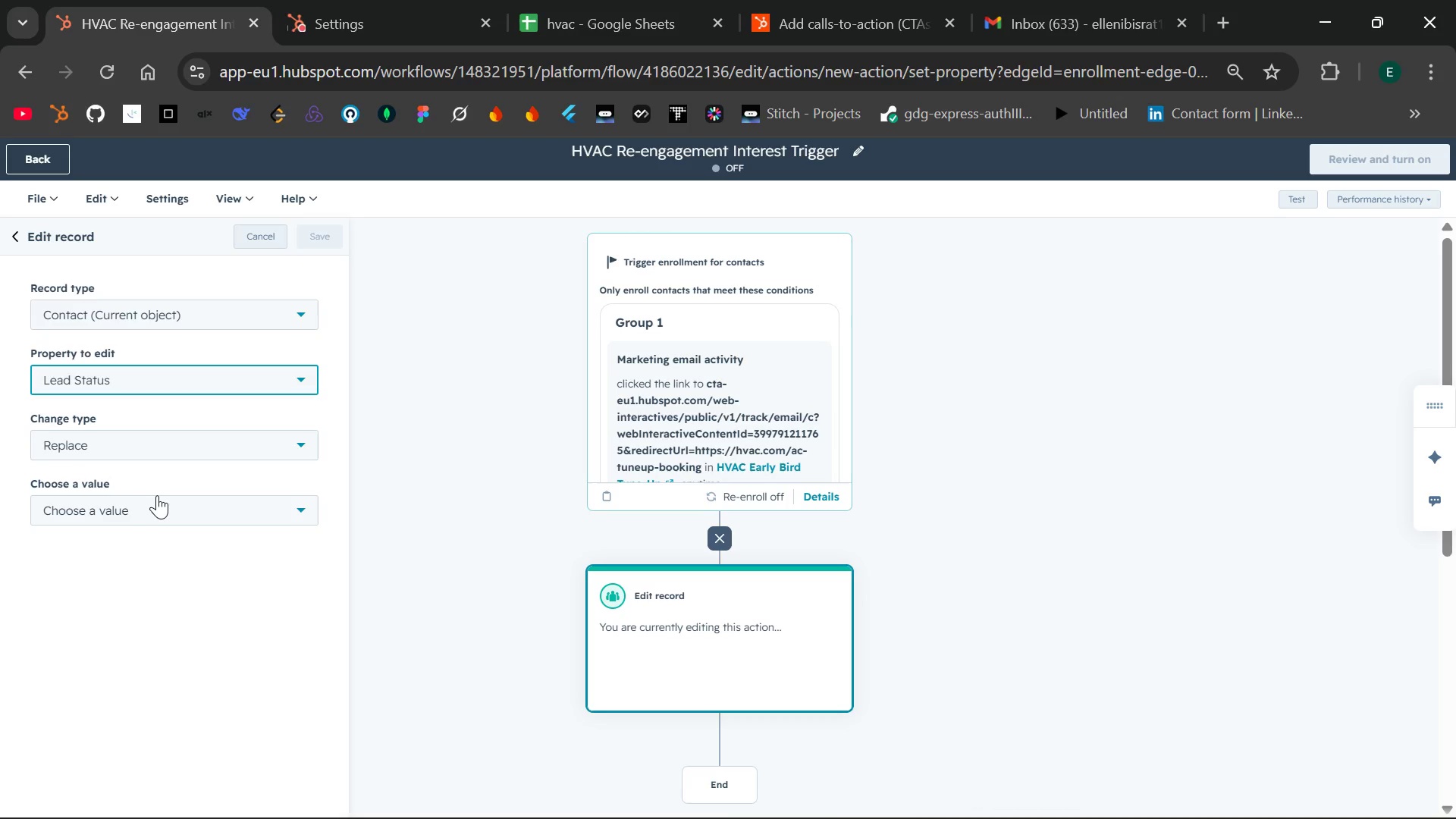 
wait(5.11)
 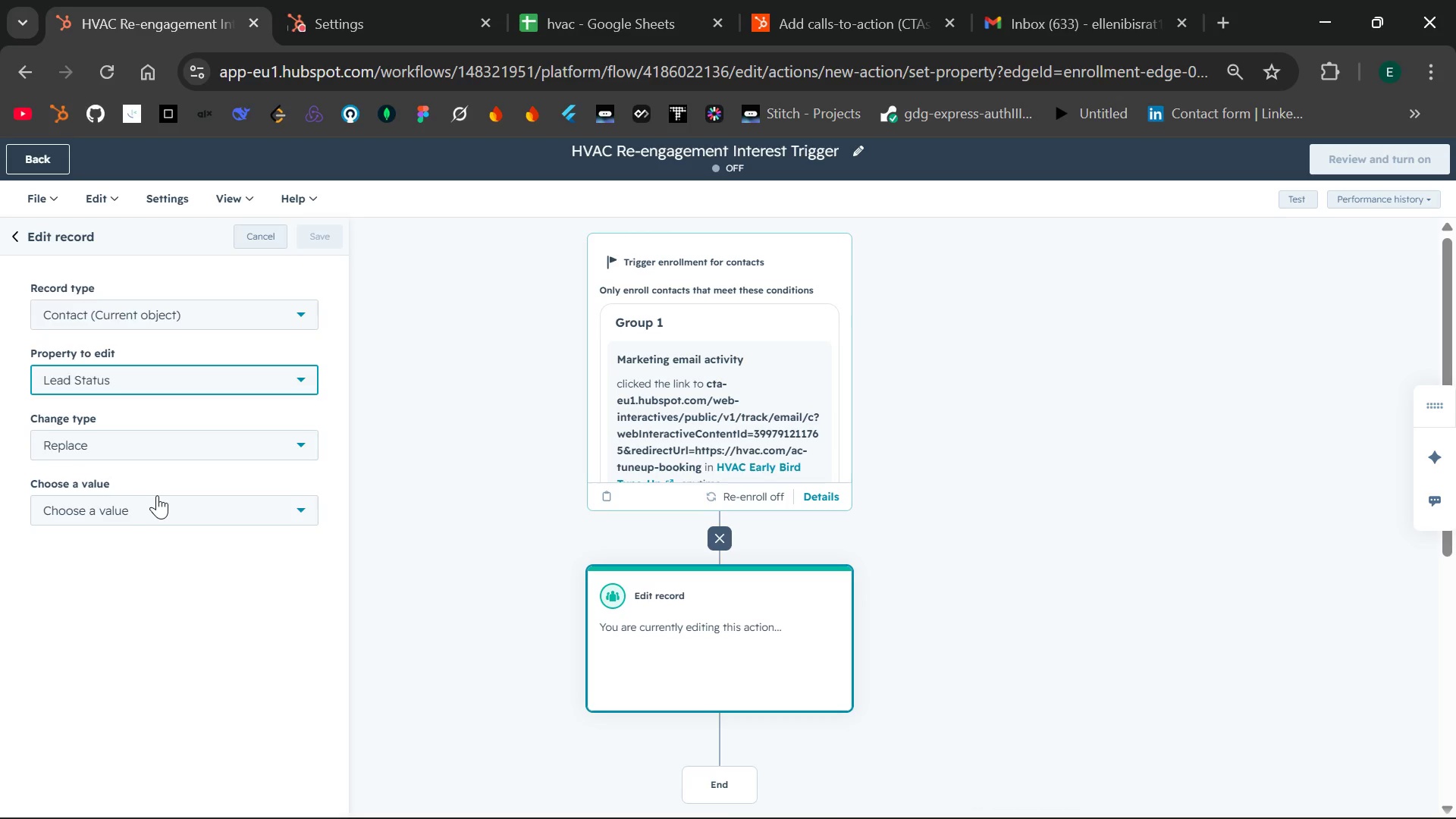 
left_click([196, 504])
 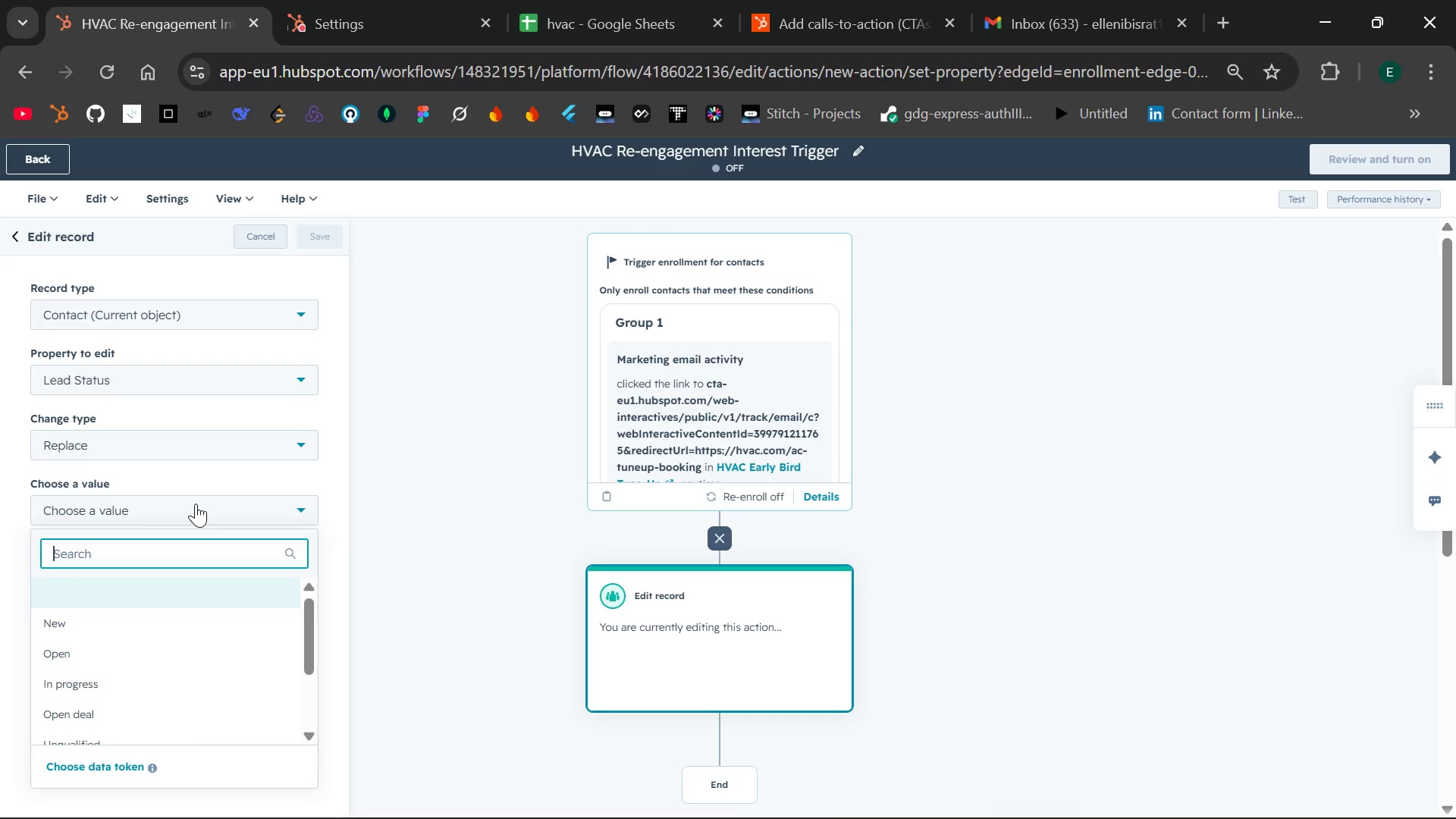 
type(wa)
key(Backspace)
key(Backspace)
 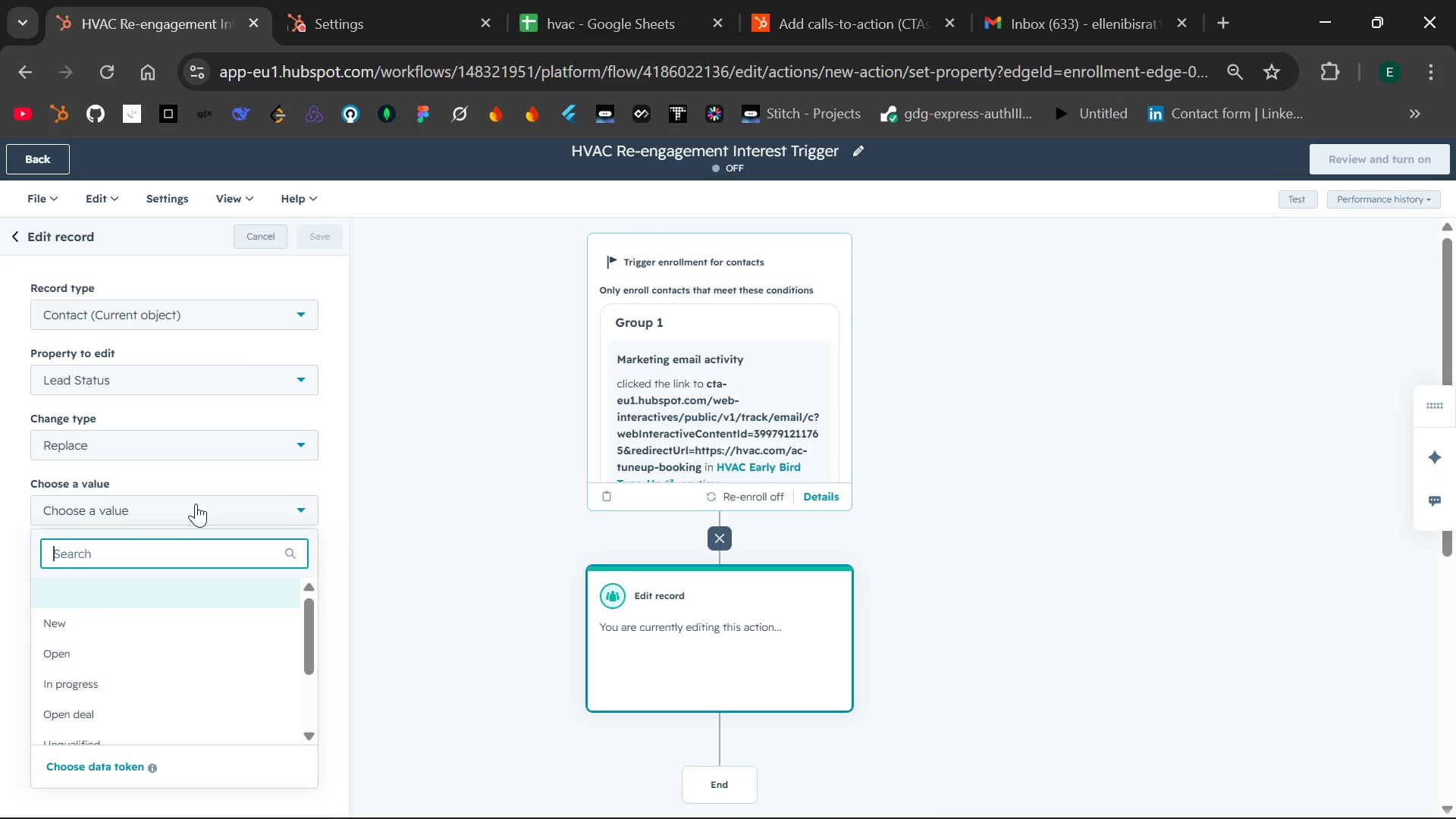 
wait(13.66)
 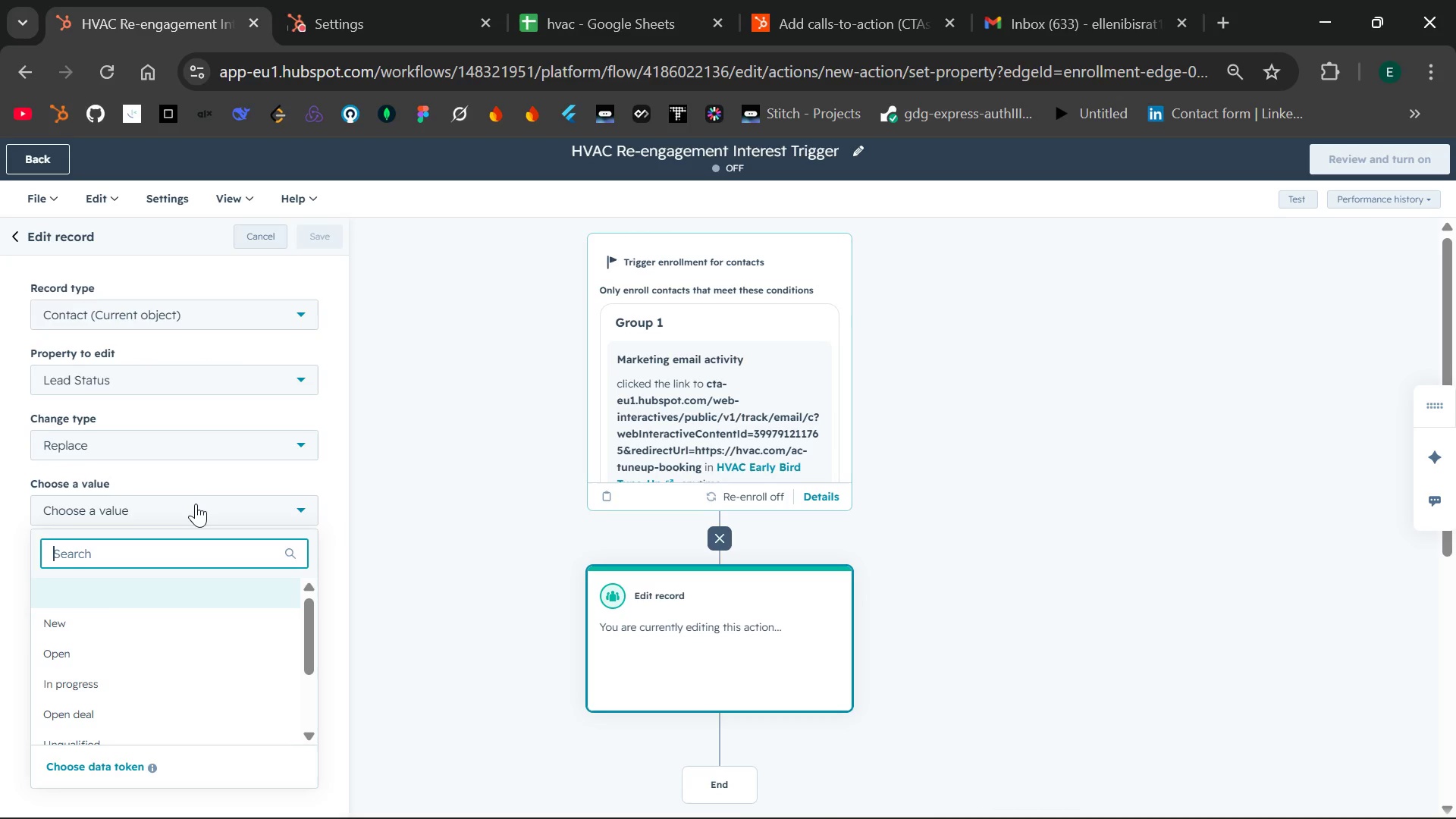 
left_click([567, 0])
 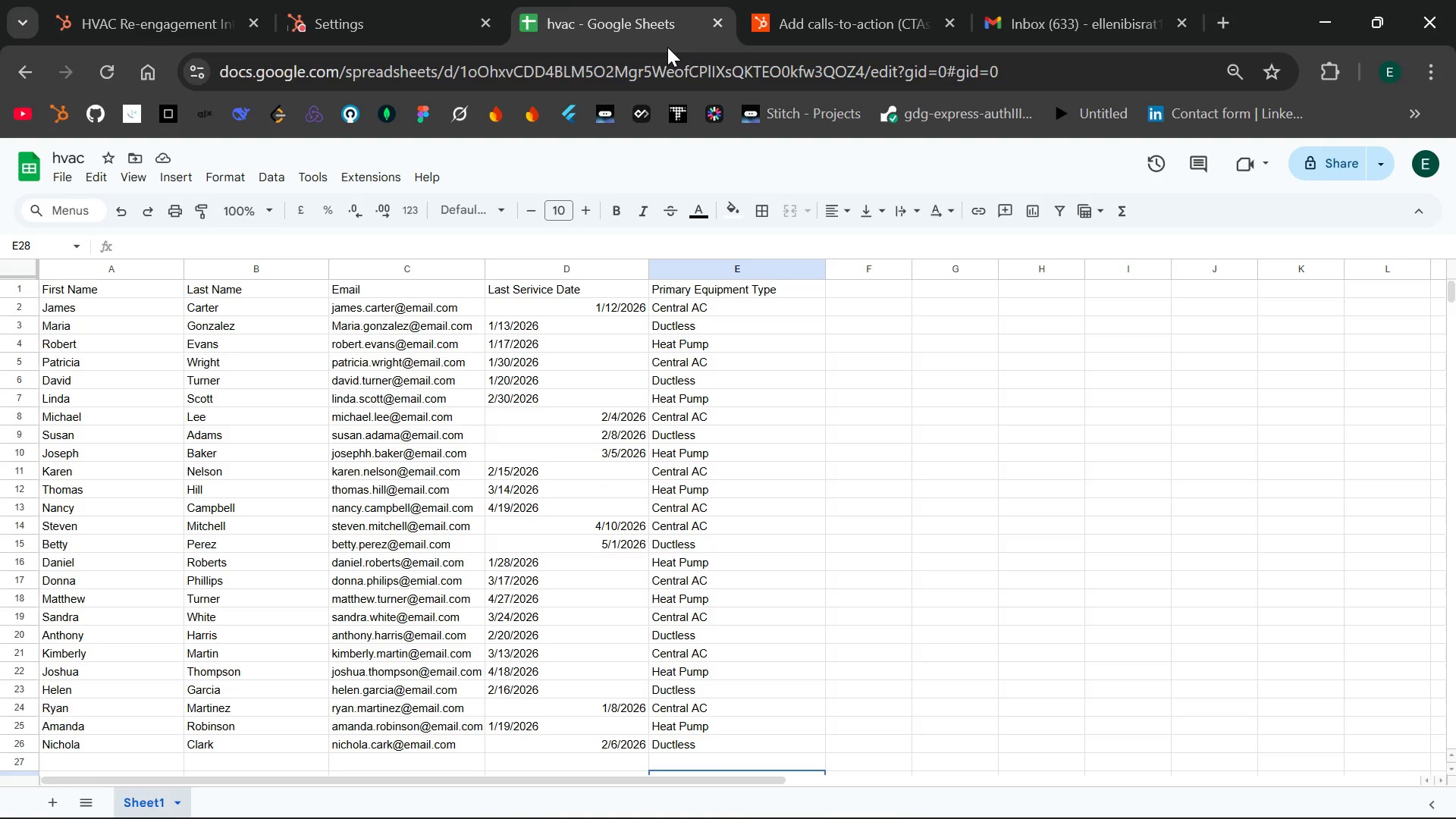 
left_click([187, 0])